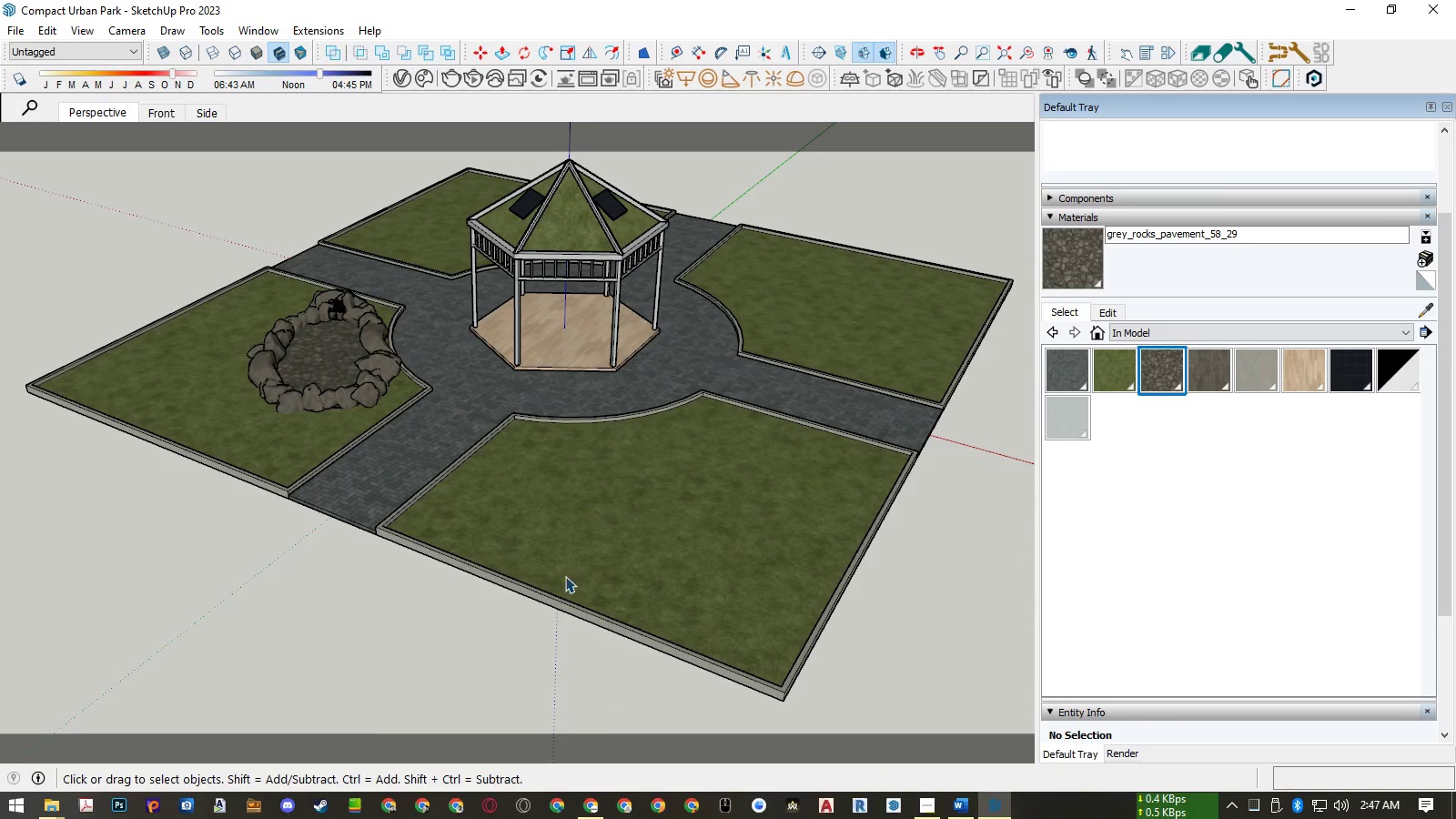 
left_click([57, 814])
 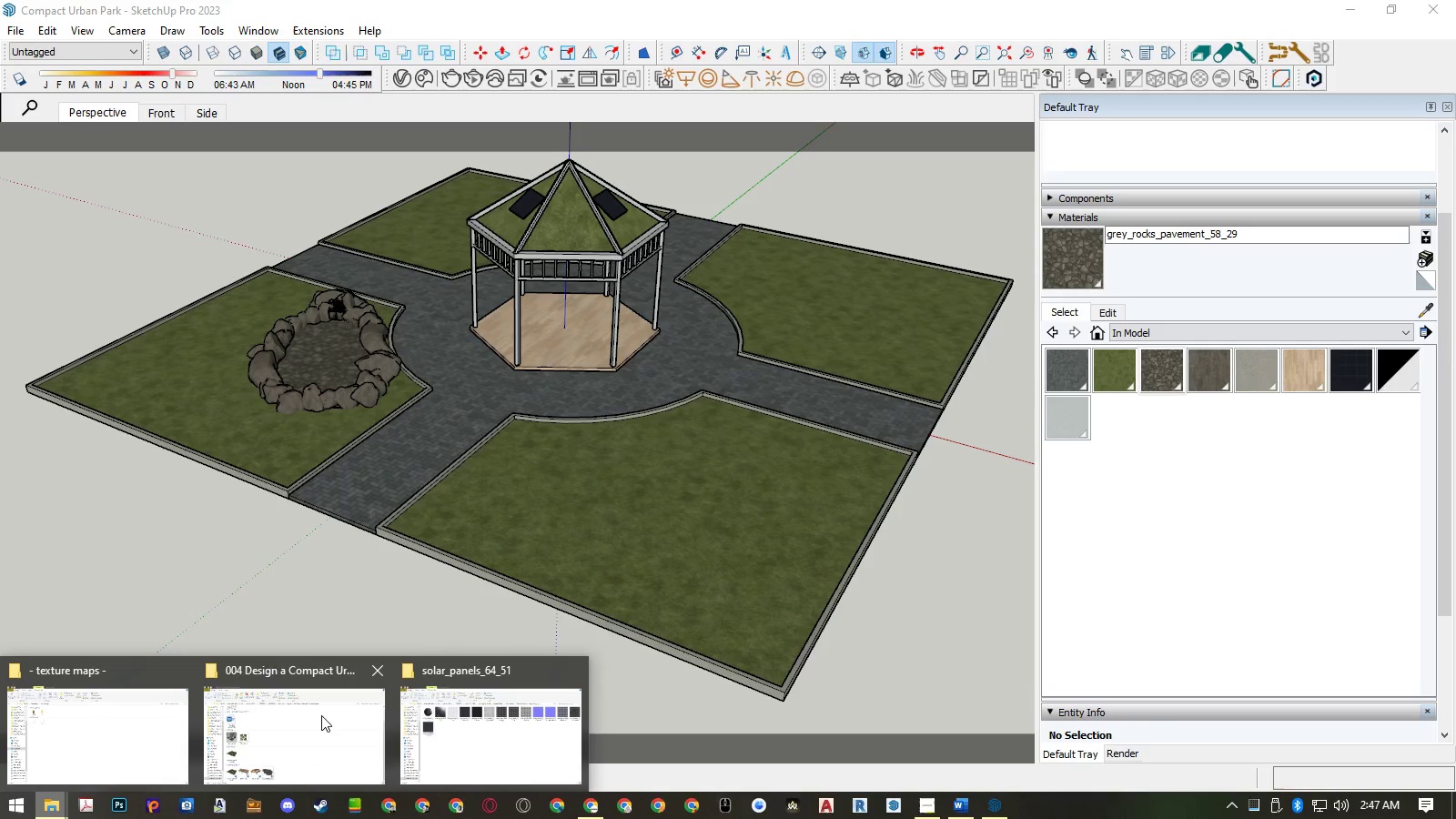 
mouse_move([364, 711])
 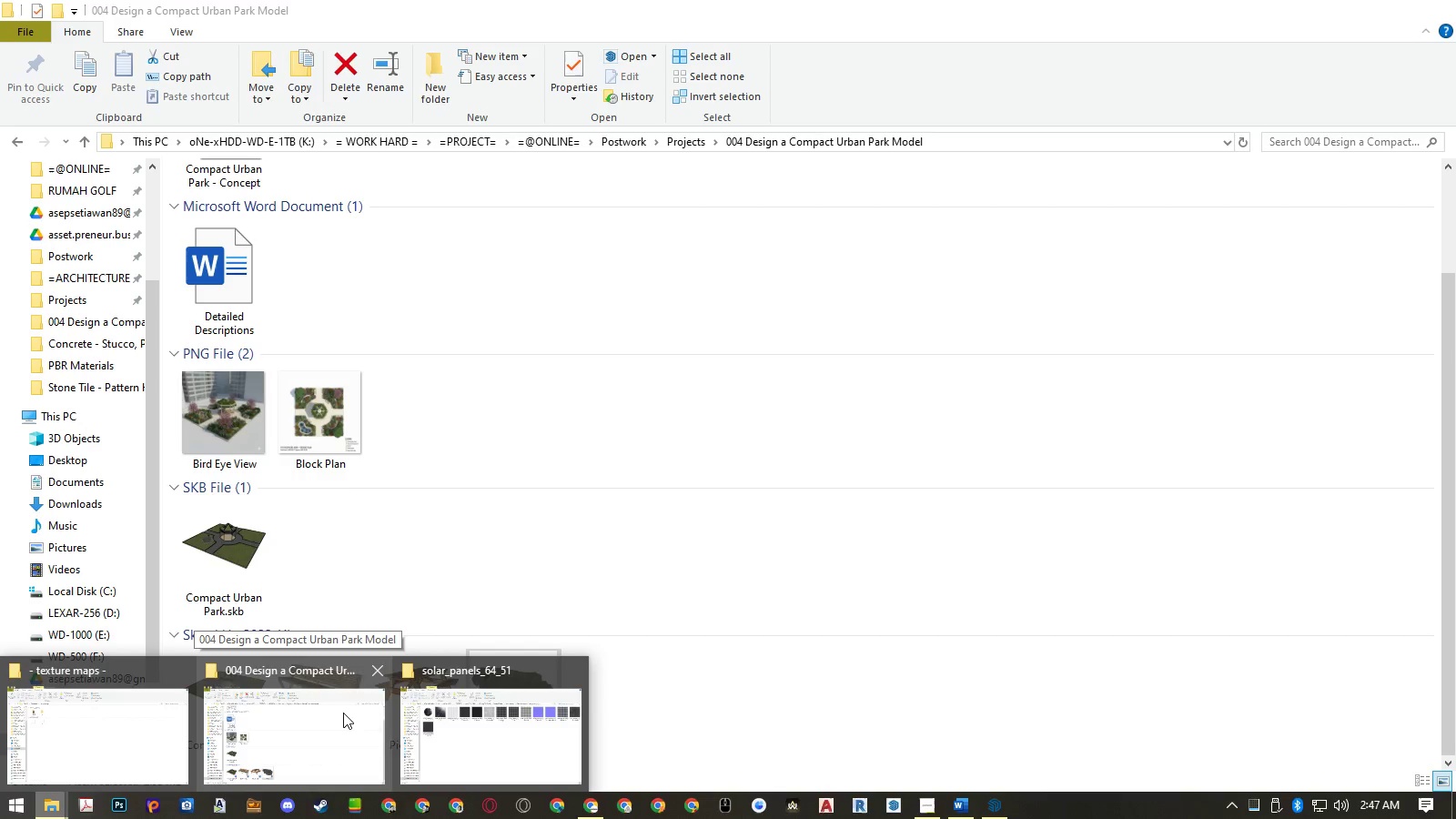 
left_click([343, 713])
 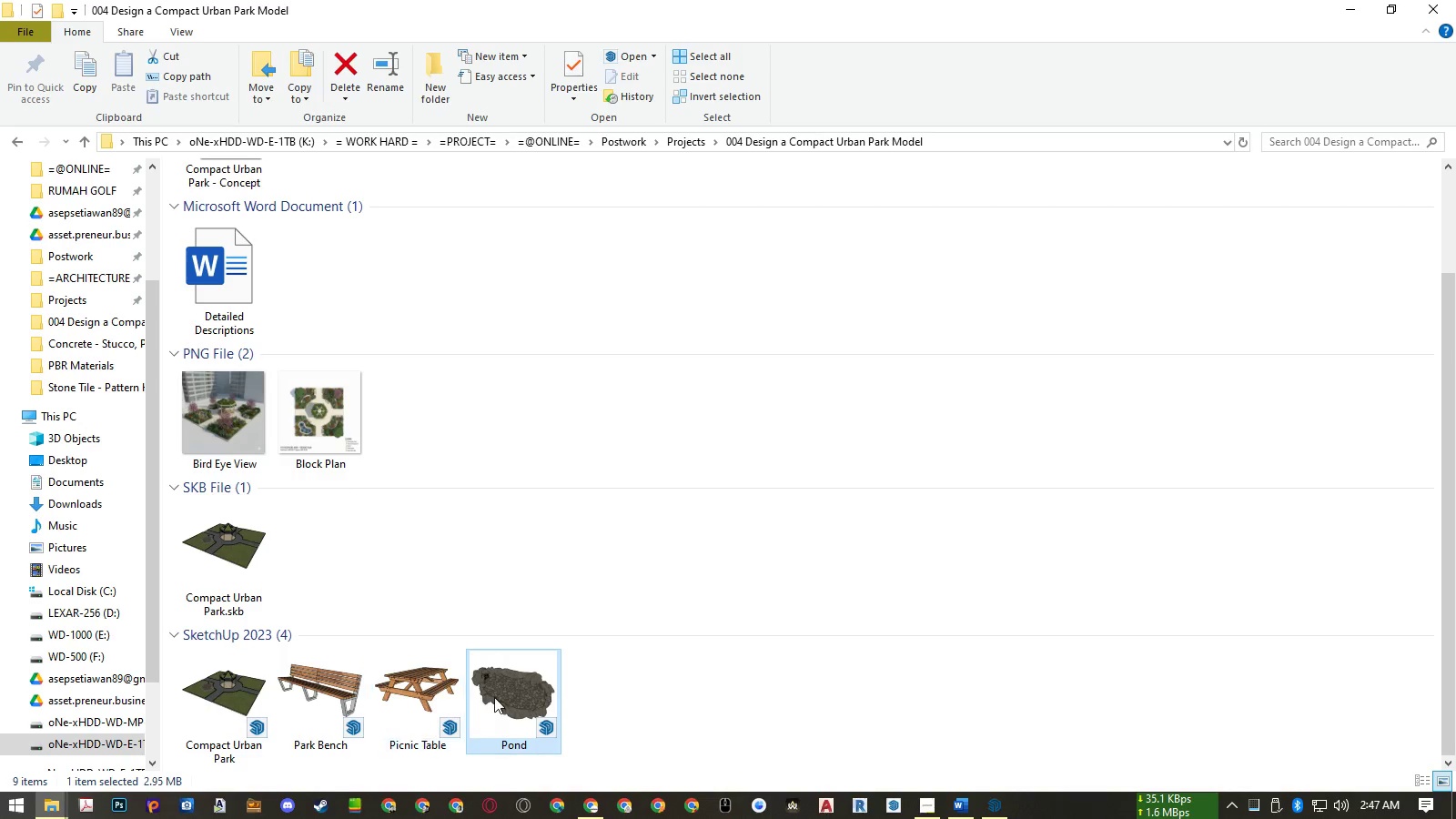 
left_click([499, 697])
 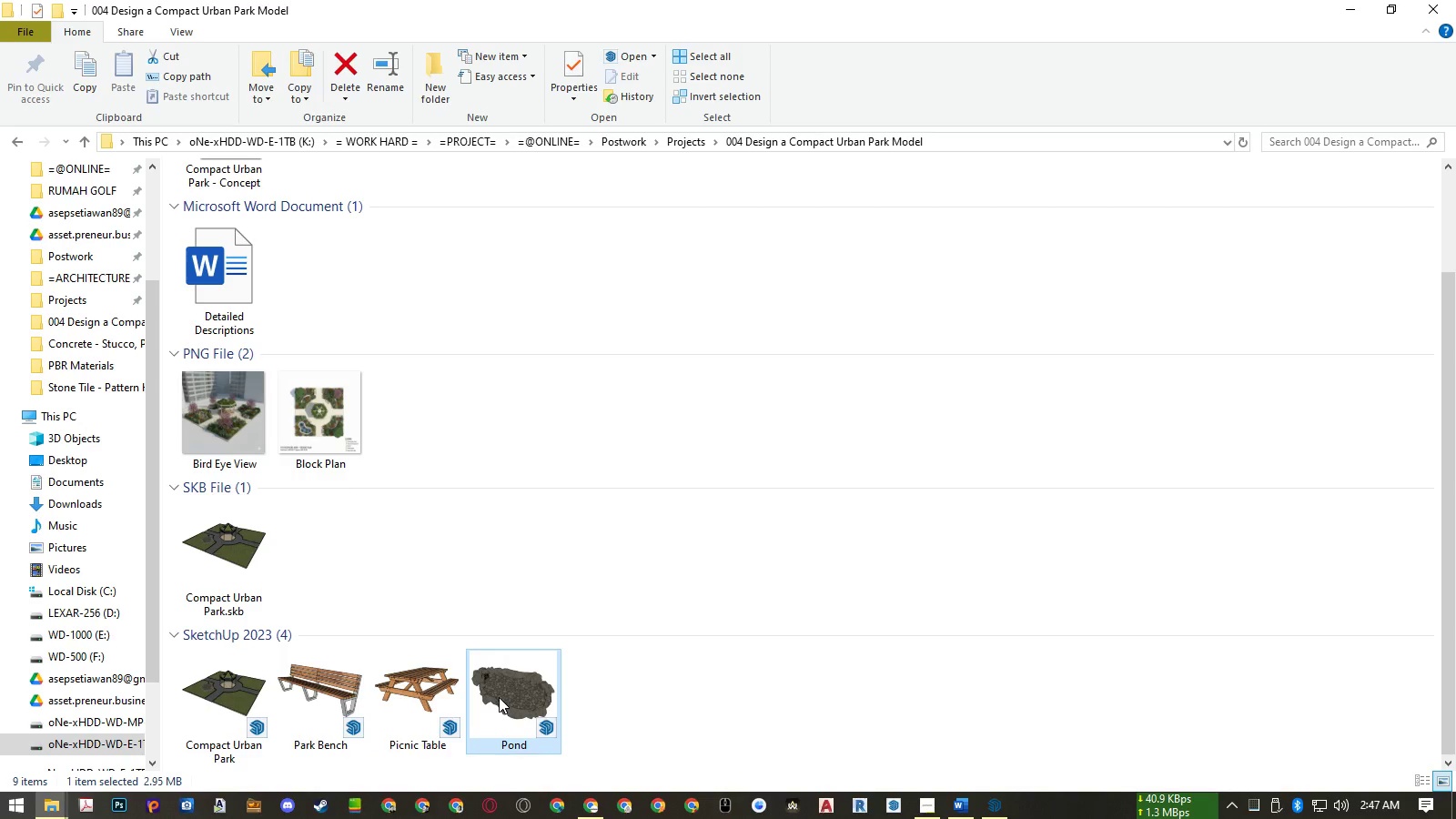 
key(Delete)
 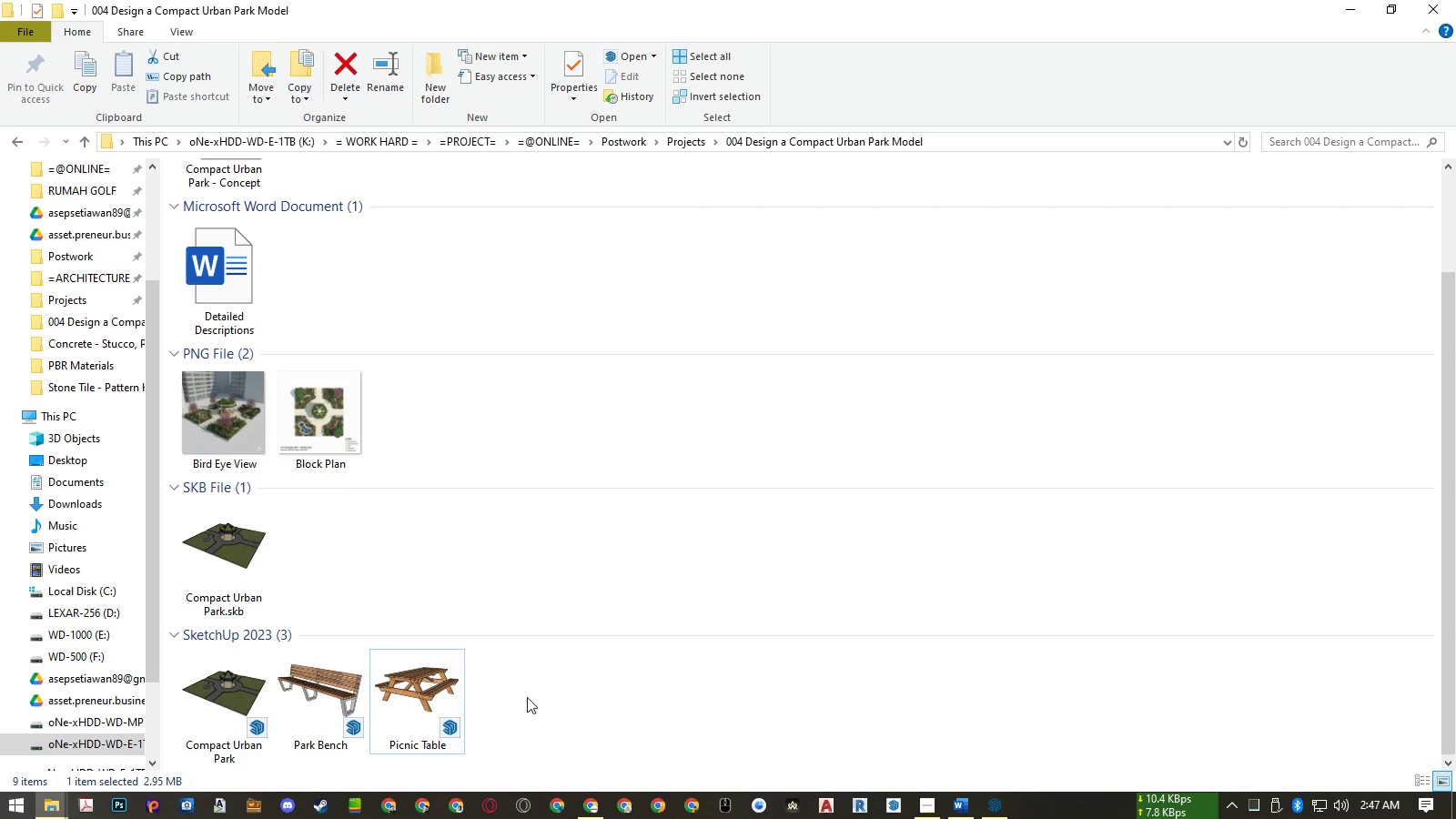 
left_click_drag(start_coordinate=[535, 695], to_coordinate=[329, 704])
 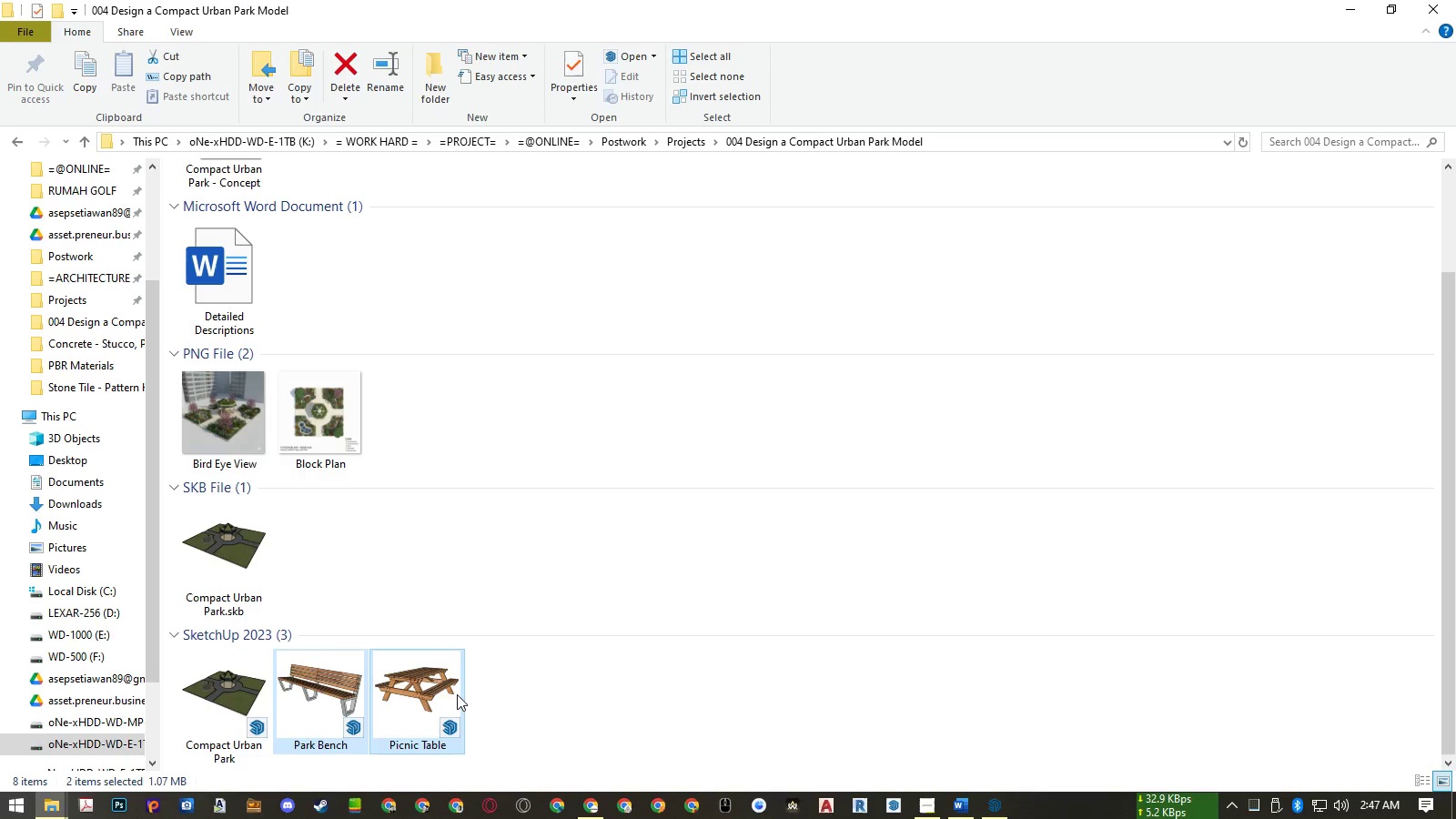 
left_click_drag(start_coordinate=[435, 692], to_coordinate=[731, 567])
 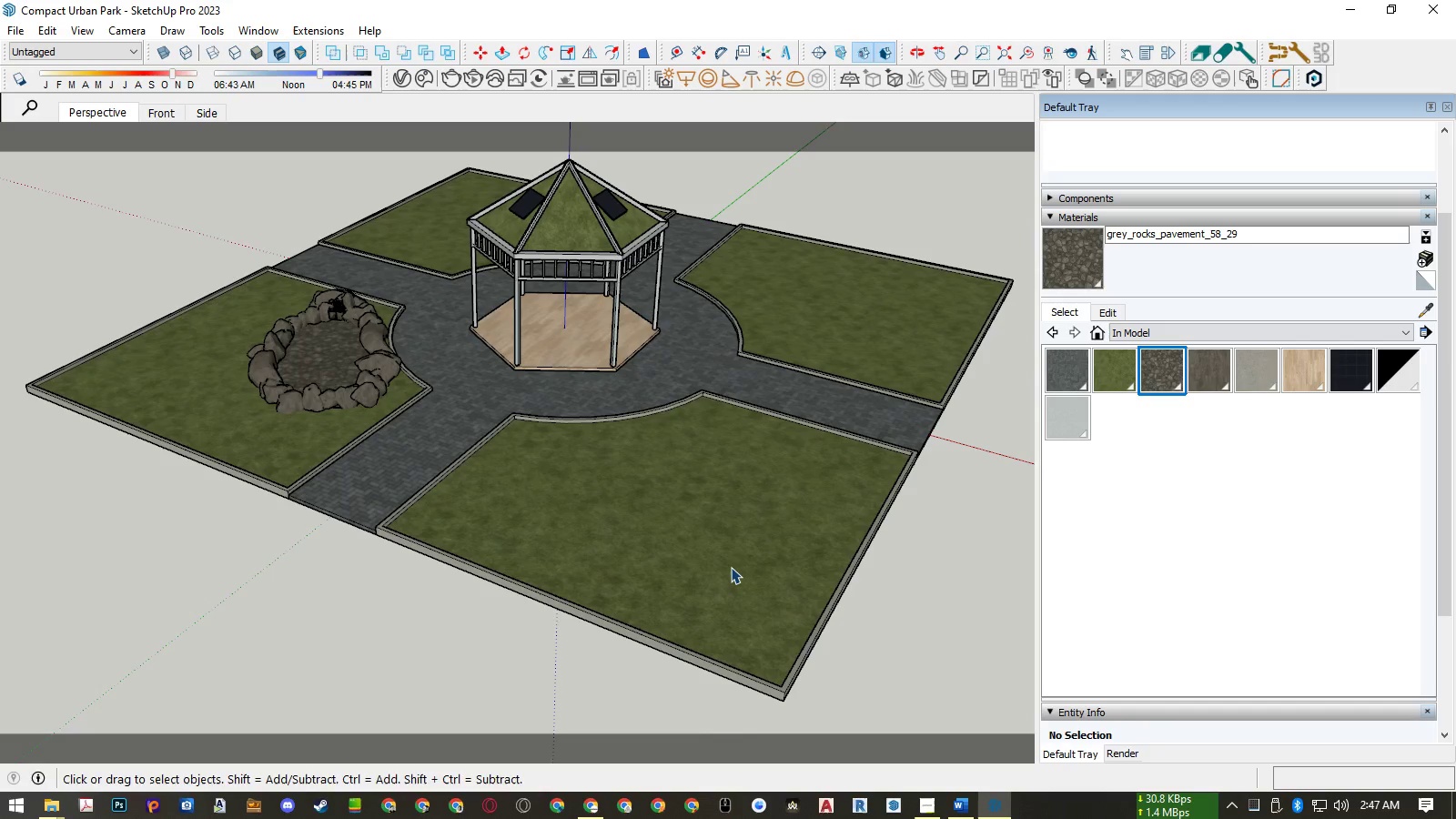 
left_click([889, 652])
 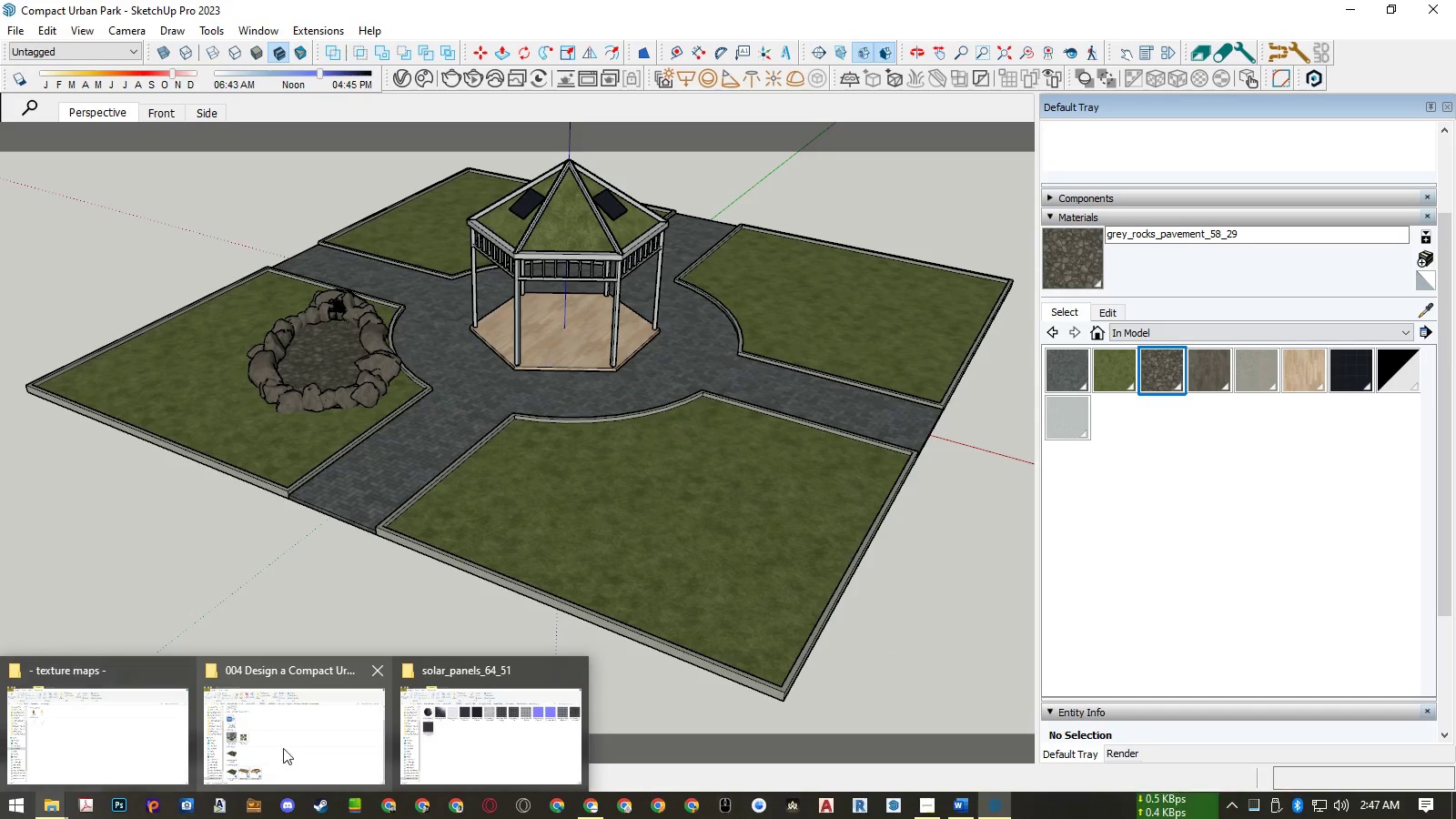 
left_click([291, 746])
 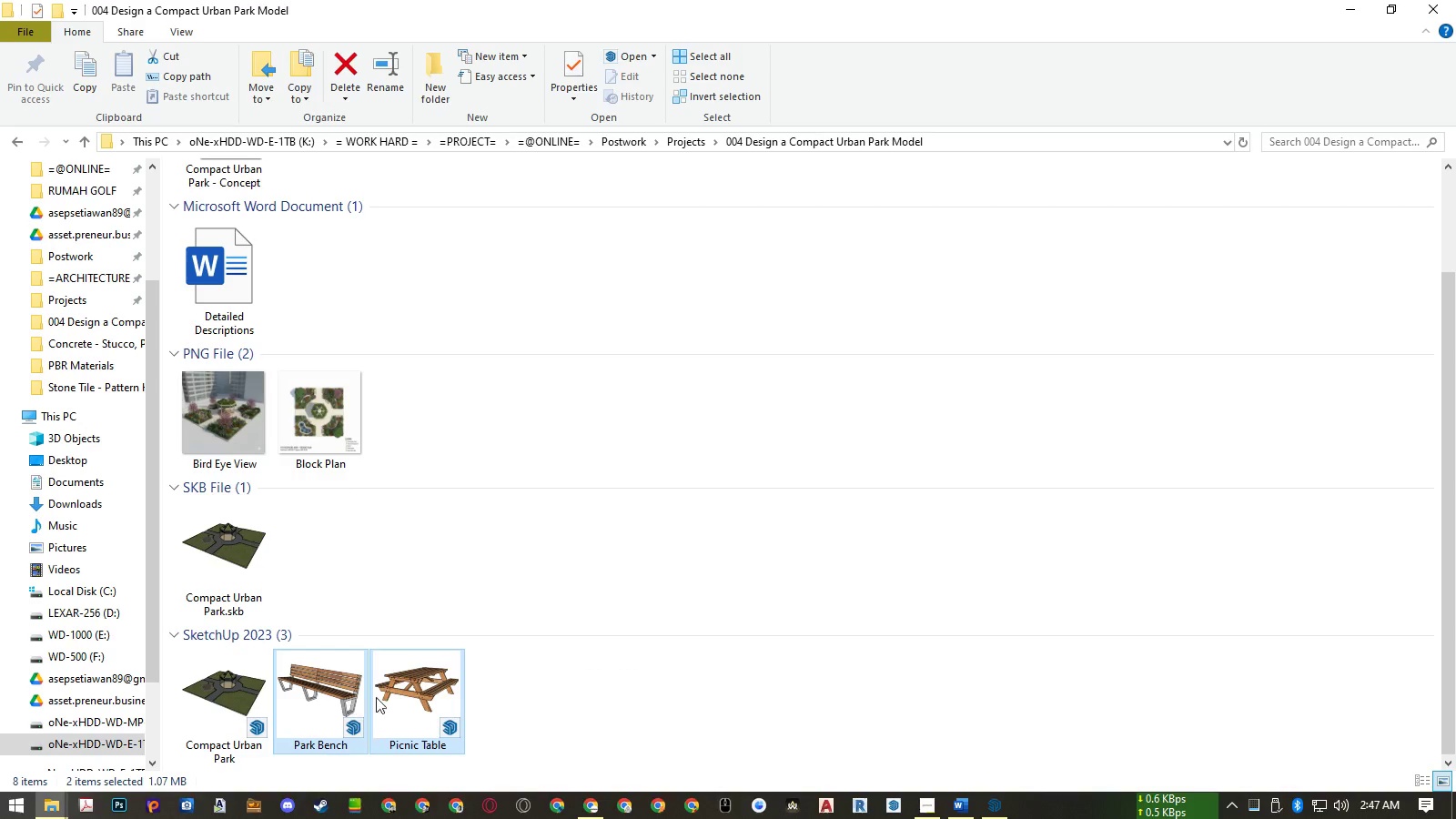 
left_click([406, 693])
 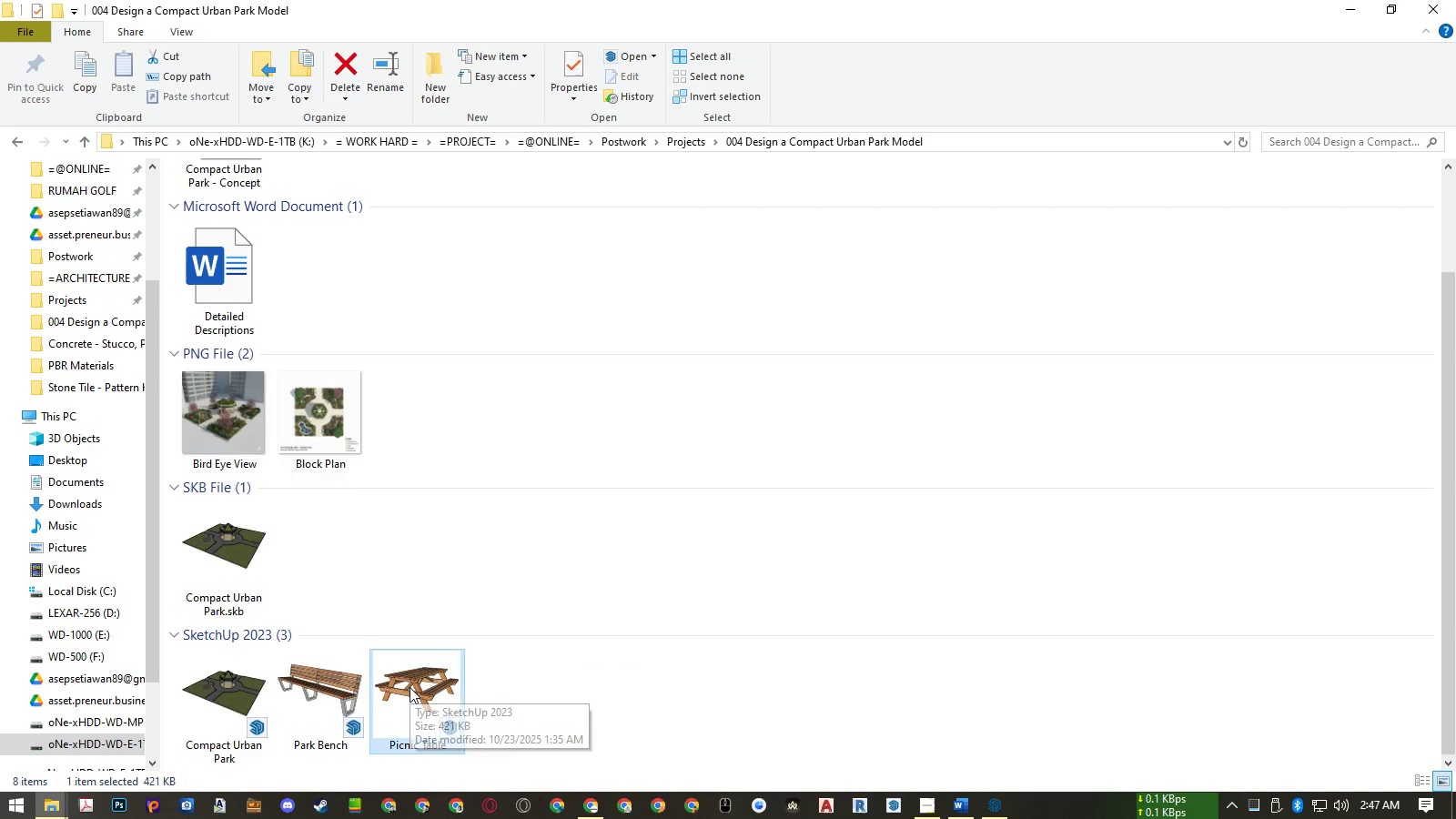 
left_click_drag(start_coordinate=[410, 687], to_coordinate=[742, 544])
 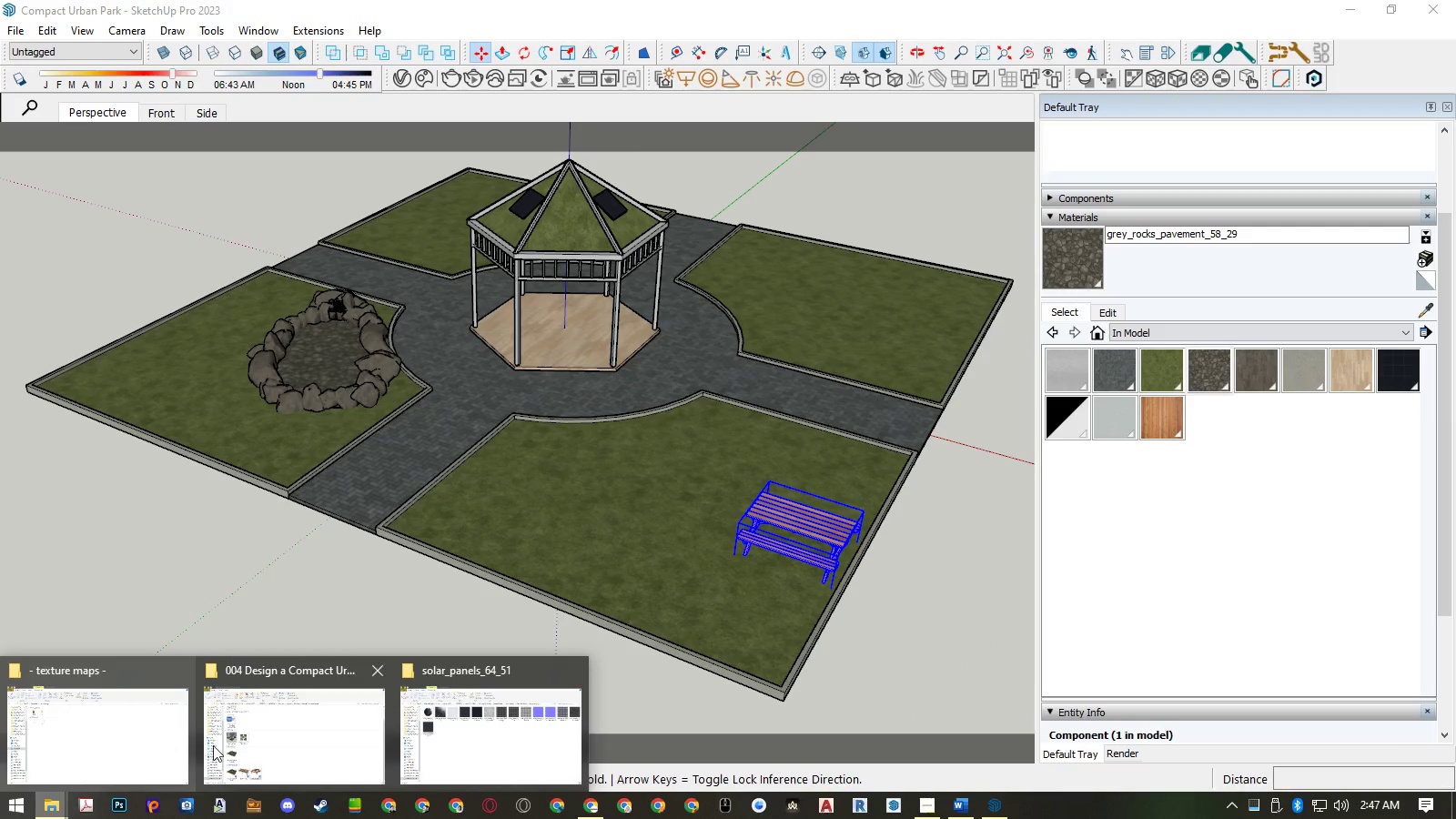 
left_click([318, 724])
 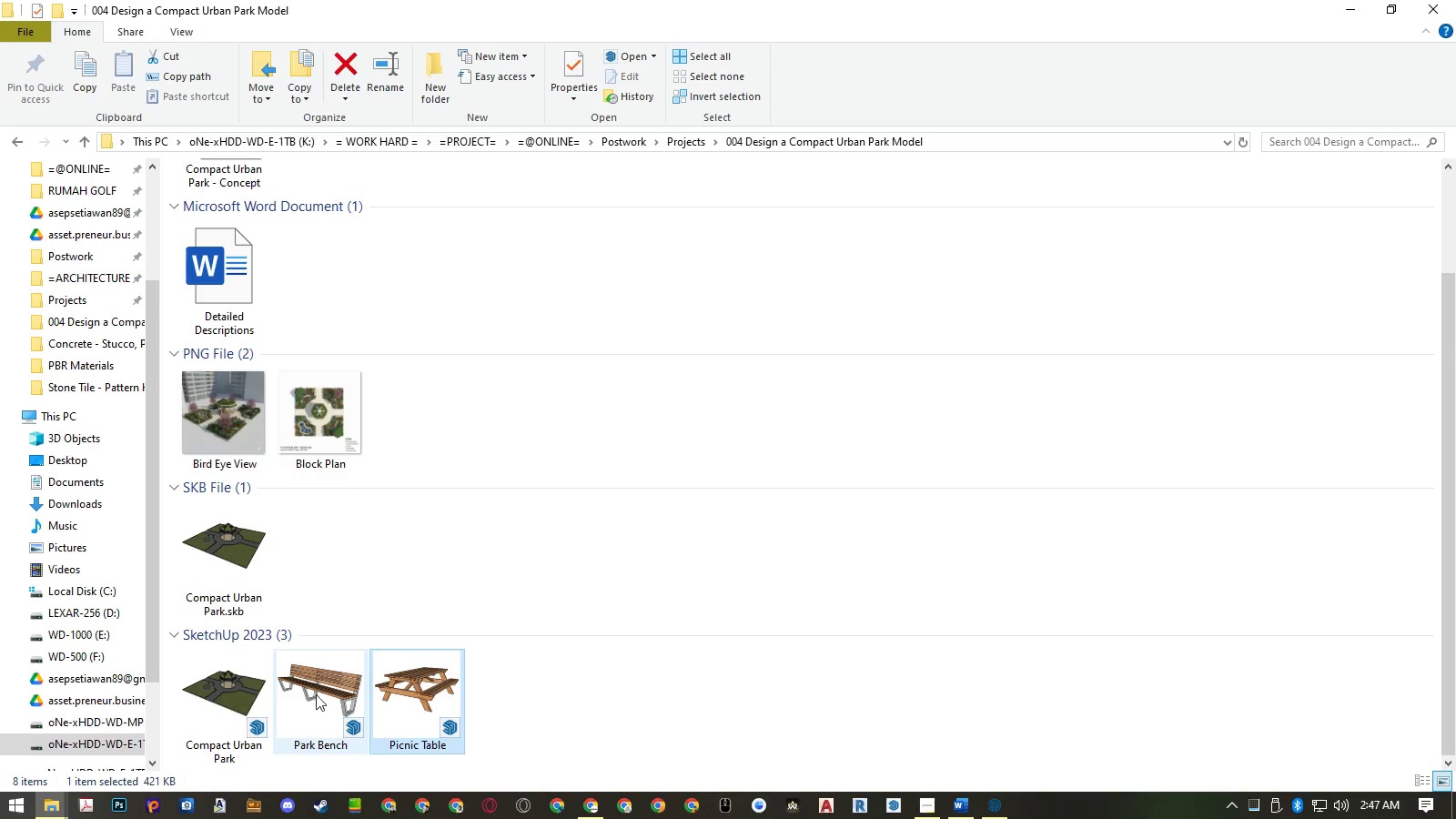 
left_click([316, 693])
 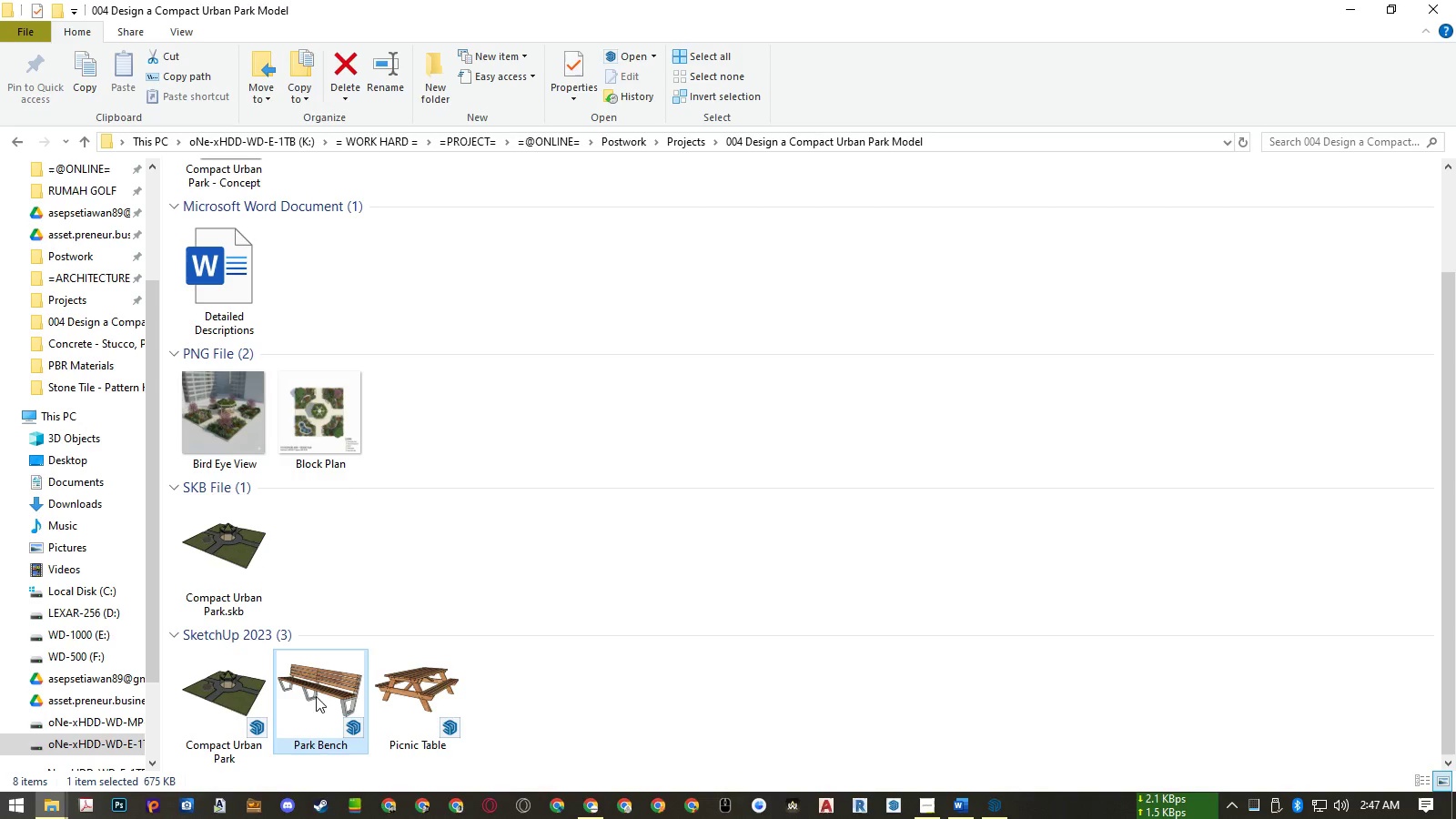 
left_click_drag(start_coordinate=[316, 696], to_coordinate=[697, 571])
 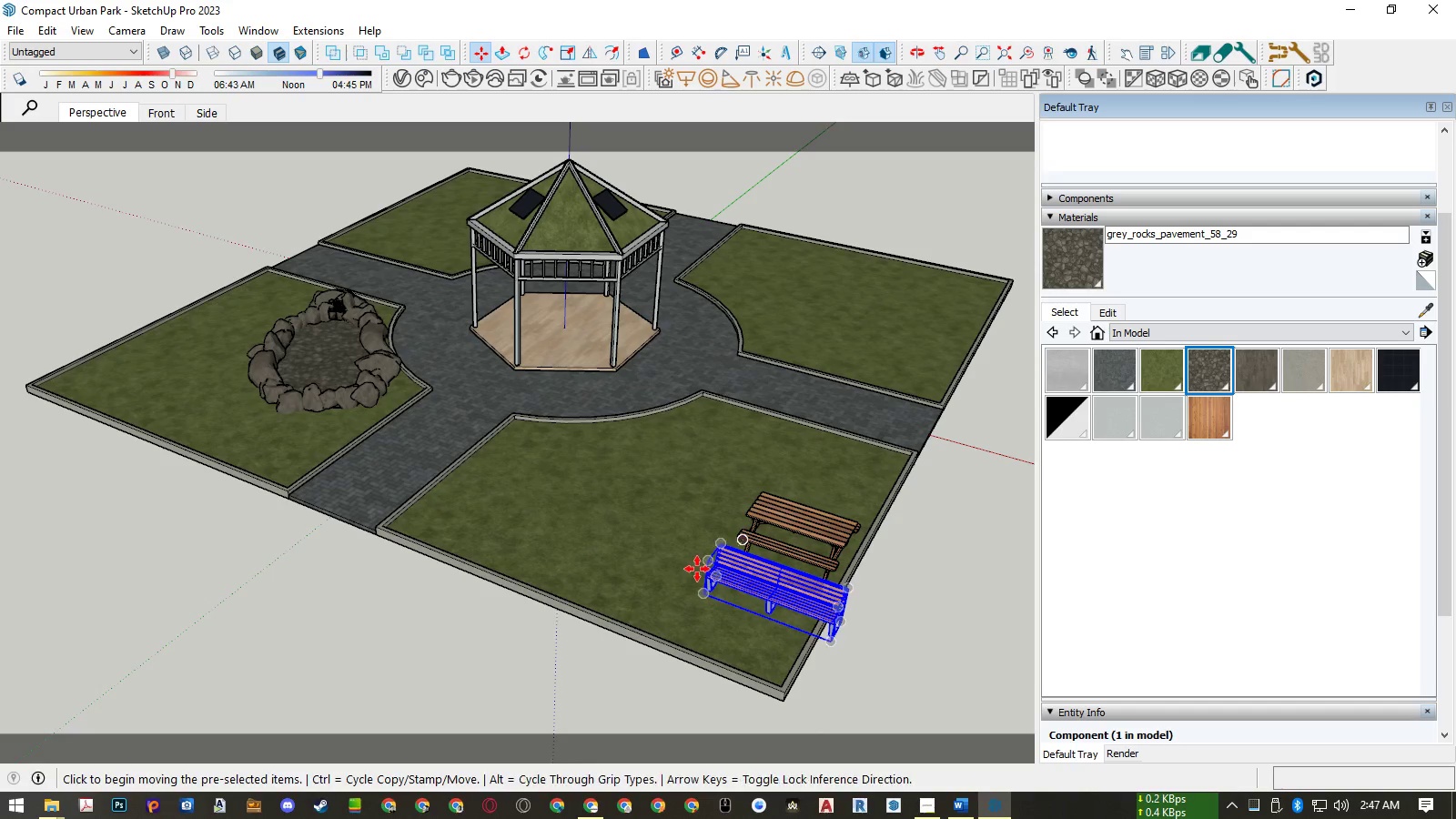 
scroll: coordinate [741, 591], scroll_direction: up, amount: 4.0
 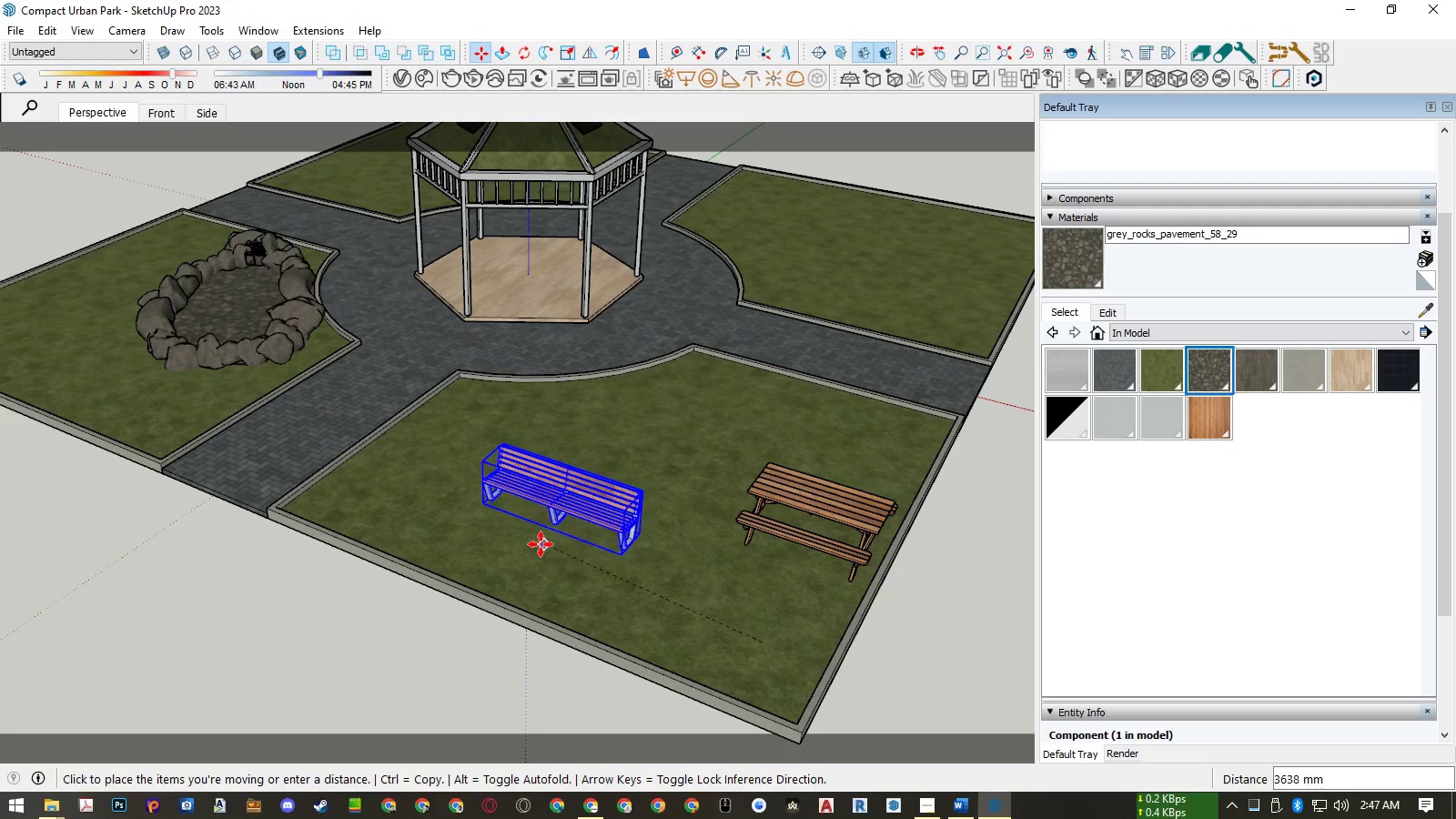 
left_click([533, 547])
 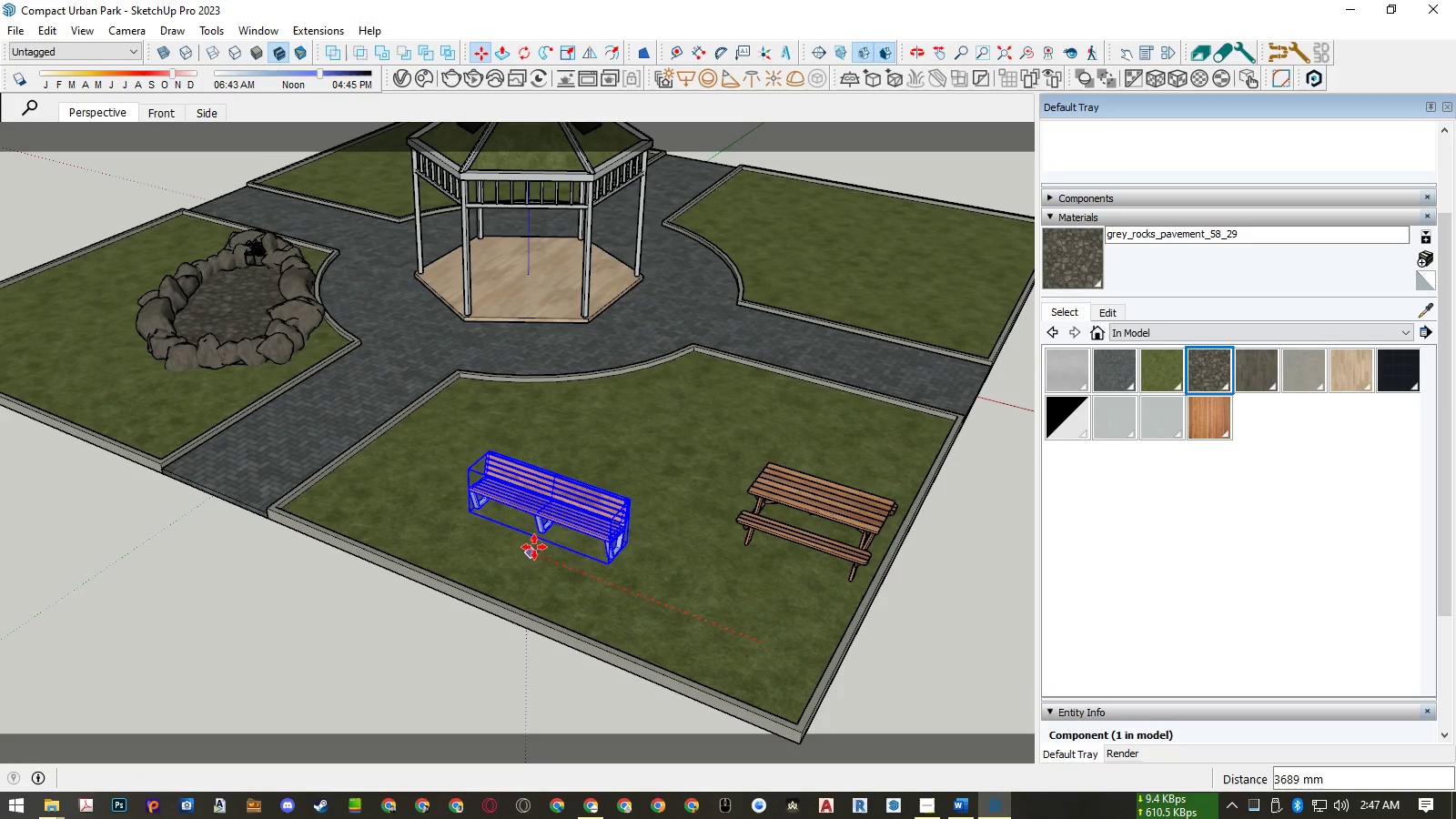 
key(Space)
 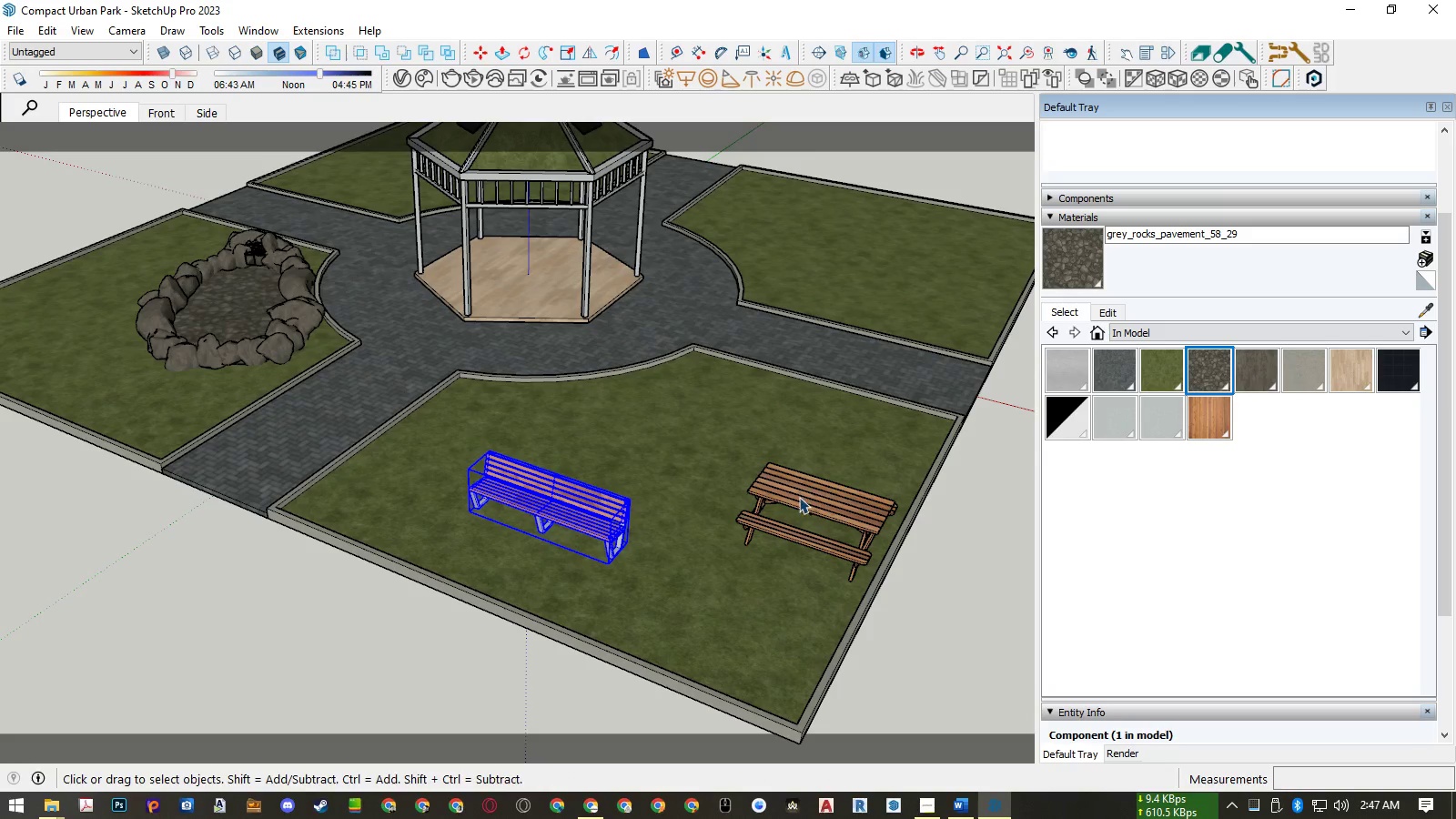 
left_click([800, 497])
 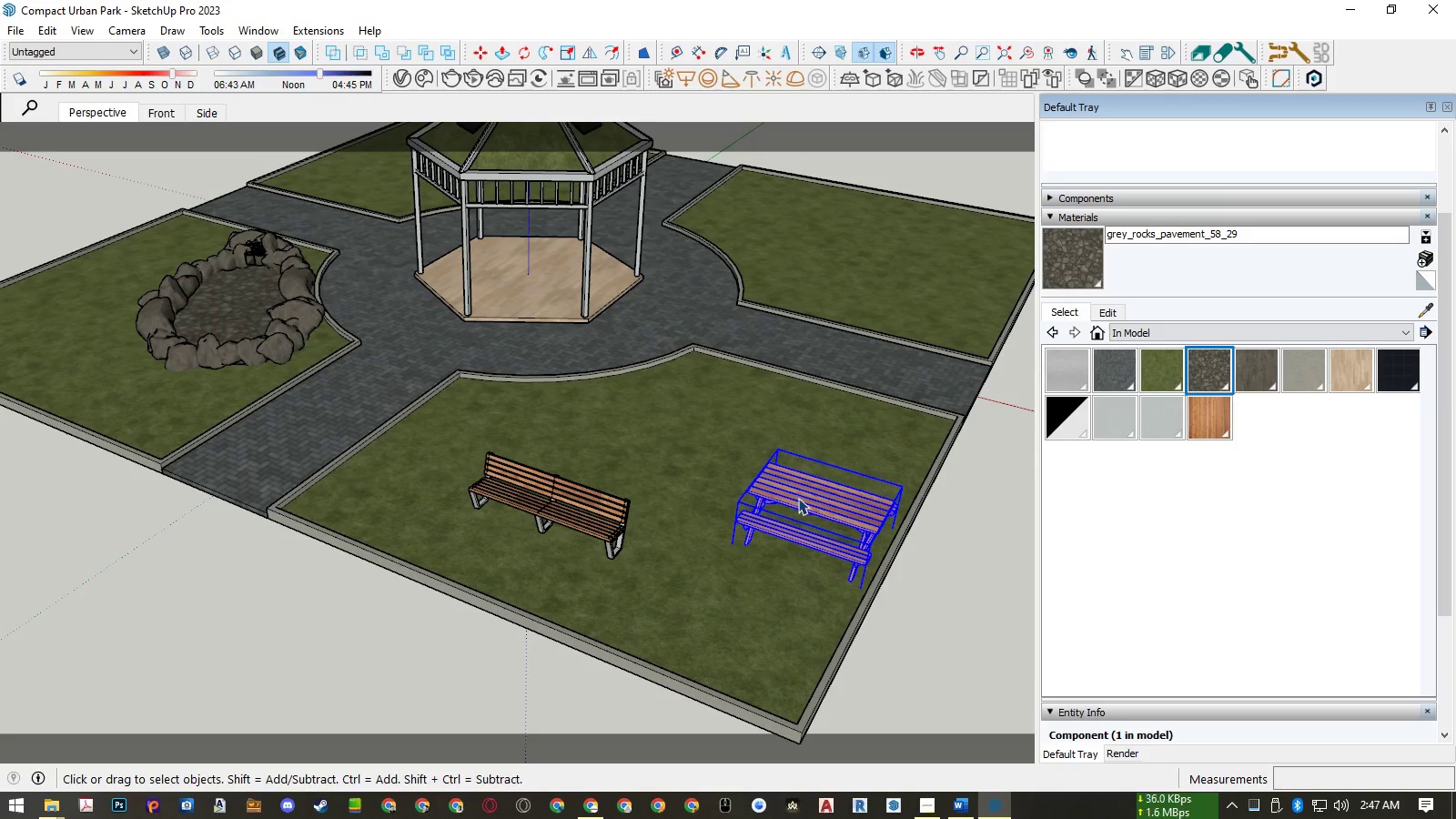 
scroll: coordinate [779, 503], scroll_direction: up, amount: 8.0
 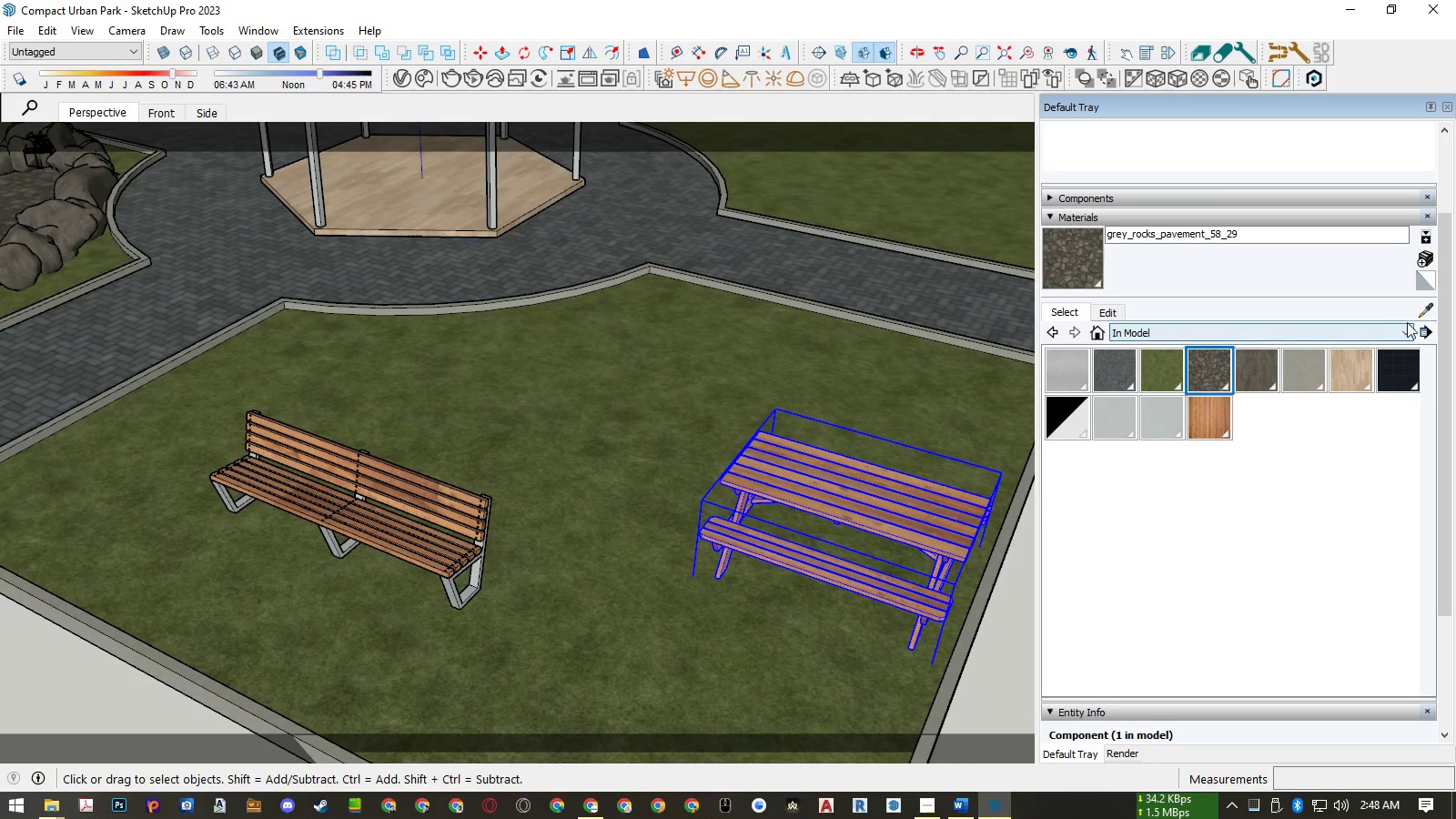 
left_click([1425, 309])
 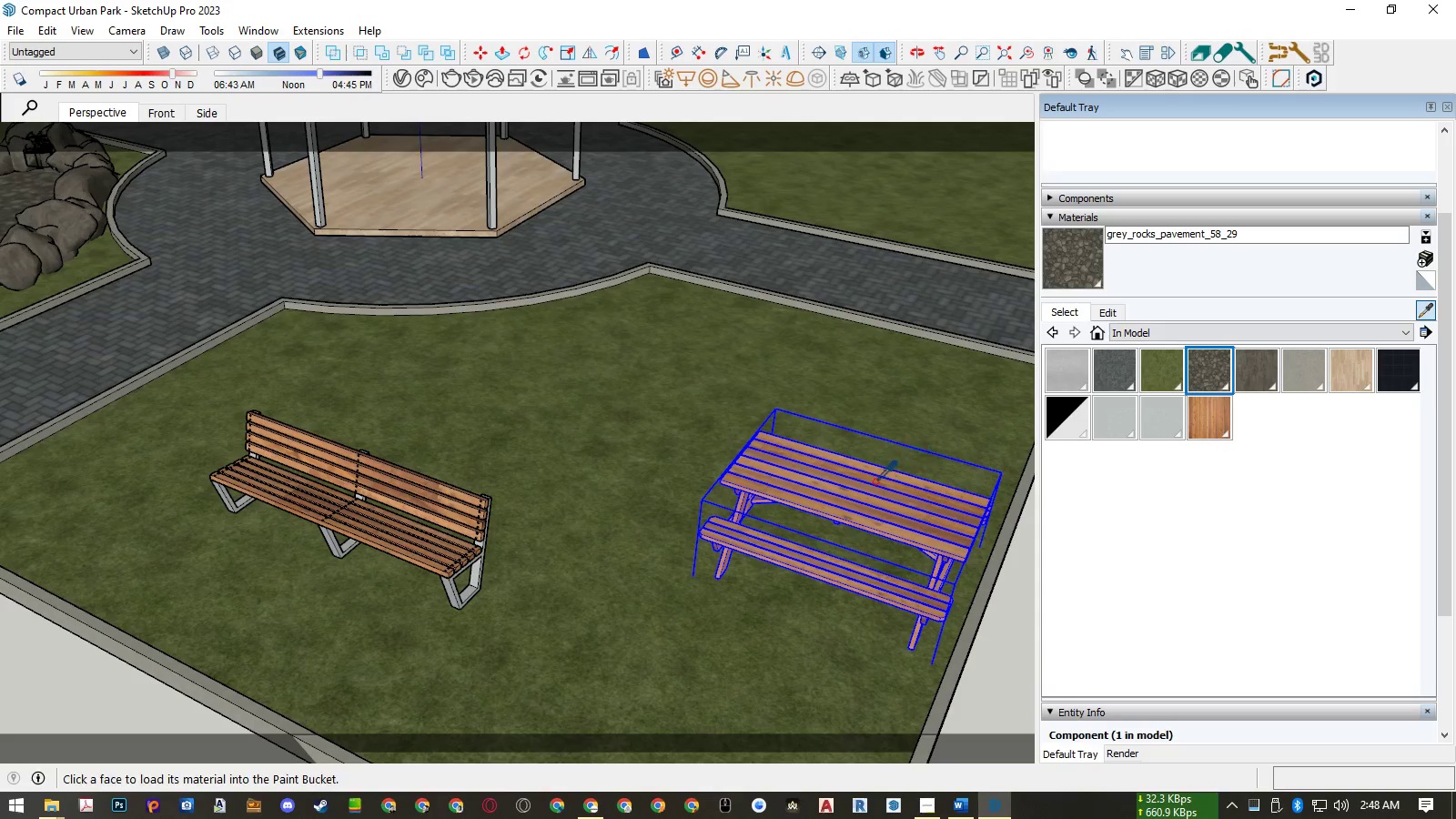 
left_click([872, 486])
 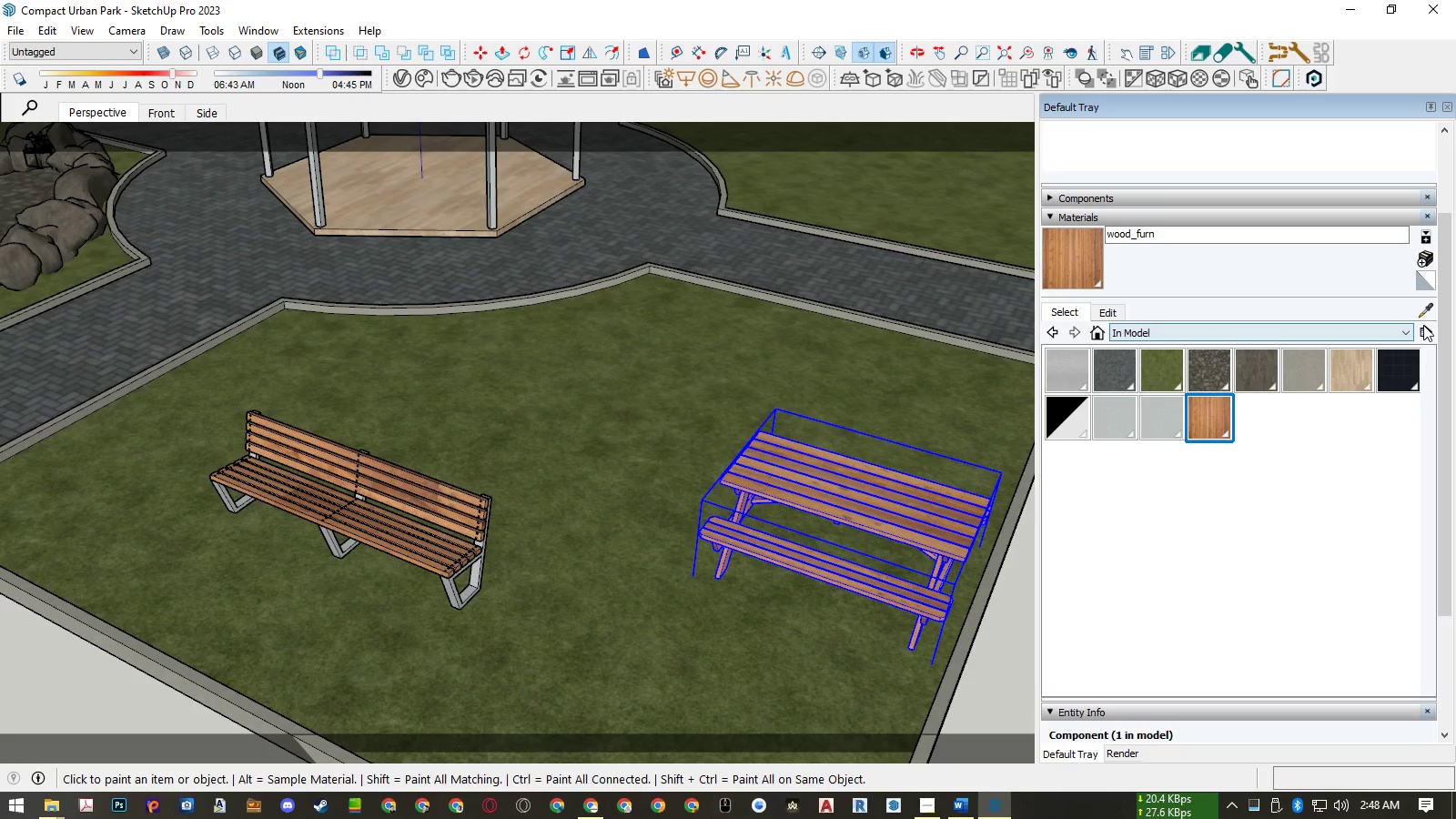 
left_click([1426, 310])
 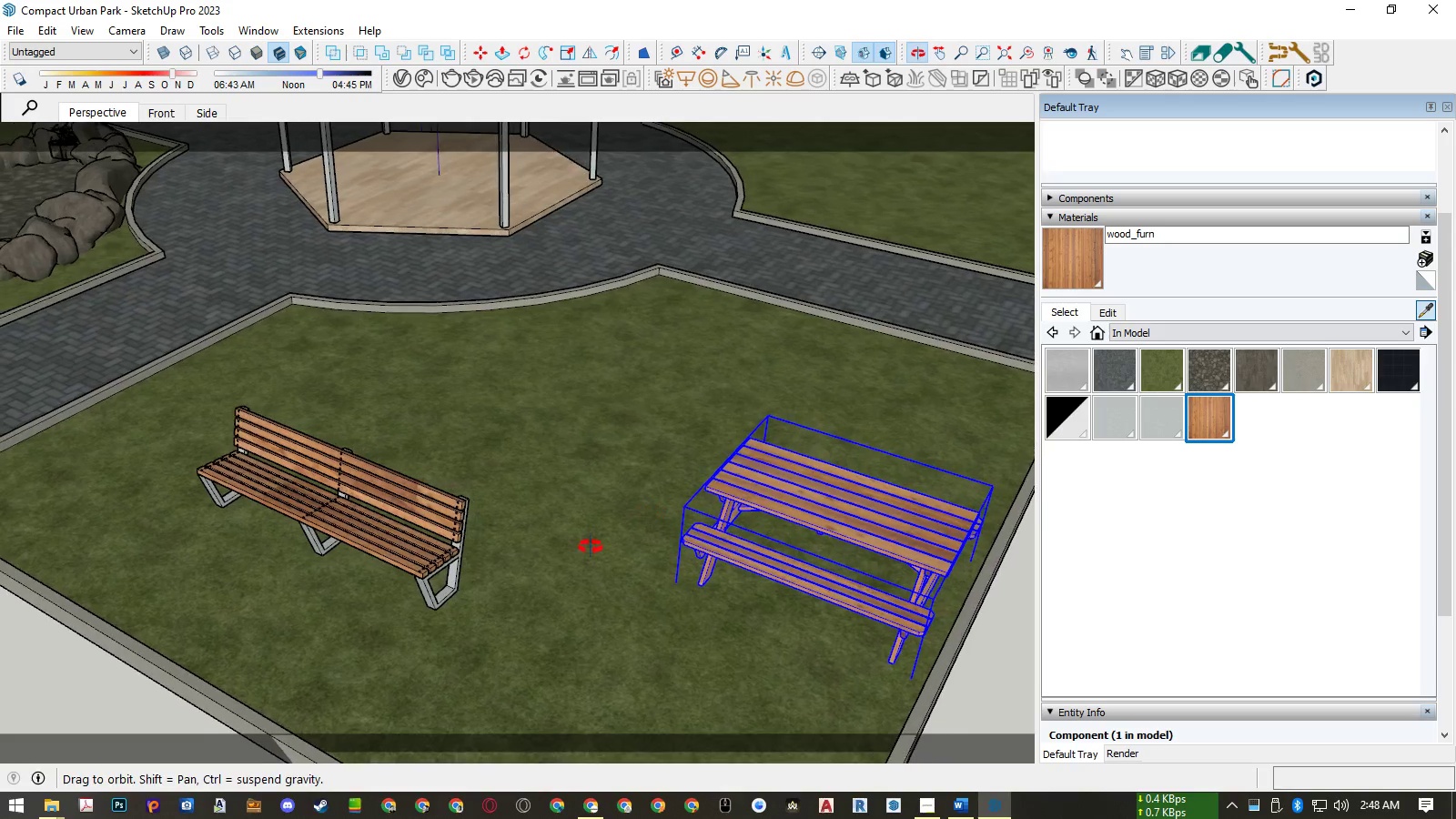 
scroll: coordinate [456, 579], scroll_direction: up, amount: 8.0
 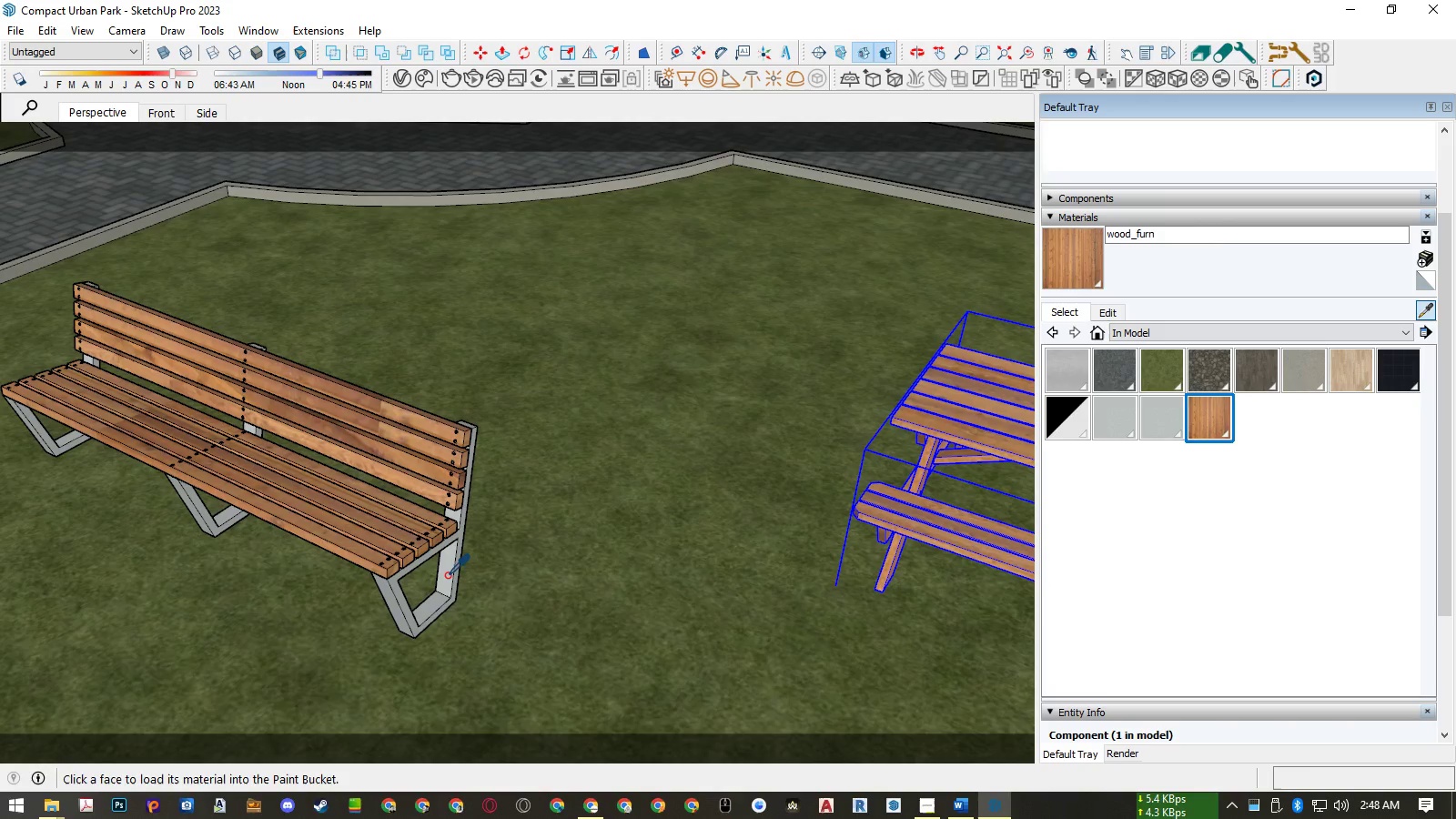 
left_click([447, 575])
 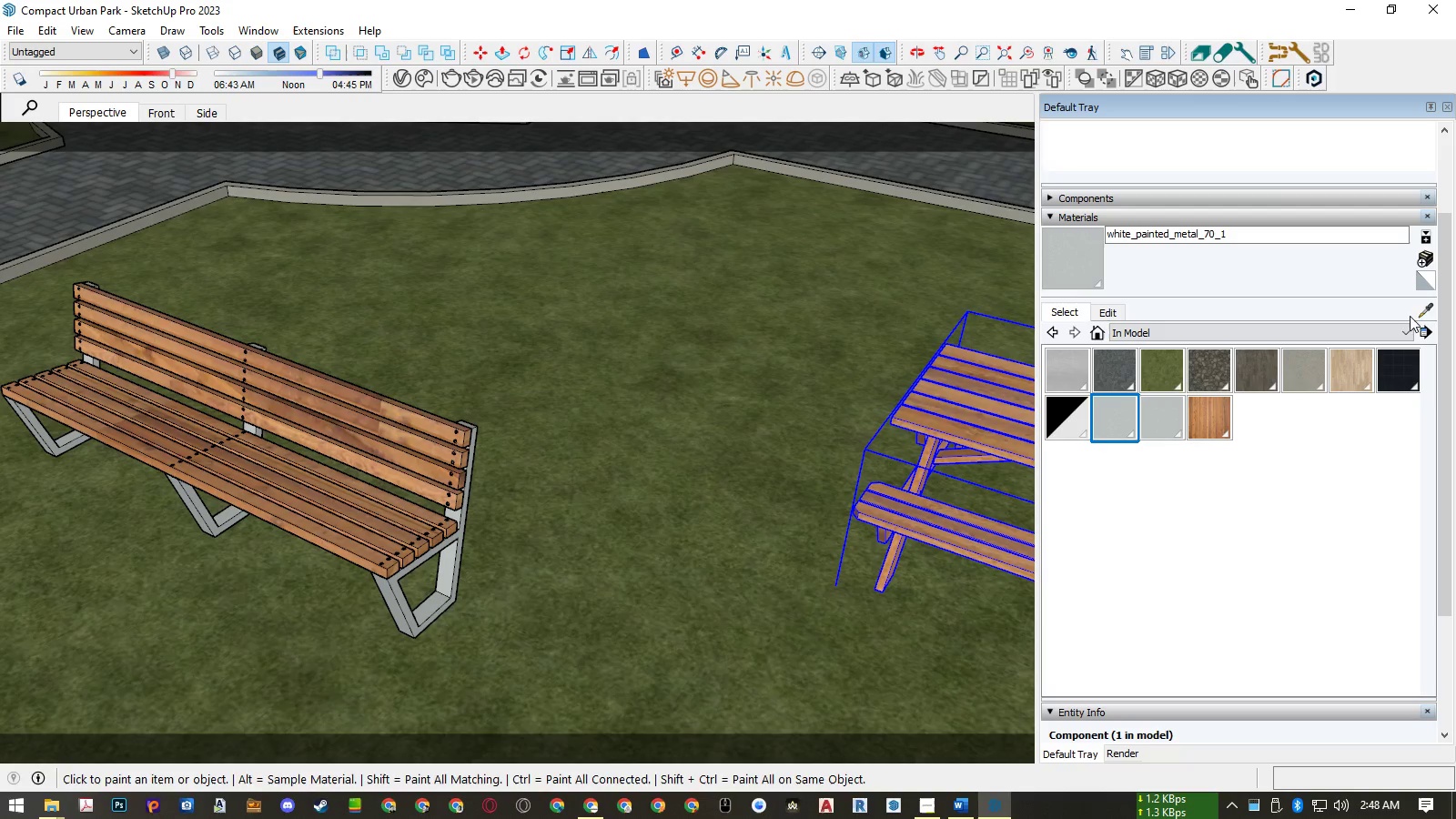 
left_click([1425, 308])
 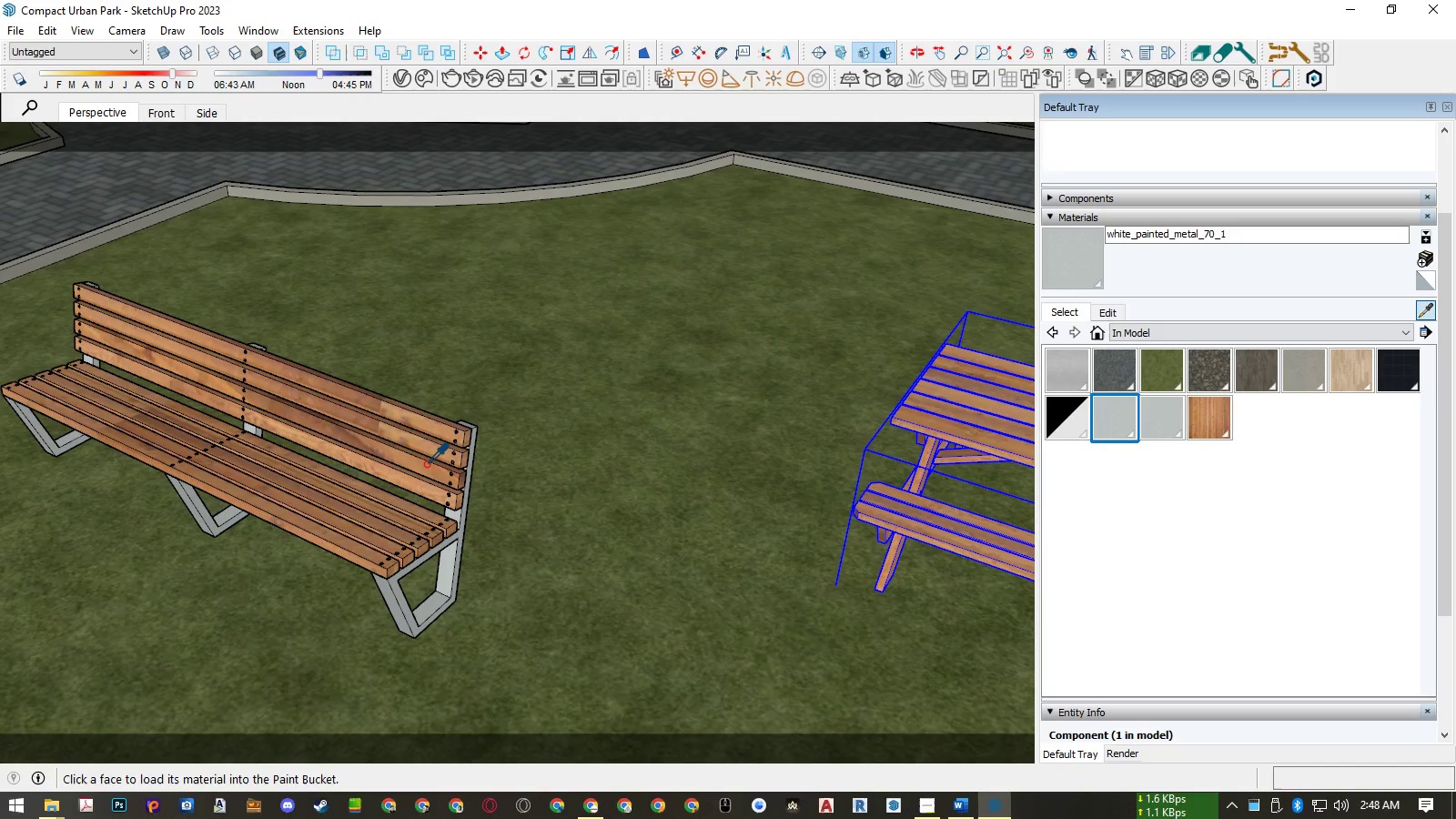 
left_click([424, 466])
 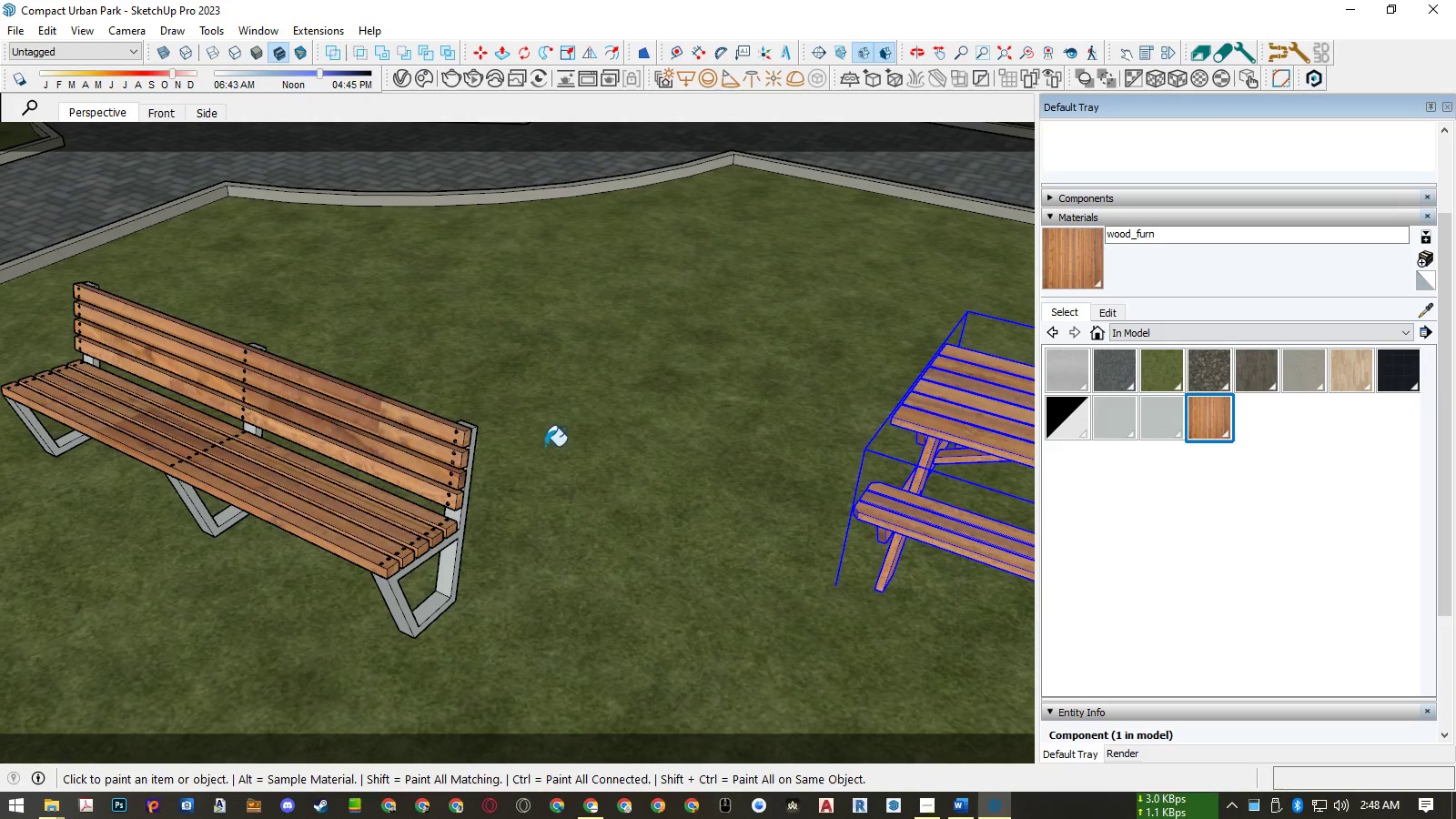 
key(Space)
 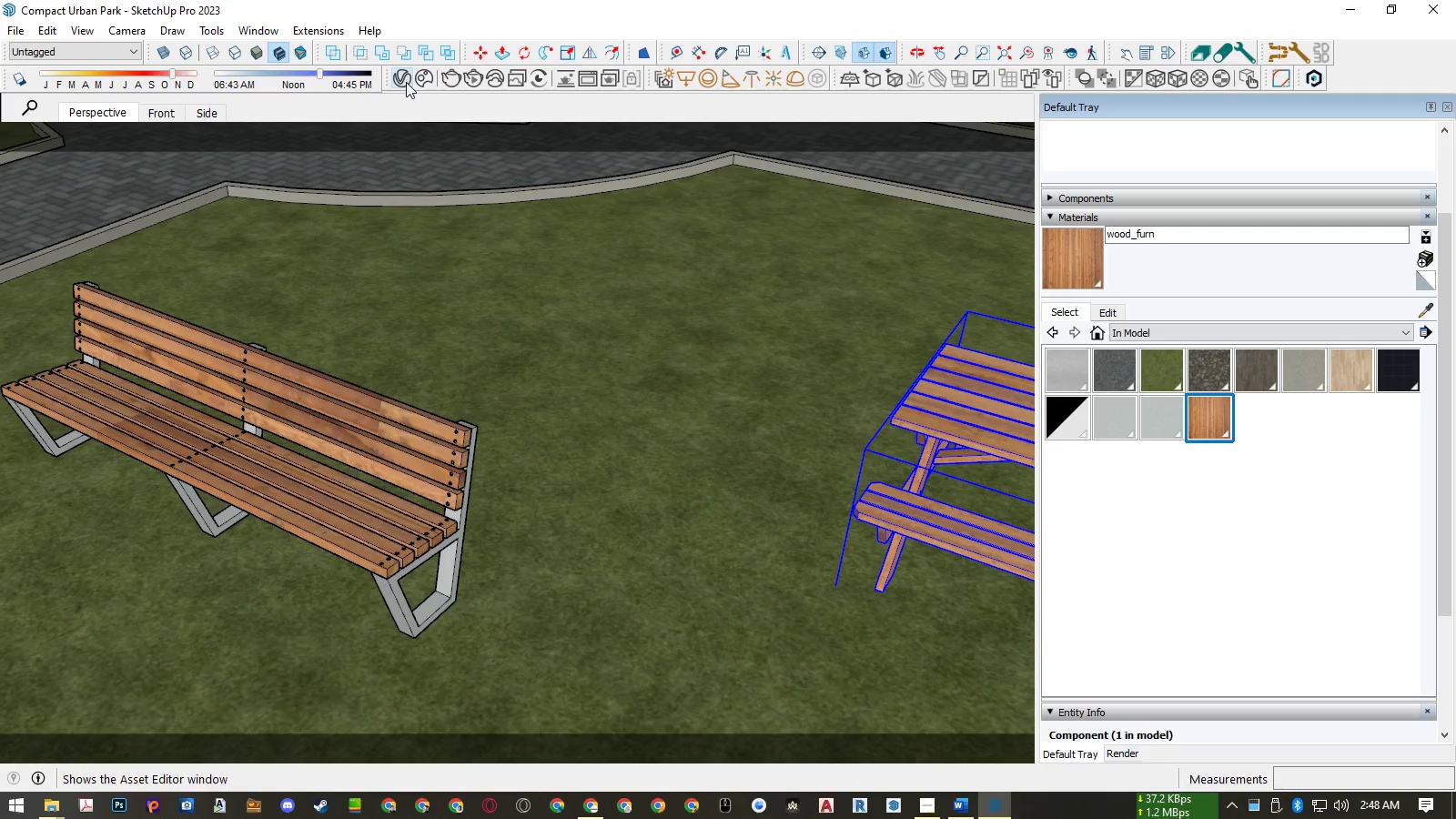 
left_click([404, 77])
 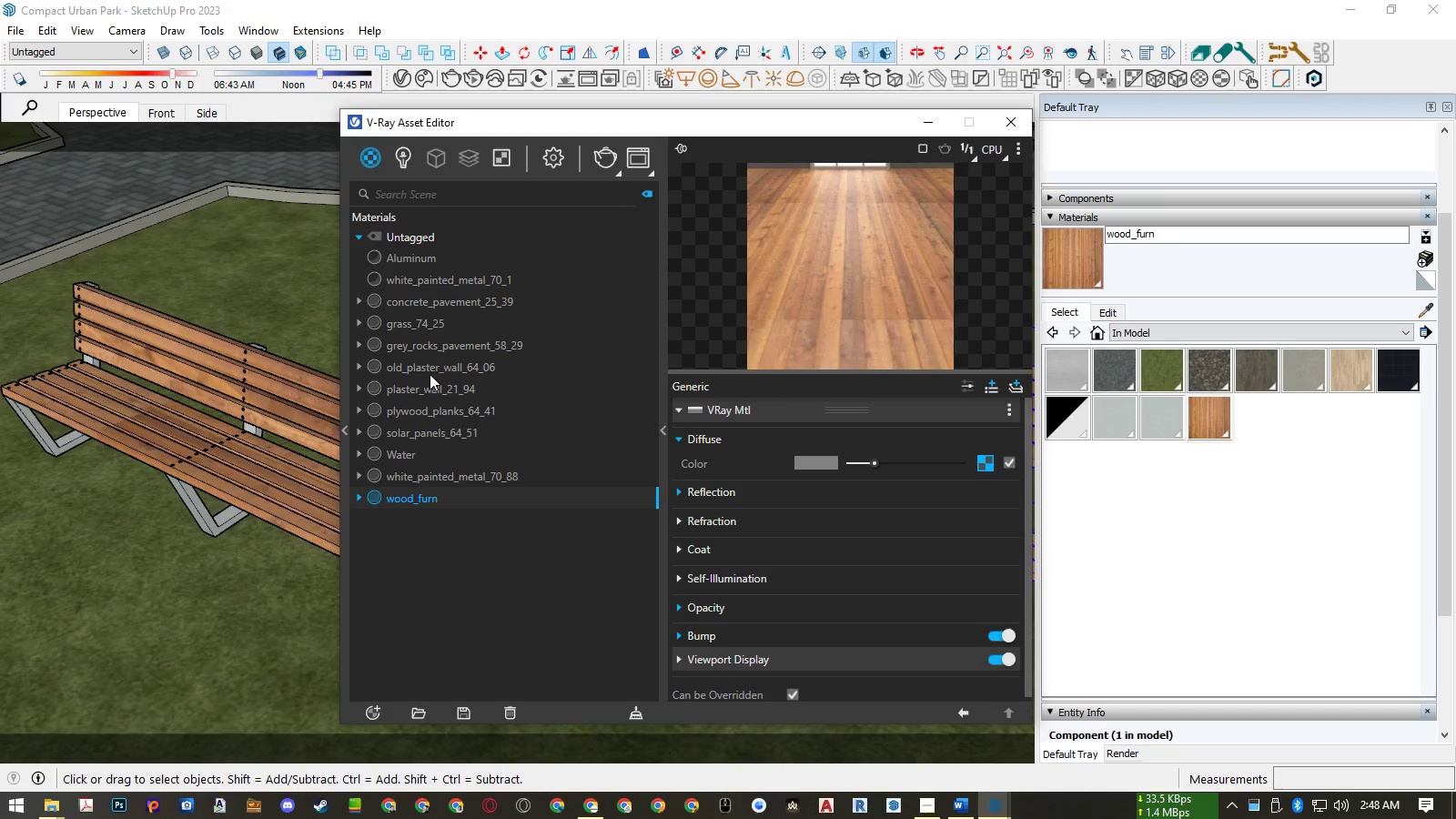 
left_click([356, 495])
 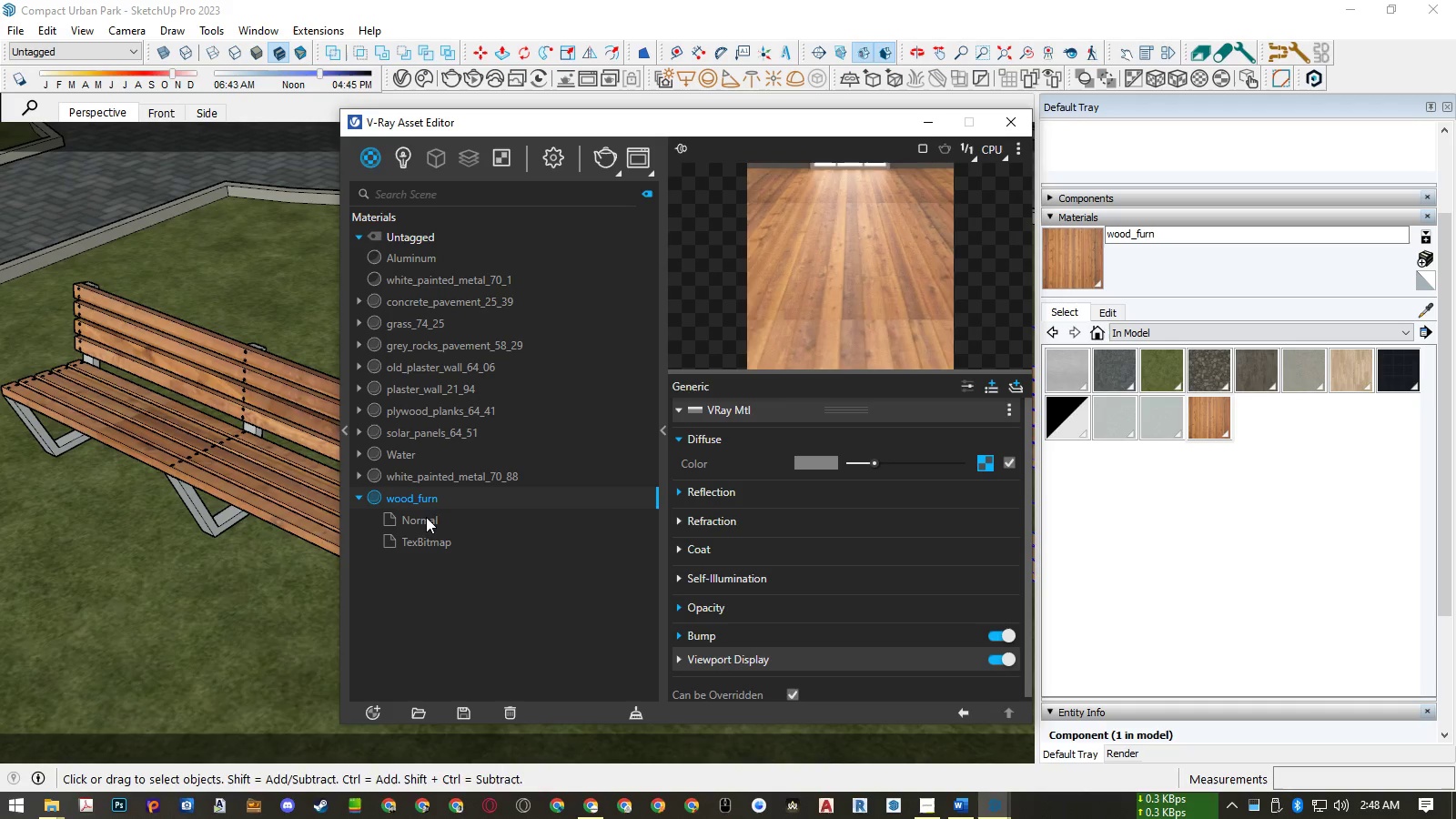 
left_click([426, 517])
 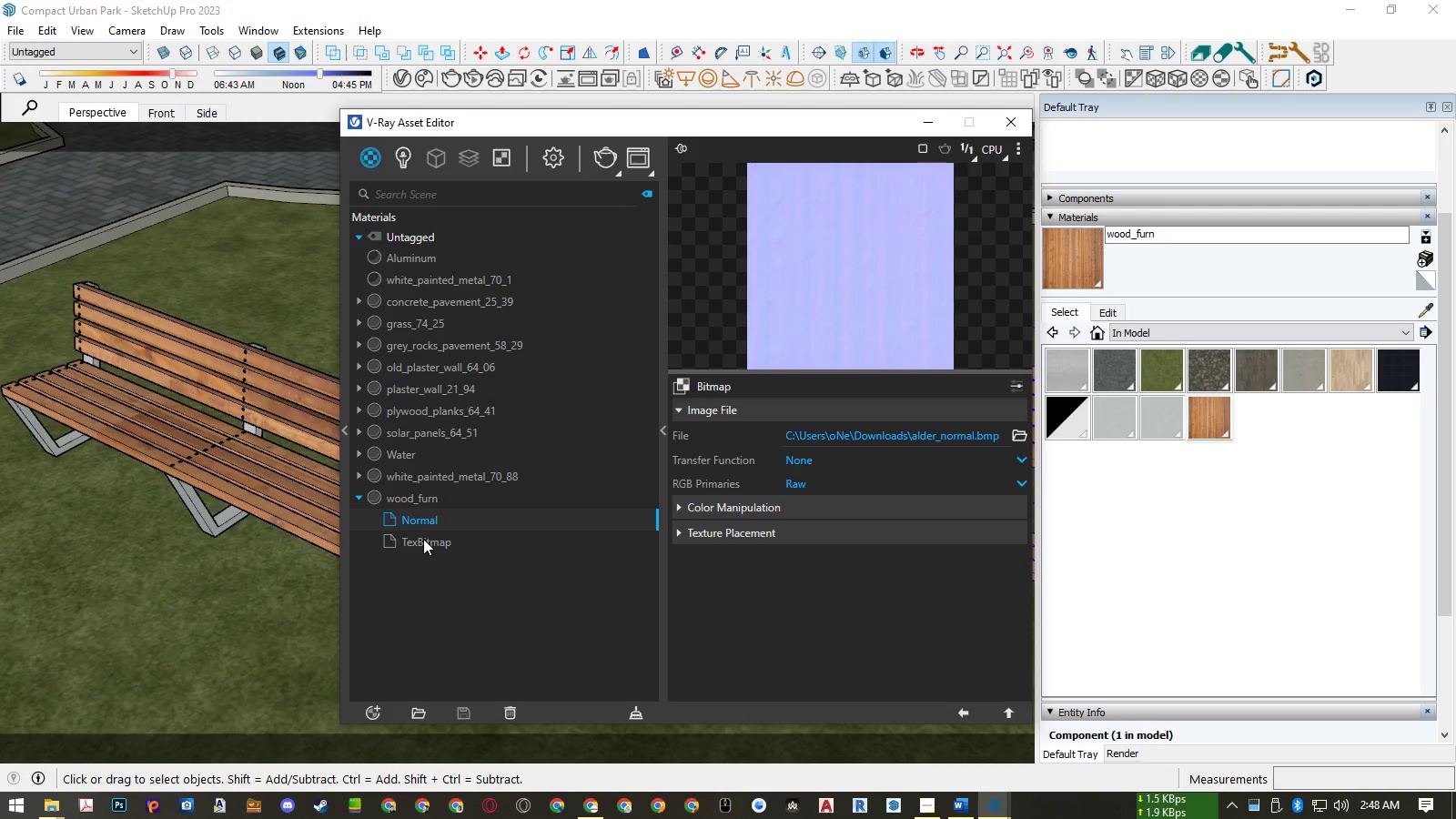 
left_click([423, 547])
 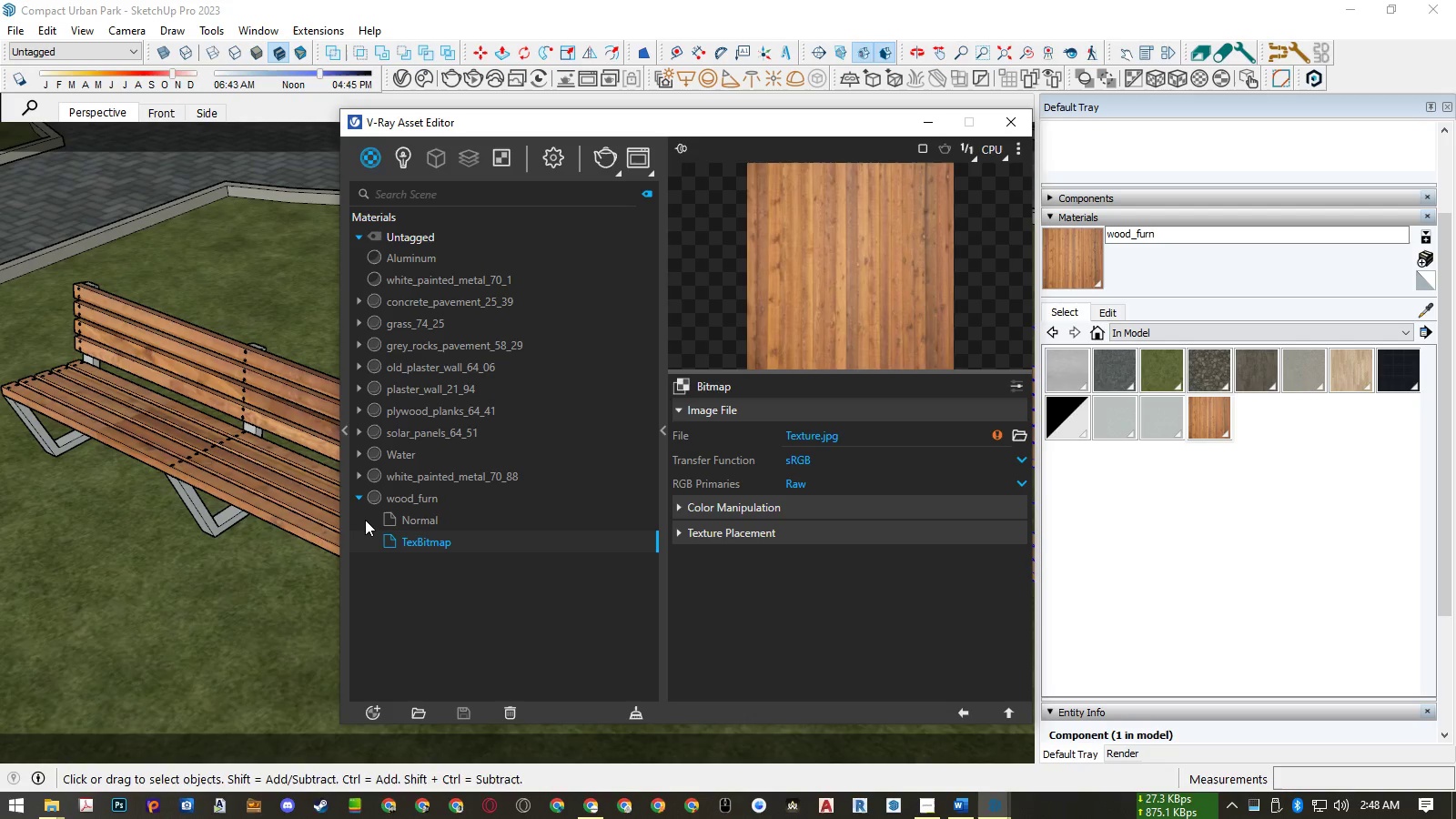 
left_click([360, 494])
 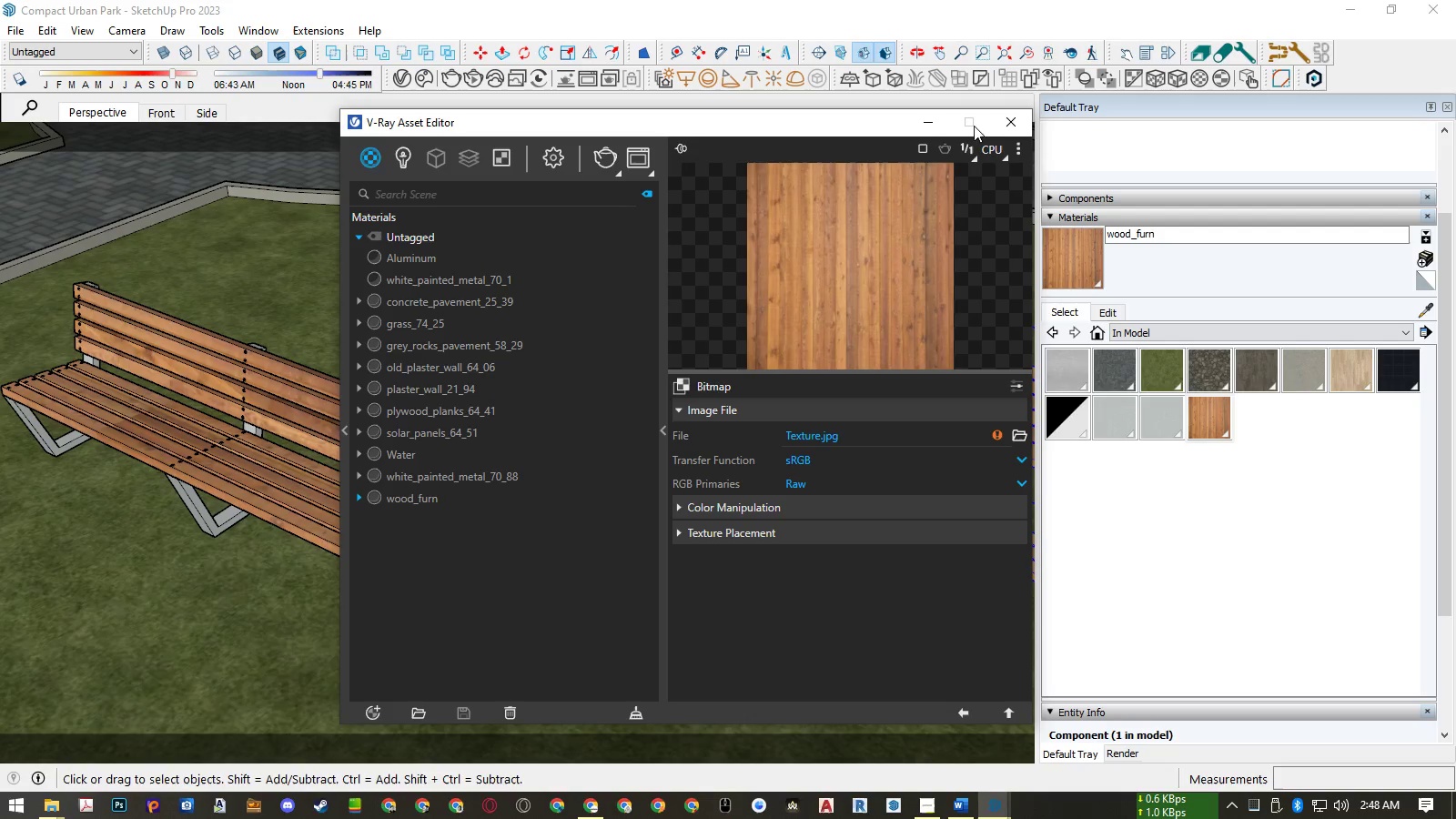 
left_click([1007, 116])
 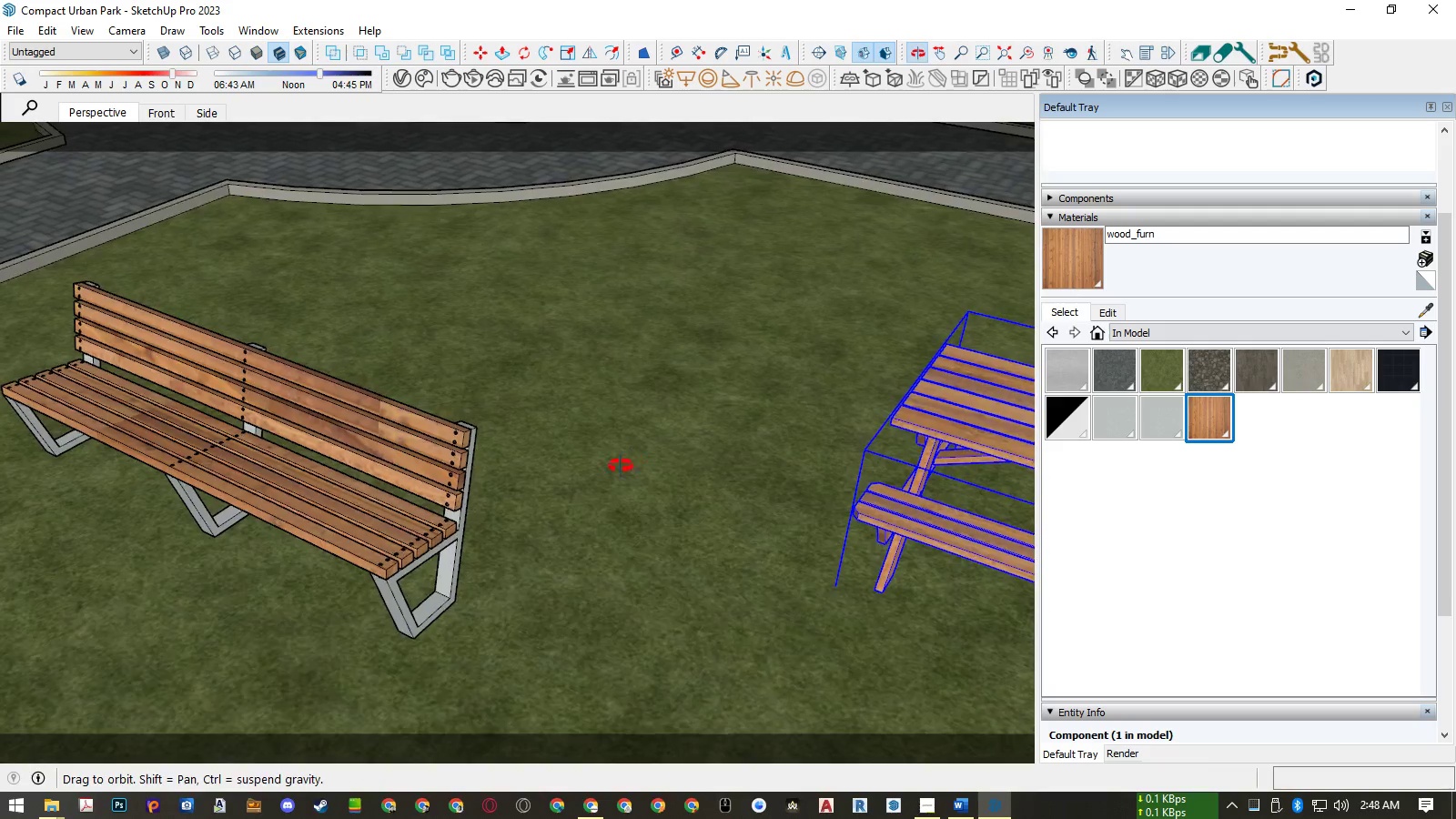 
scroll: coordinate [389, 500], scroll_direction: down, amount: 15.0
 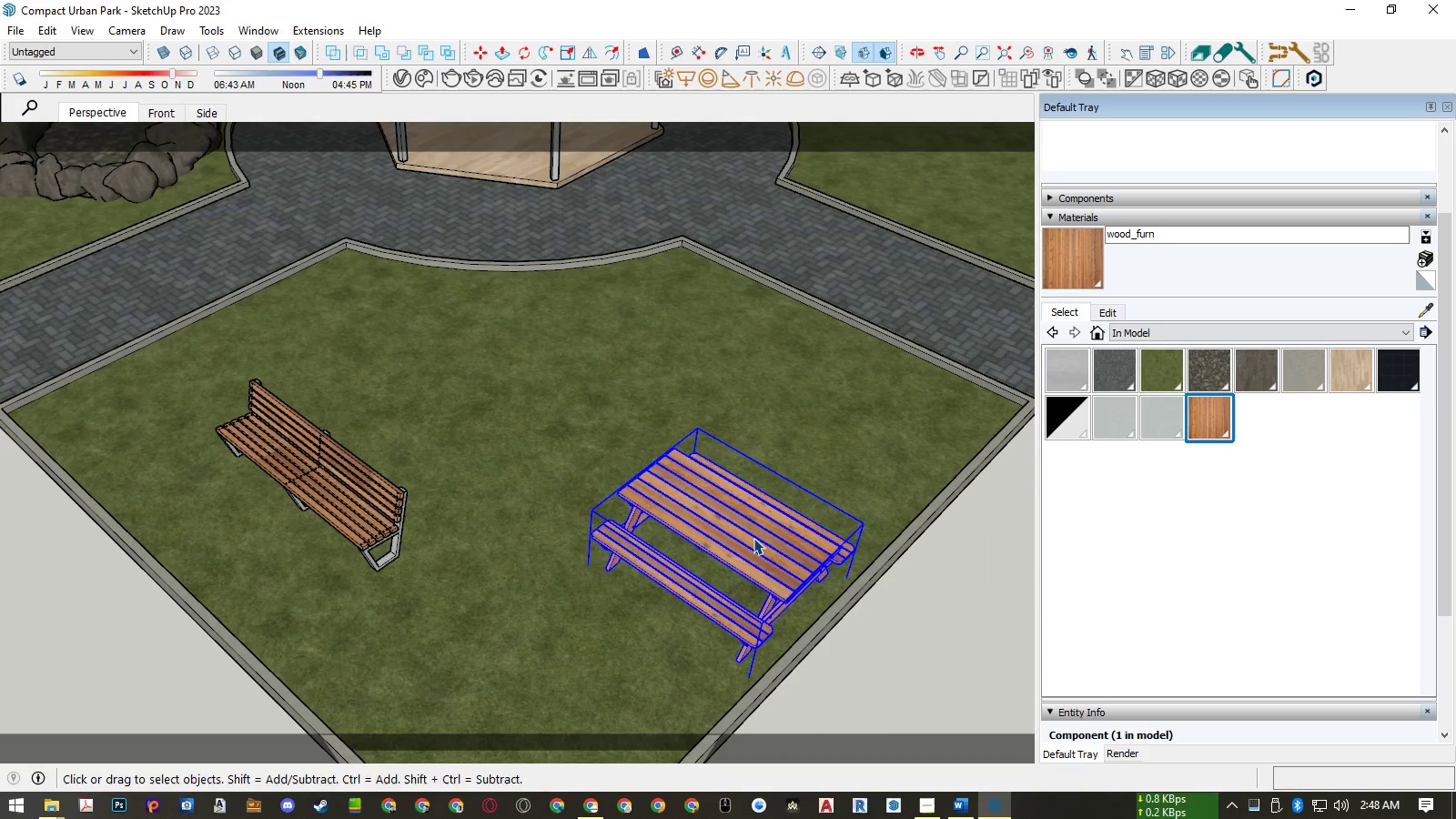 
left_click([758, 536])
 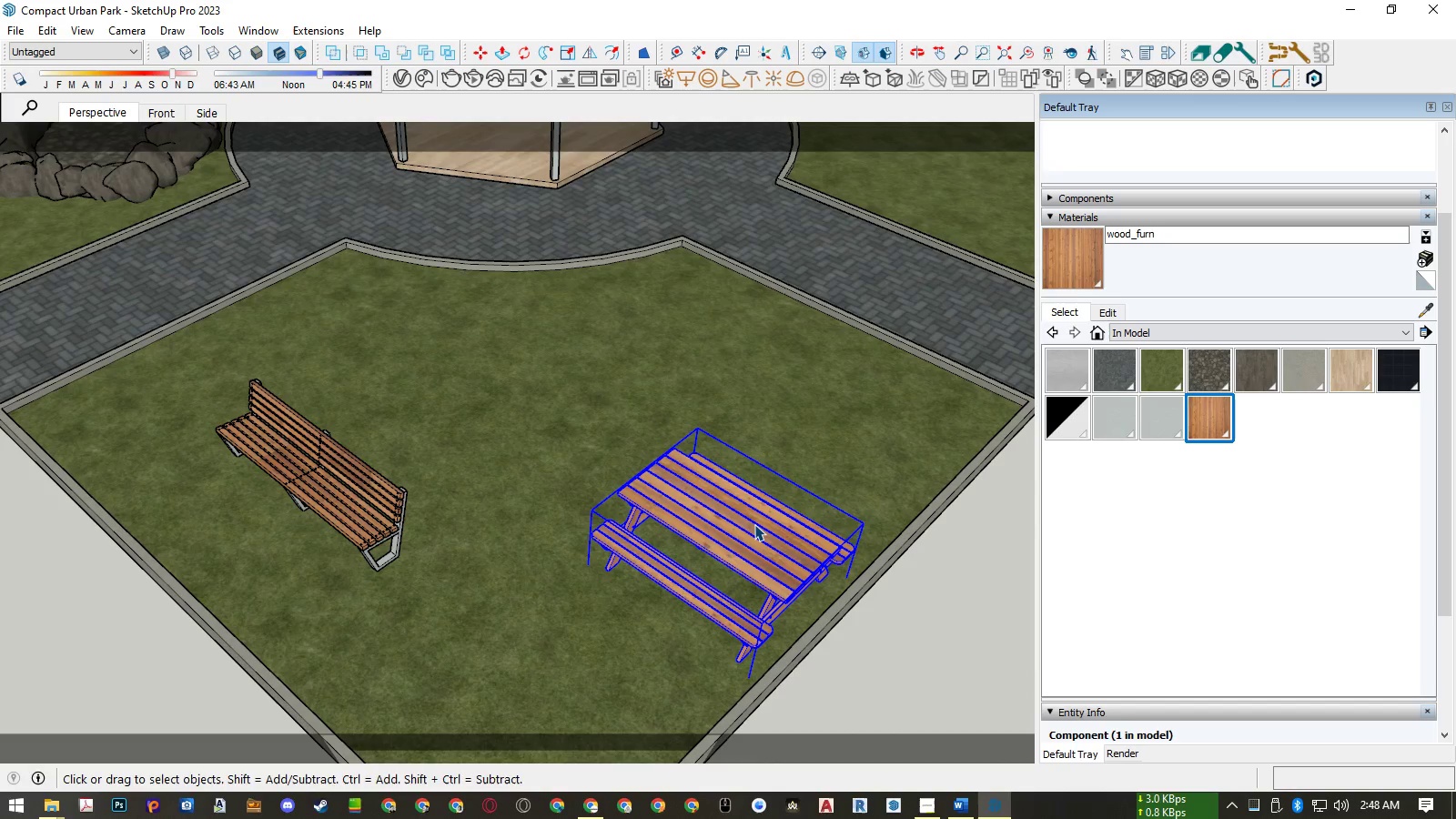 
key(M)
 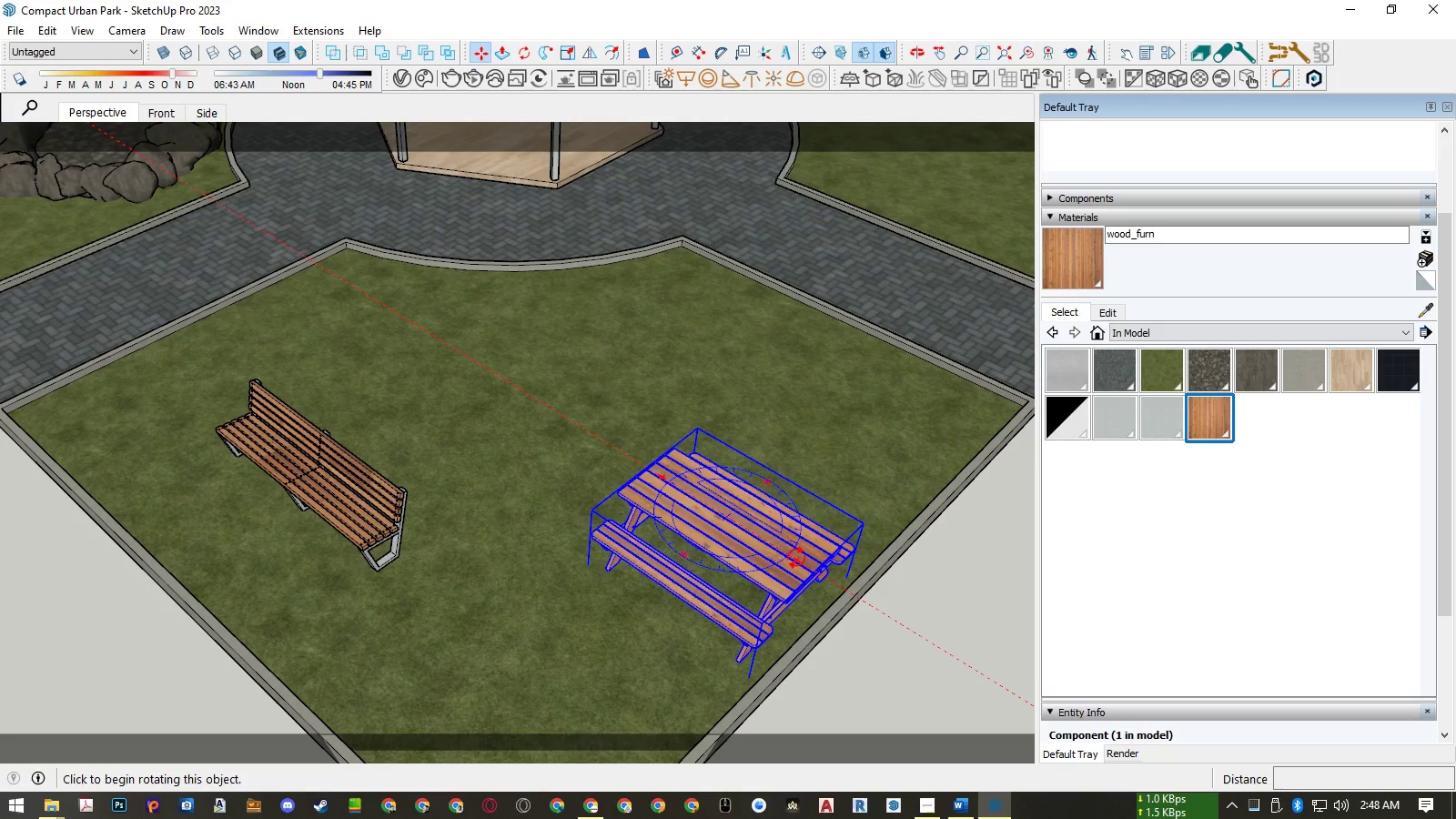 
key(Space)
 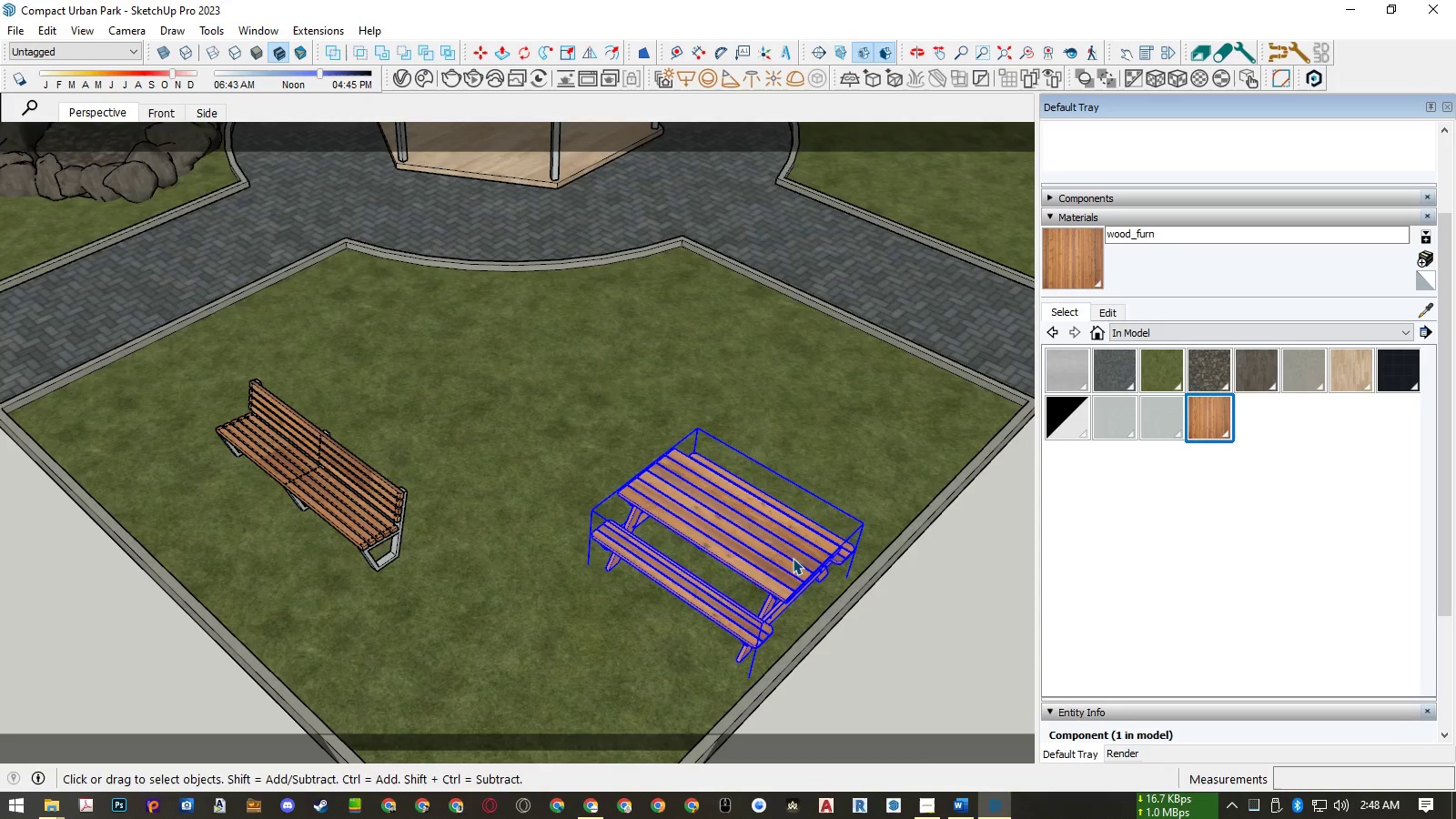 
double_click([793, 558])
 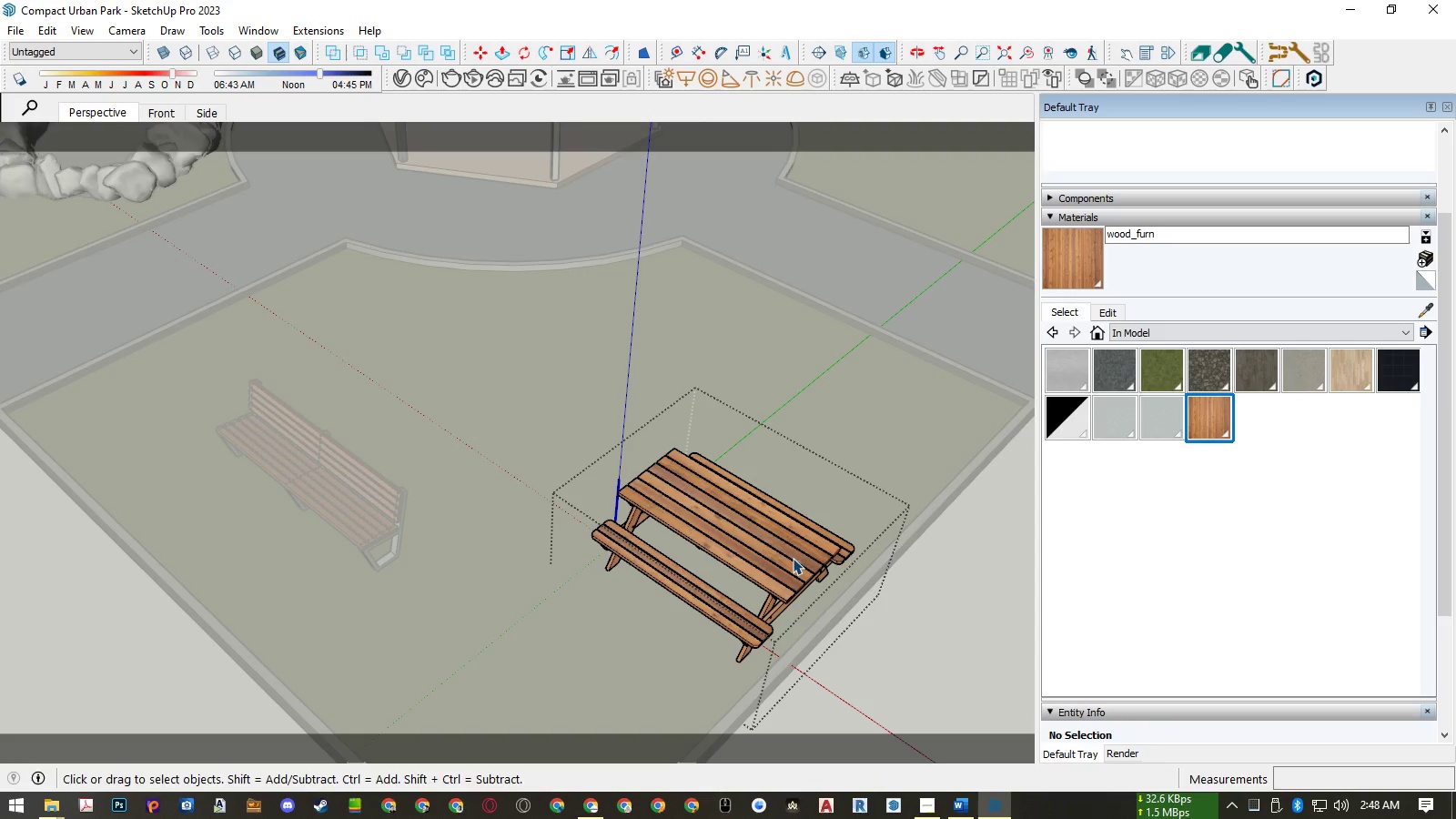 
key(Escape)
 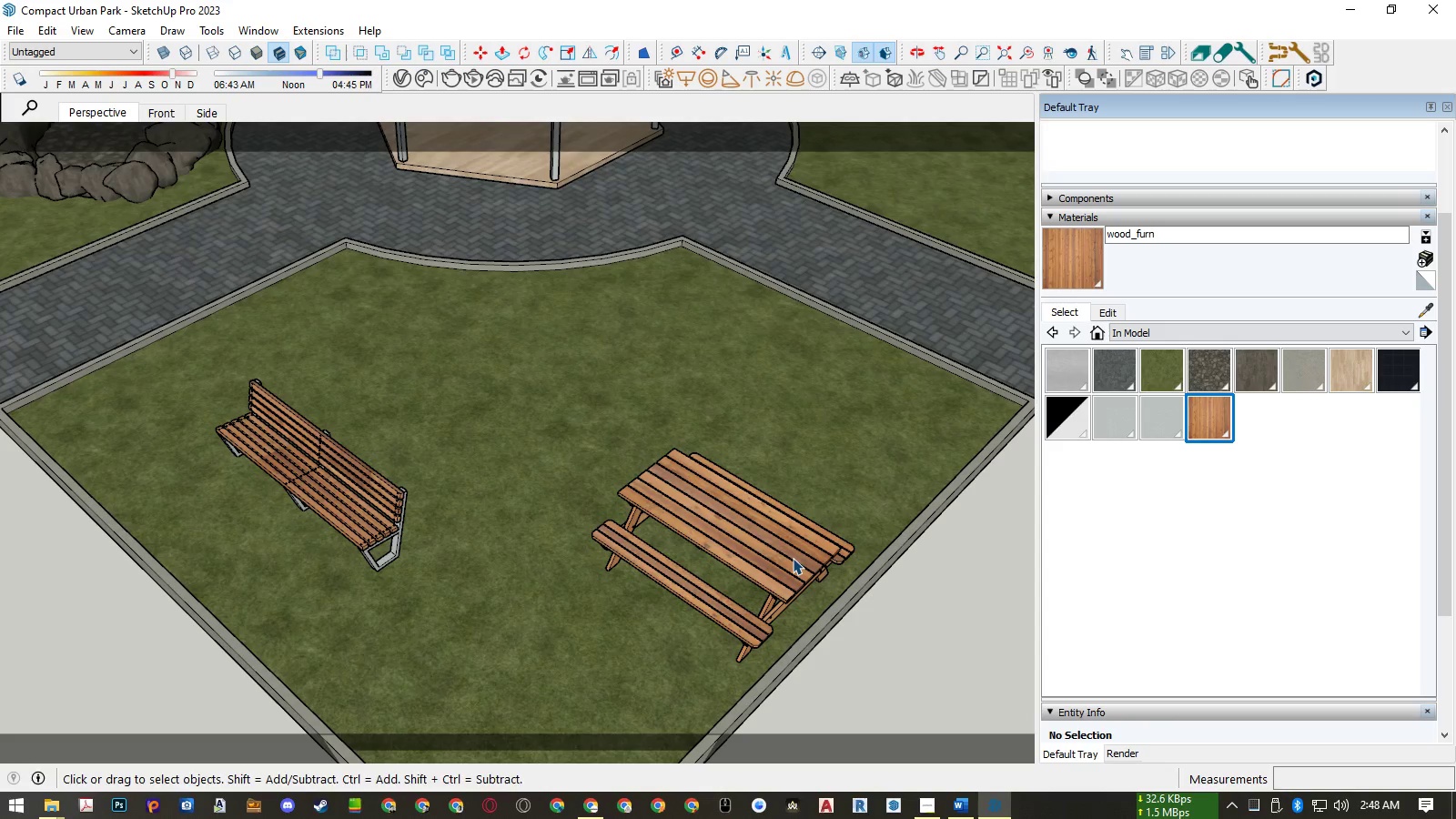 
left_click([793, 558])
 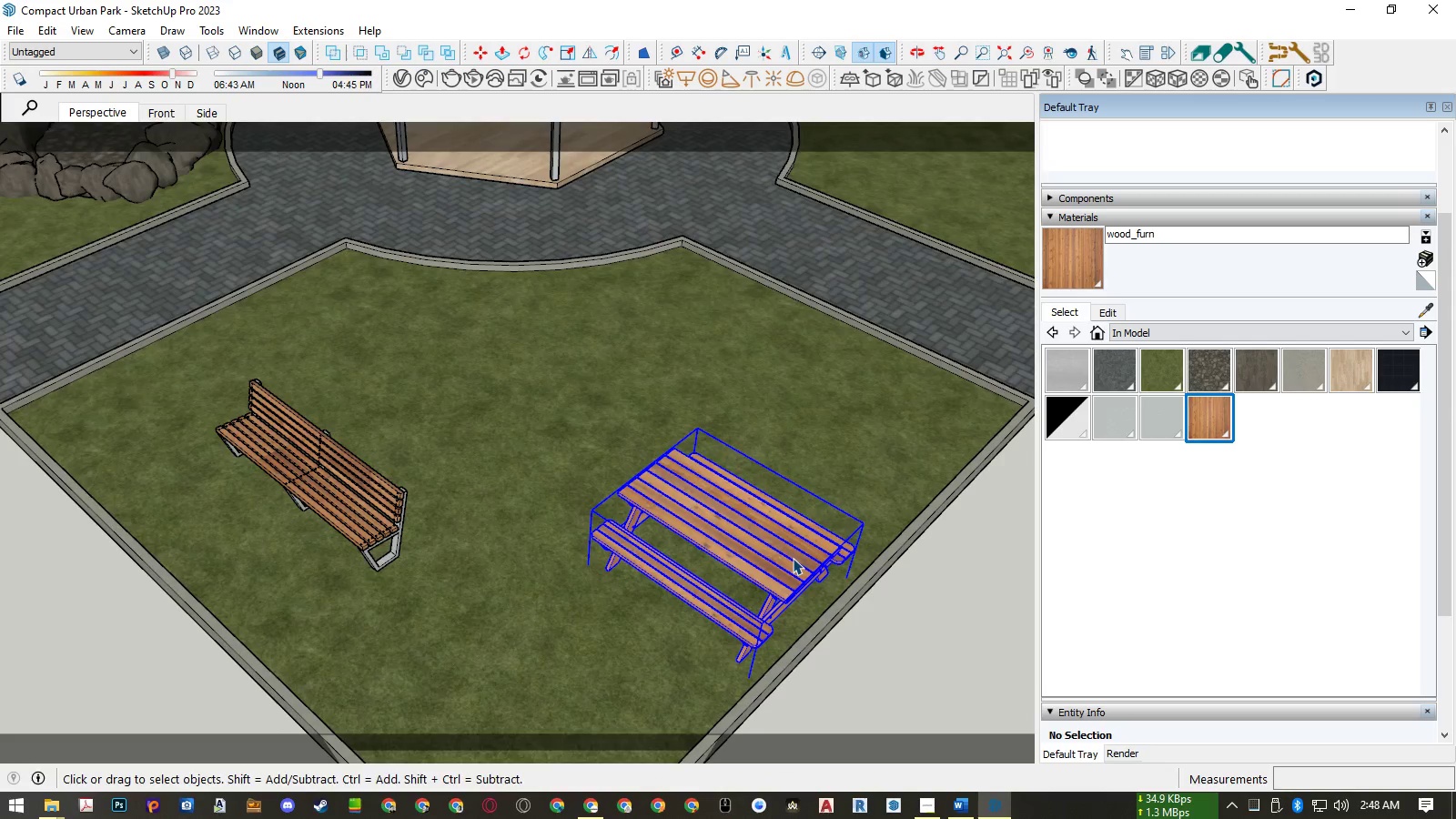 
scroll: coordinate [793, 558], scroll_direction: down, amount: 4.0
 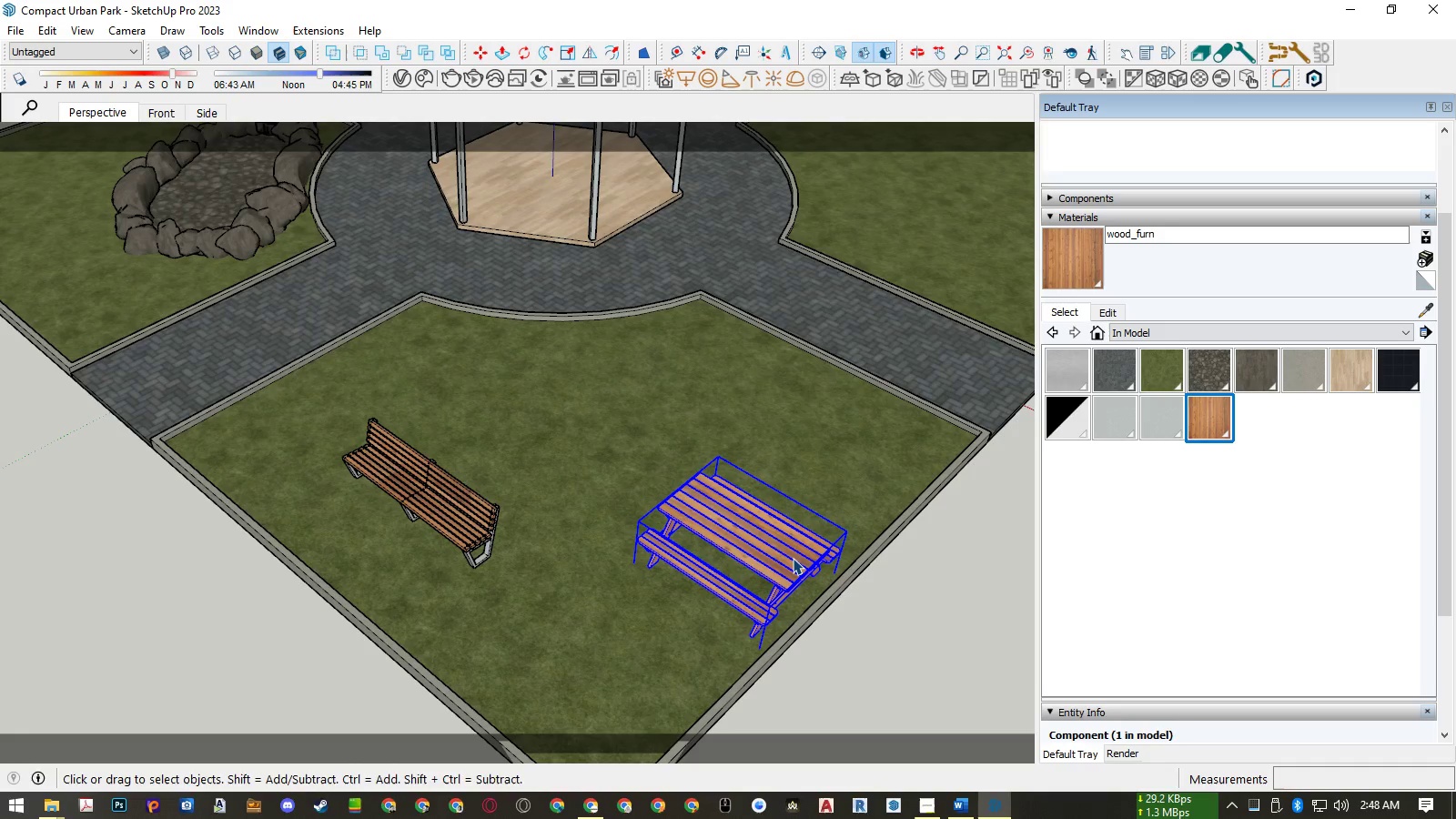 
key(M)
 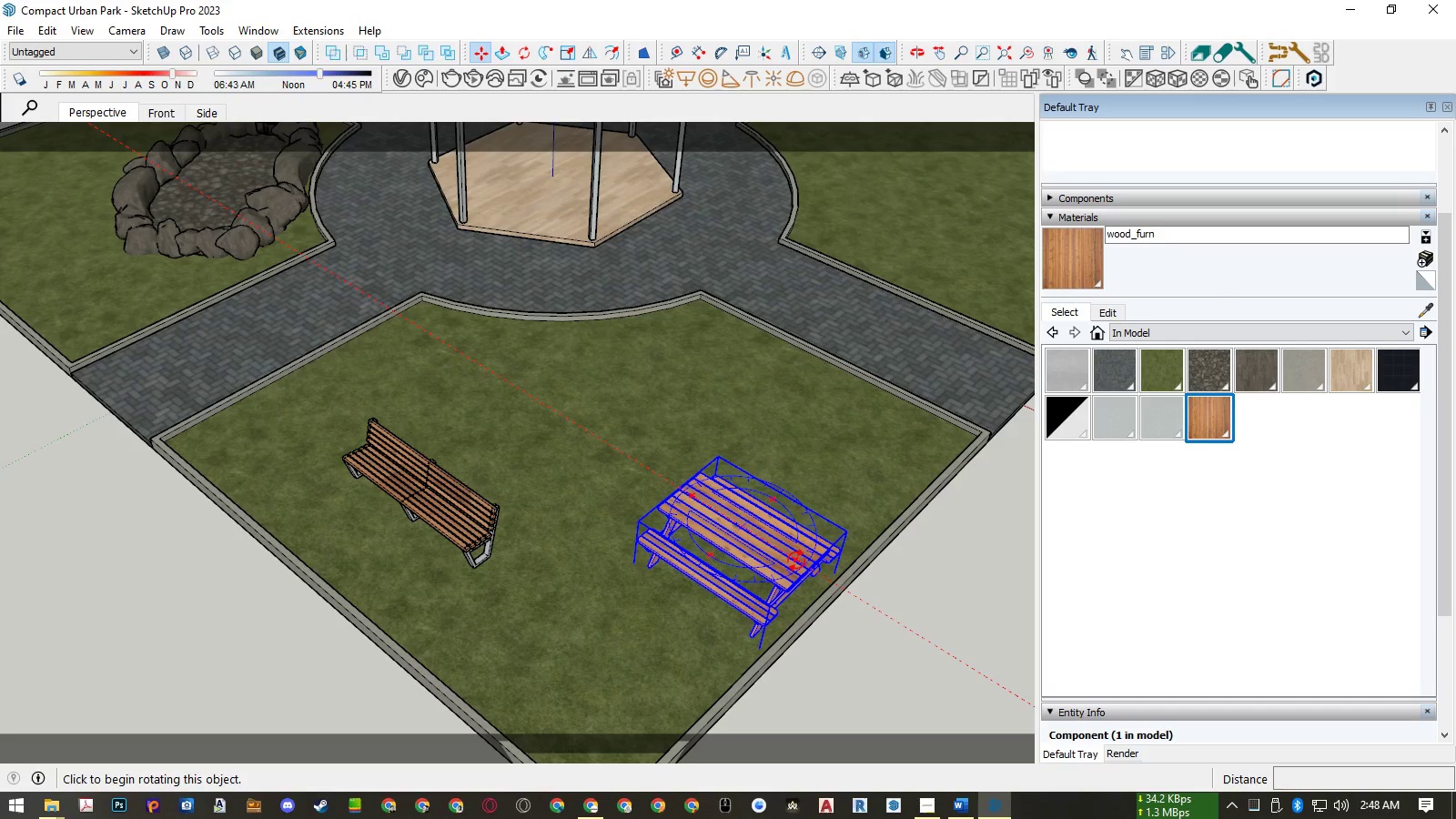 
wait(12.82)
 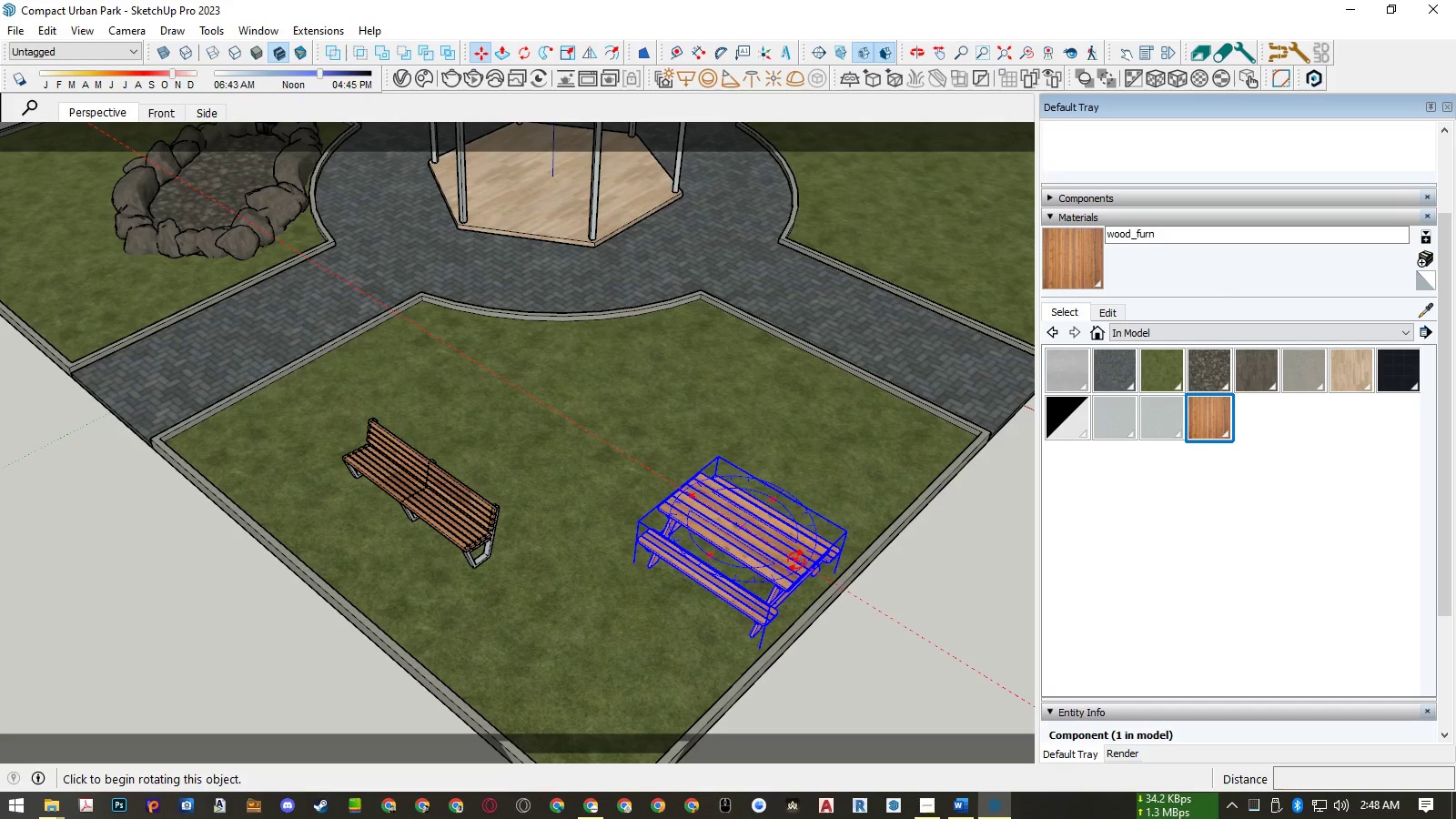 
left_click([796, 561])
 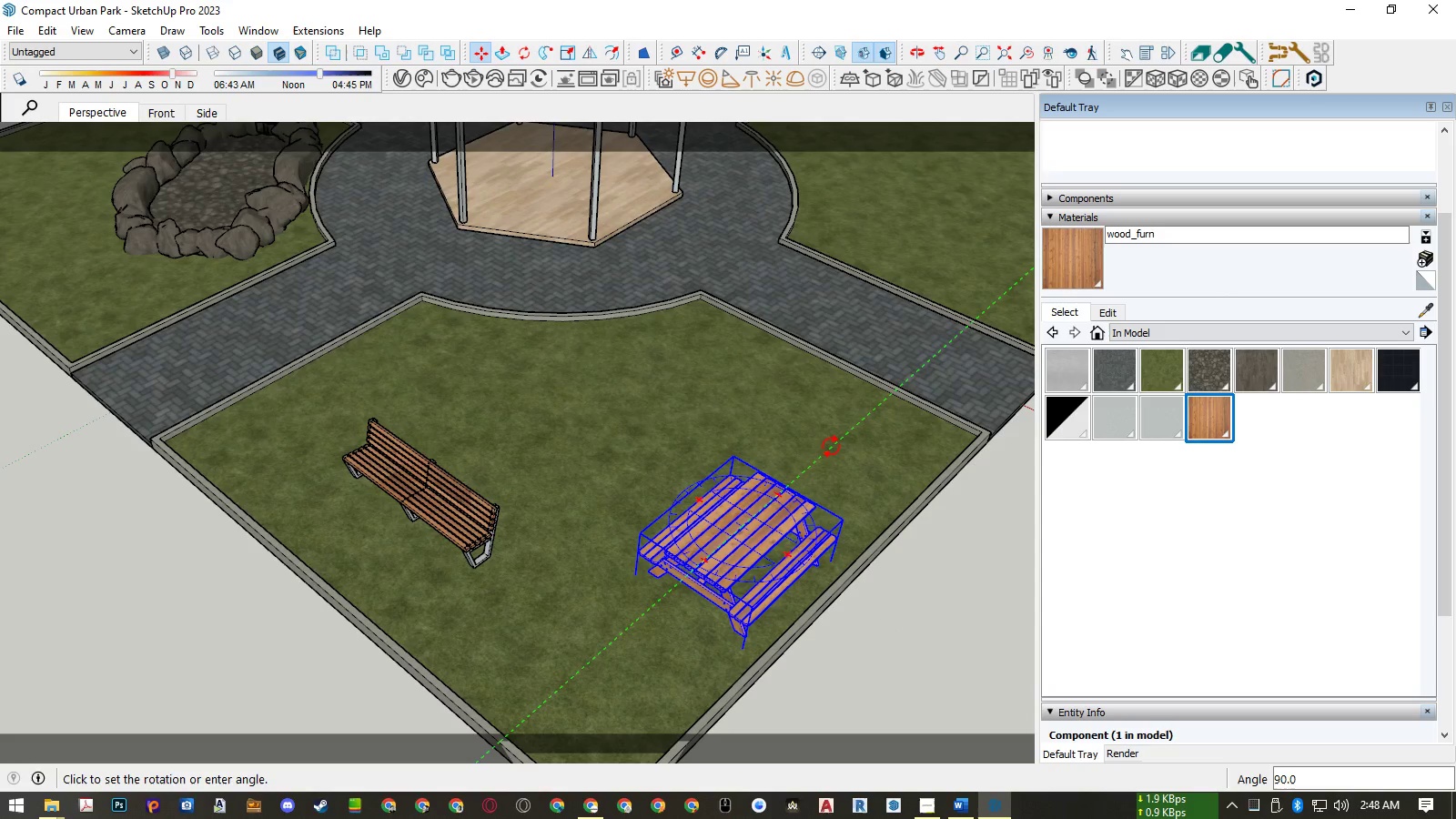 
left_click([832, 449])
 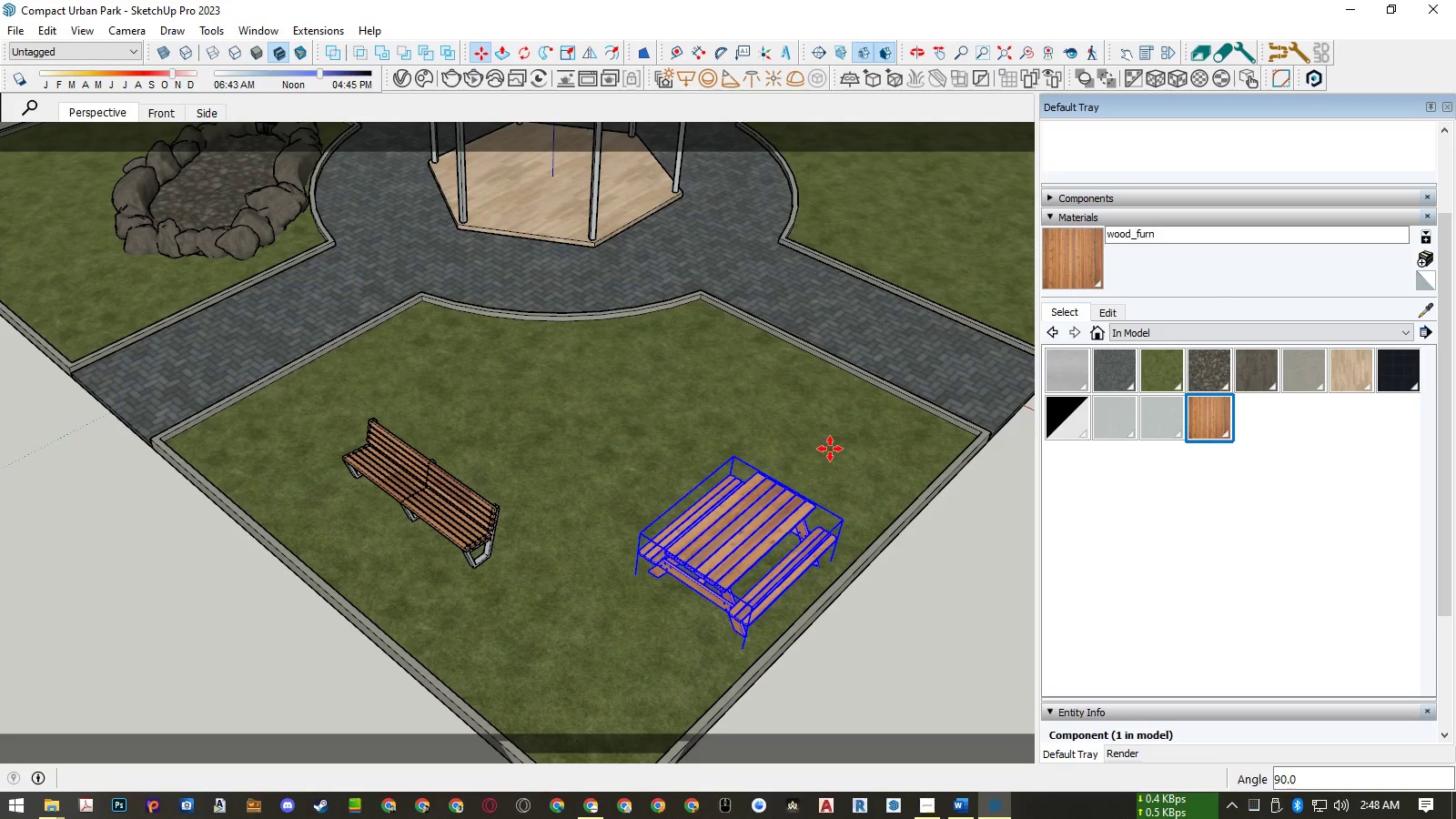 
key(Space)
 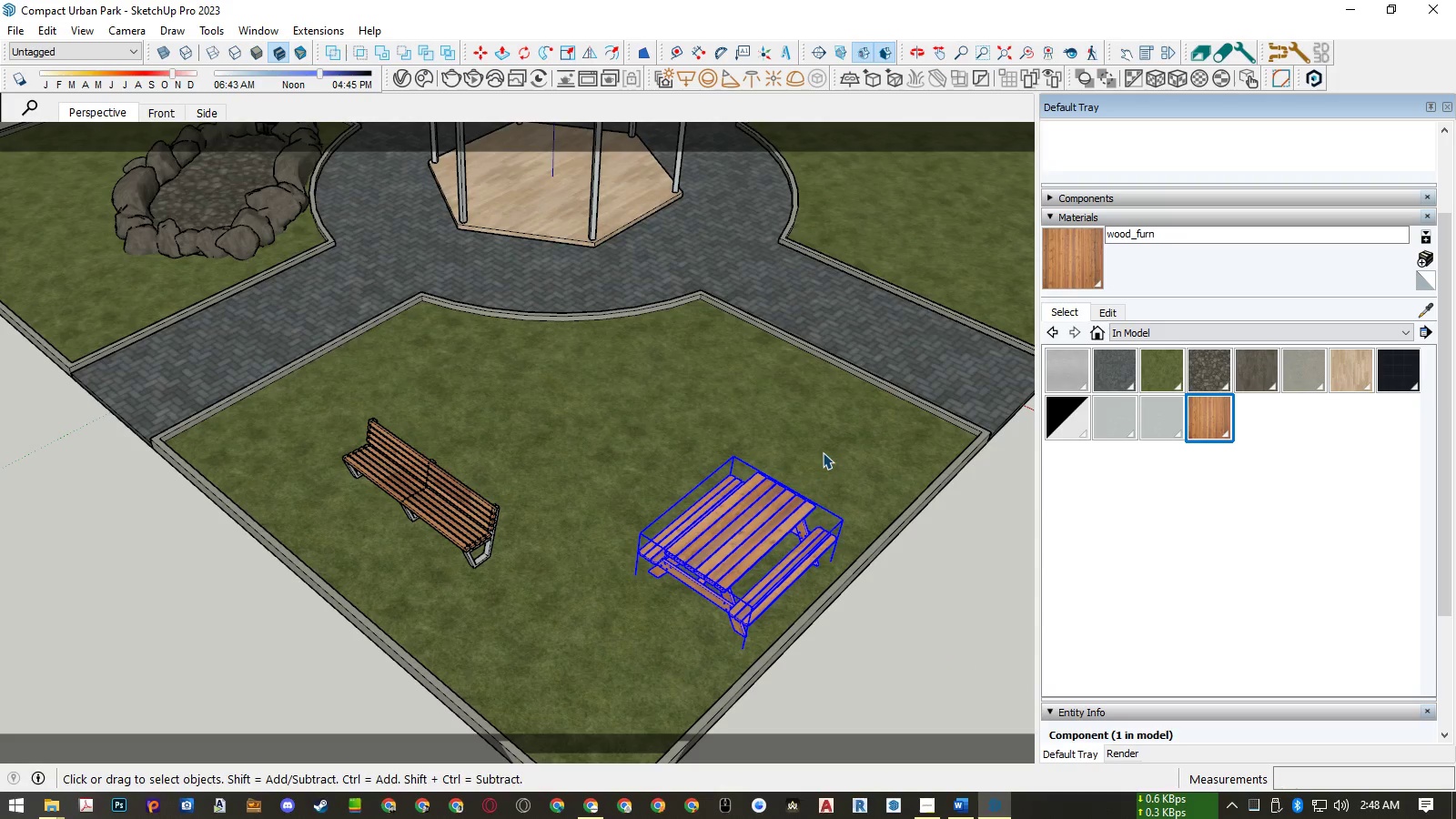 
key(Control+ControlLeft)
 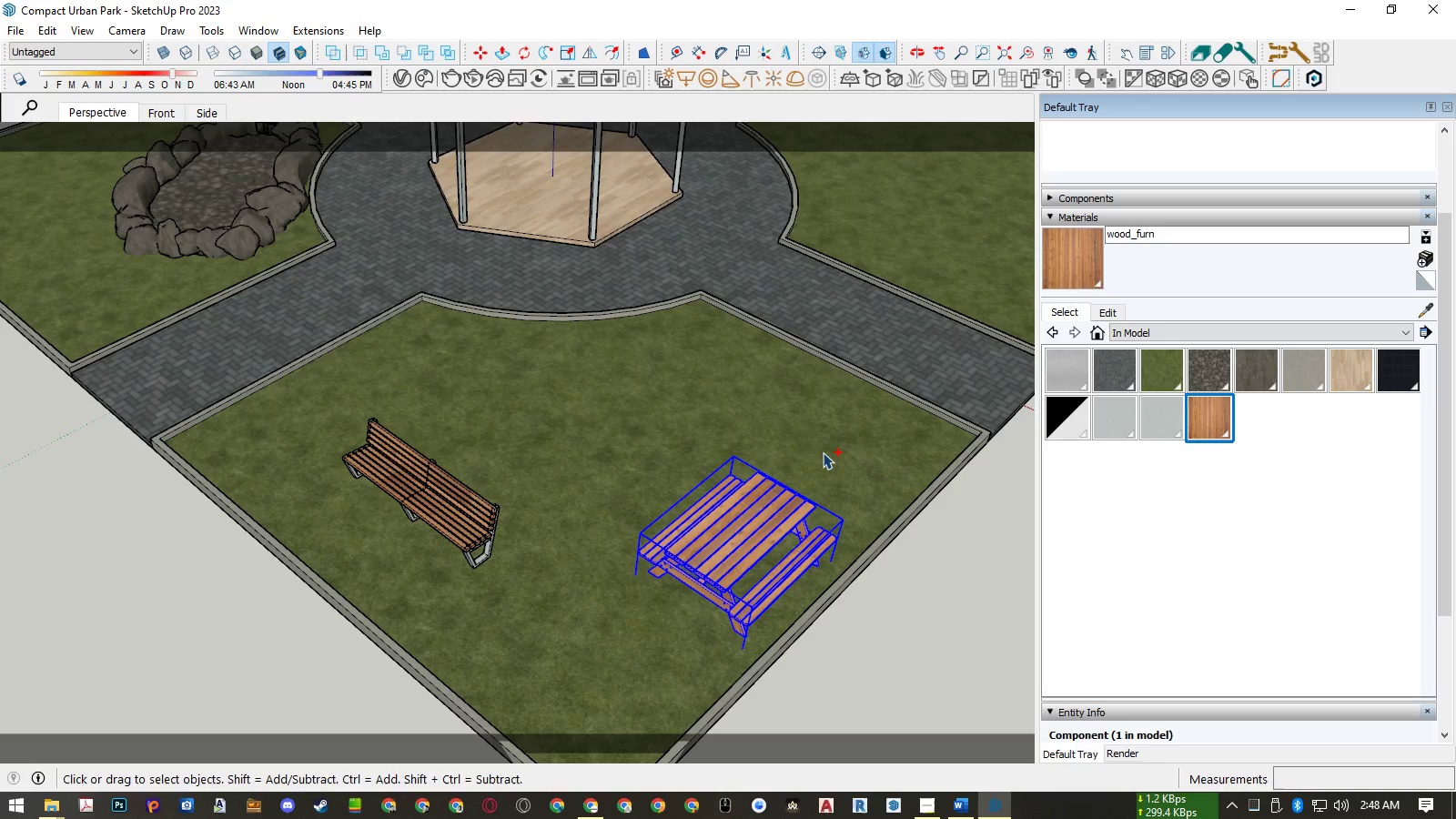 
key(Control+X)
 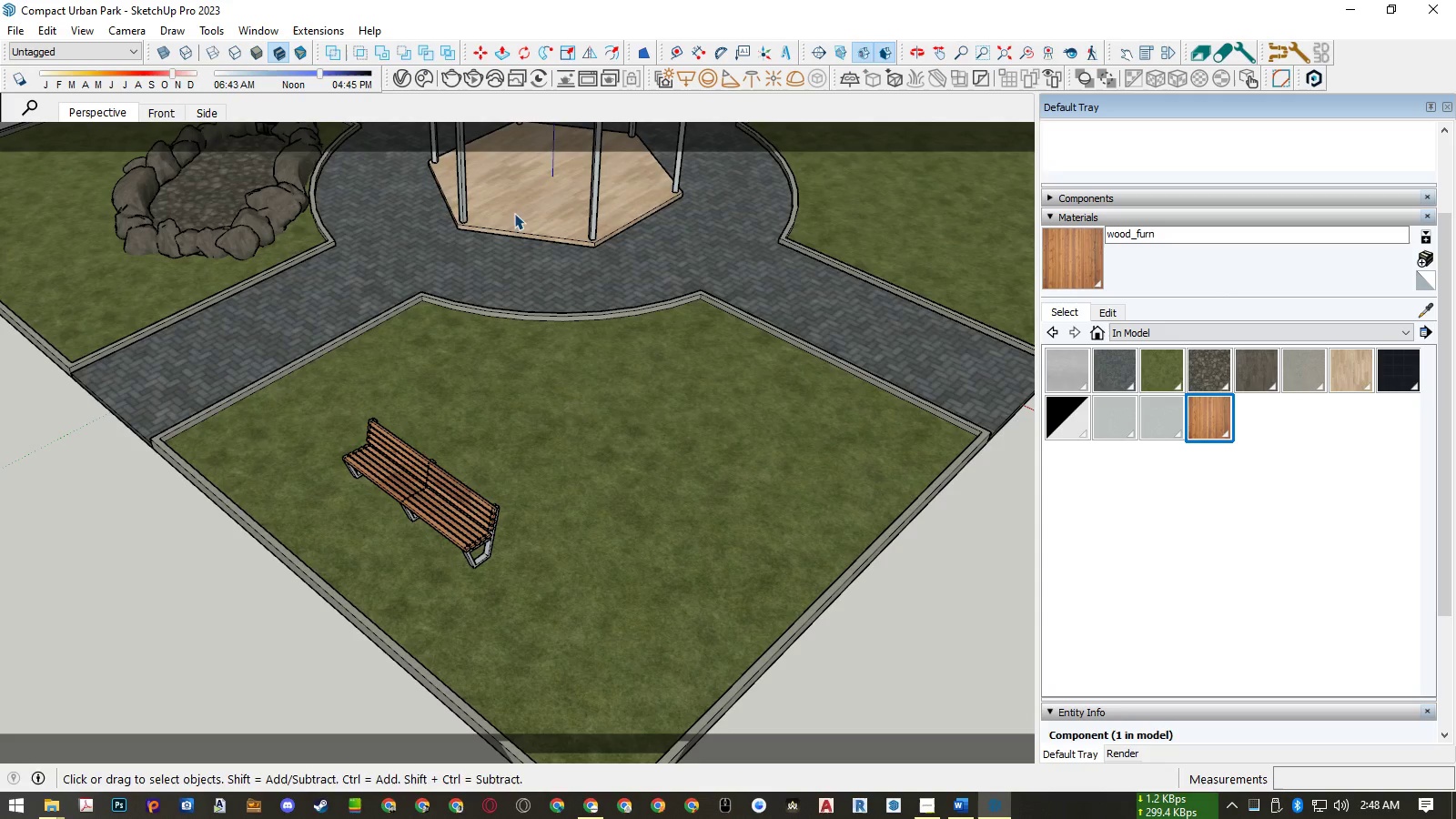 
scroll: coordinate [496, 163], scroll_direction: up, amount: 4.0
 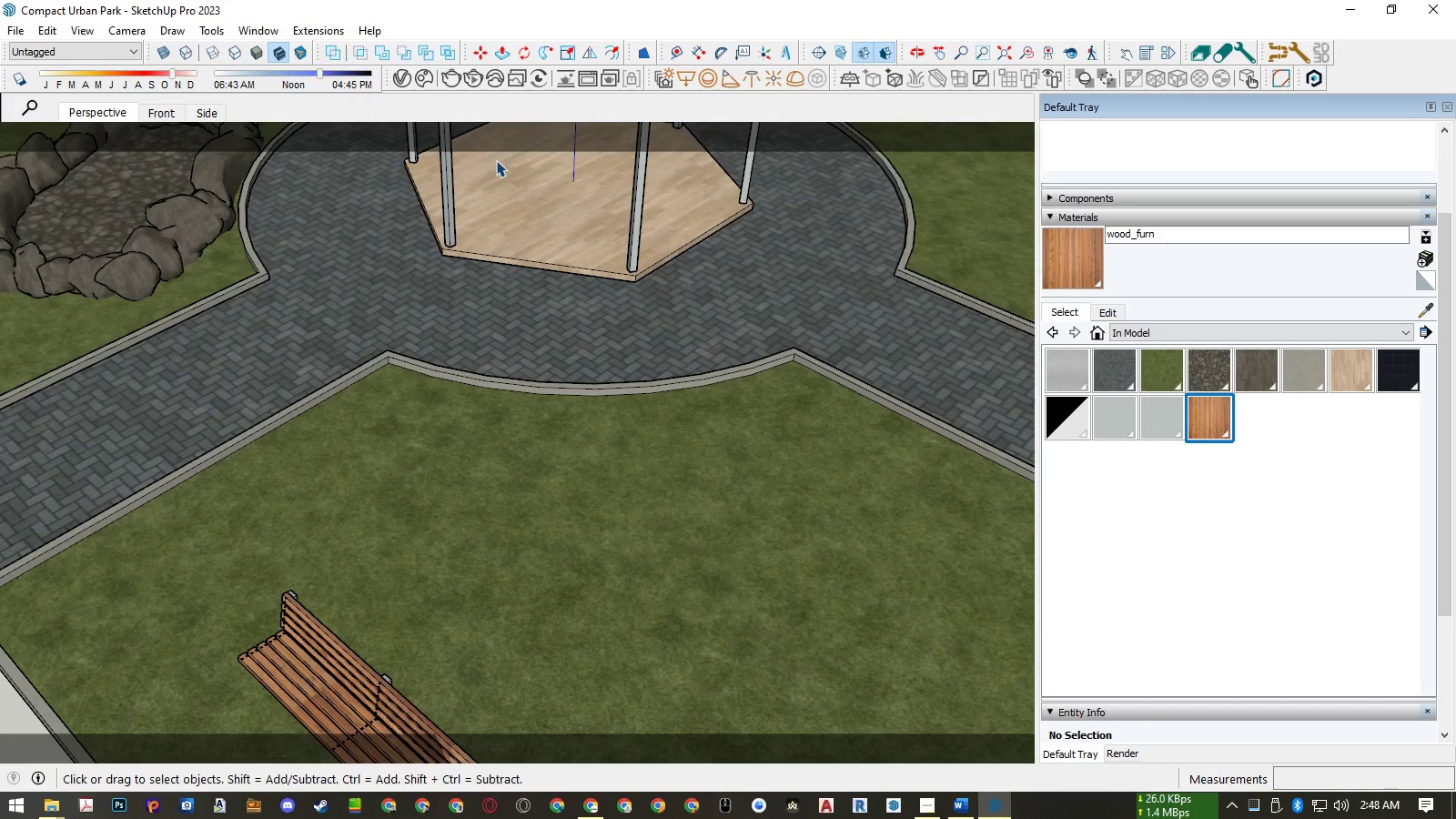 
key(Control+ControlLeft)
 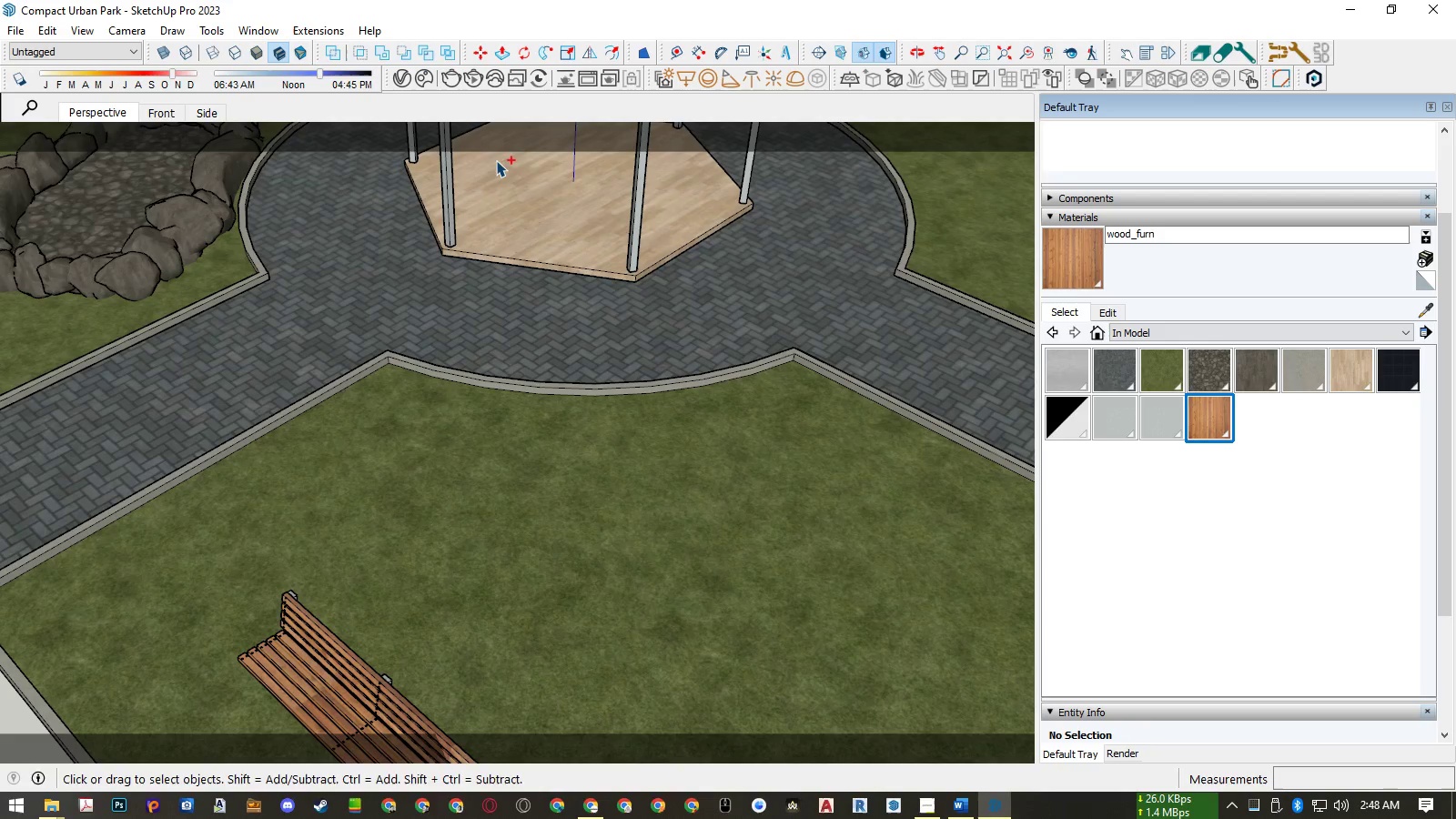 
key(Control+V)
 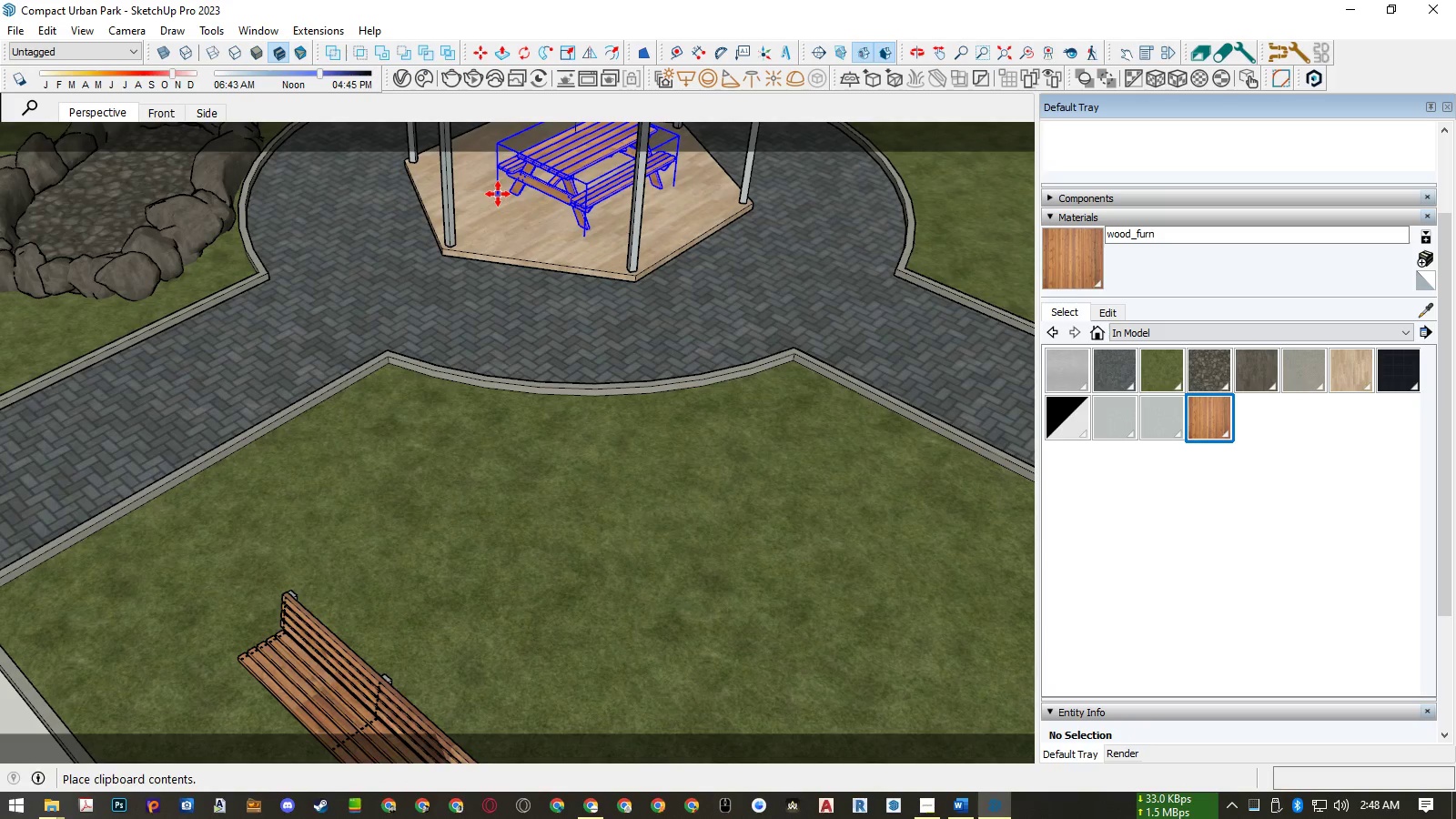 
left_click([490, 194])
 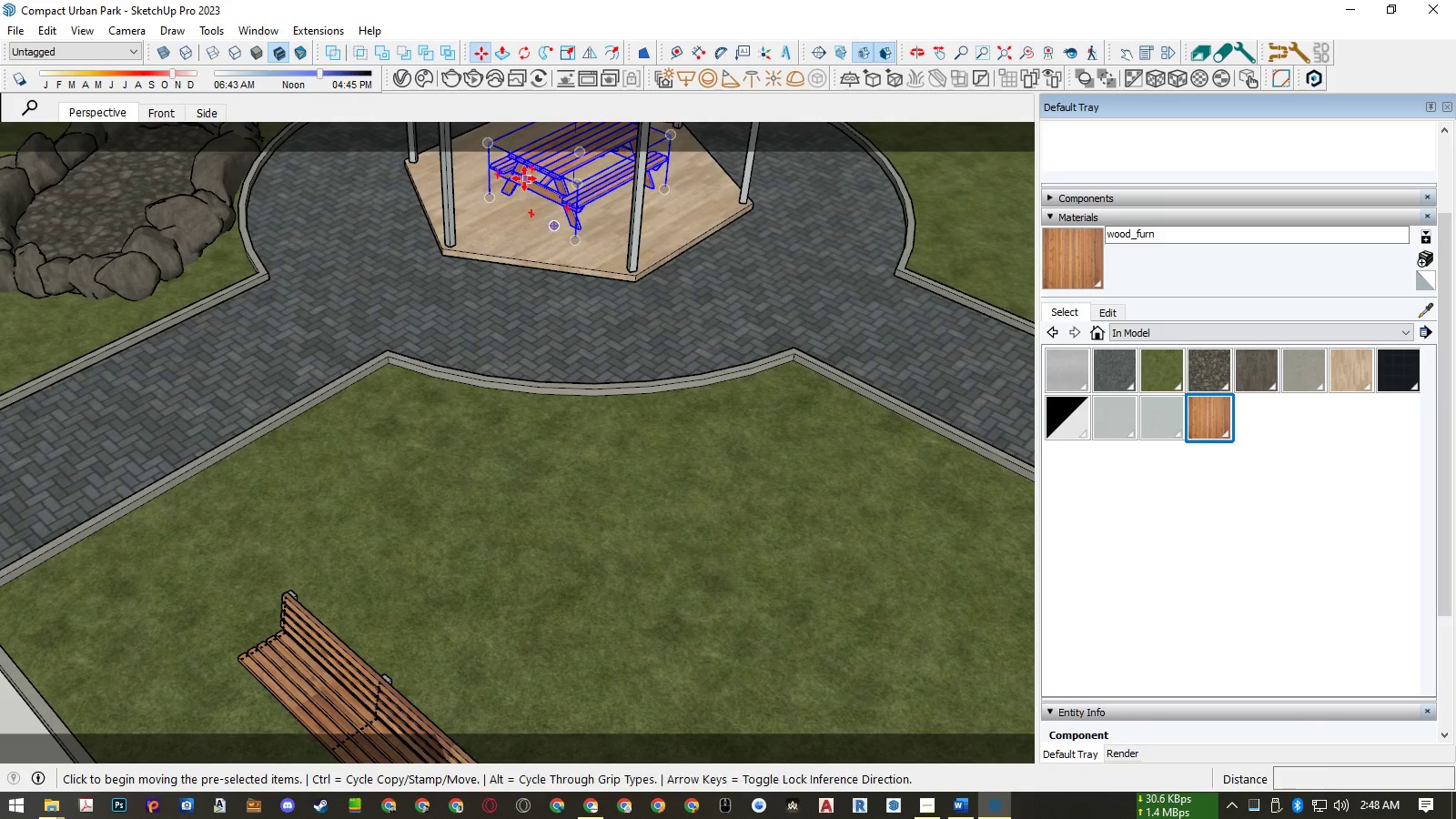 
scroll: coordinate [527, 167], scroll_direction: up, amount: 4.0
 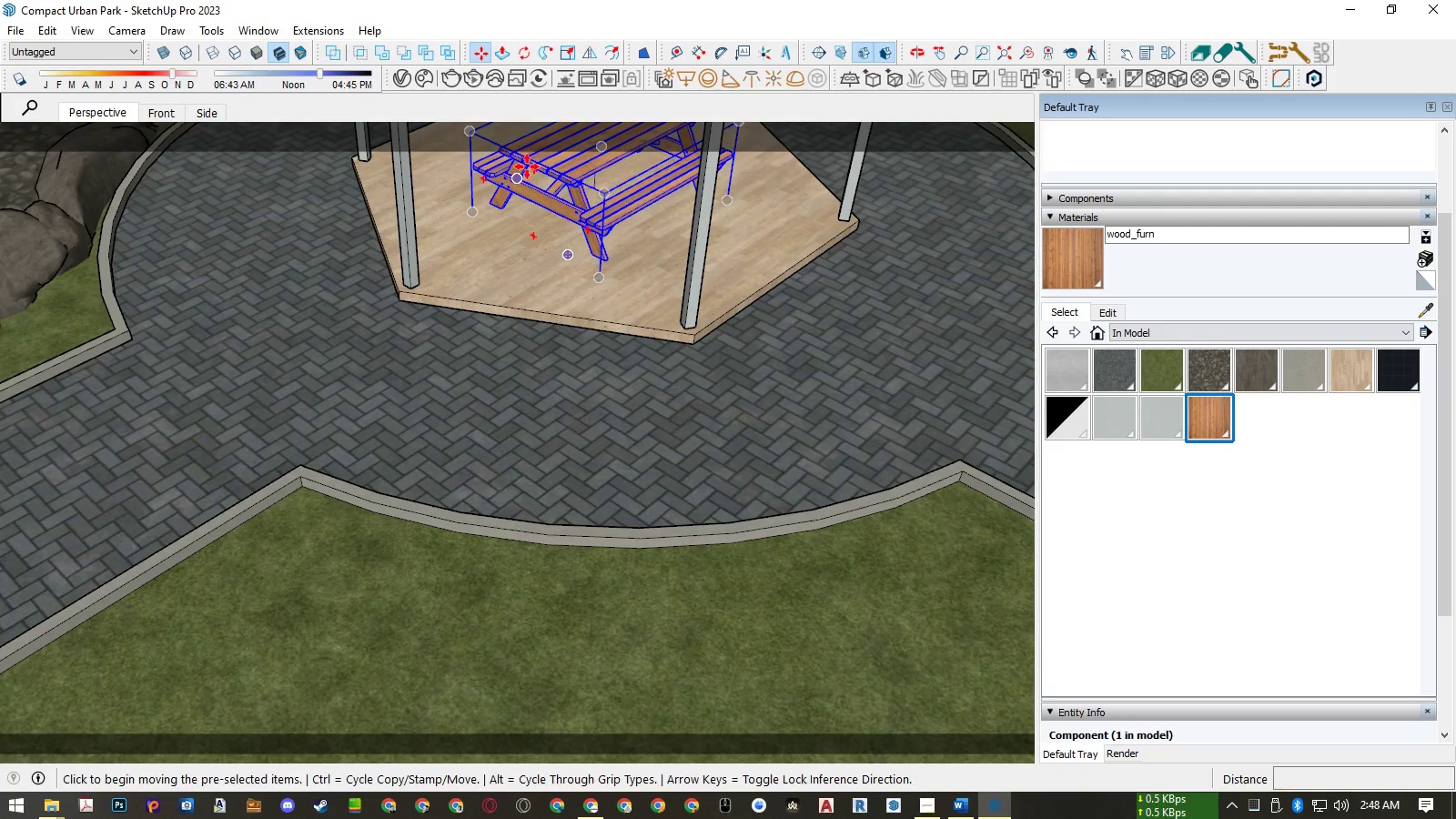 
wait(7.02)
 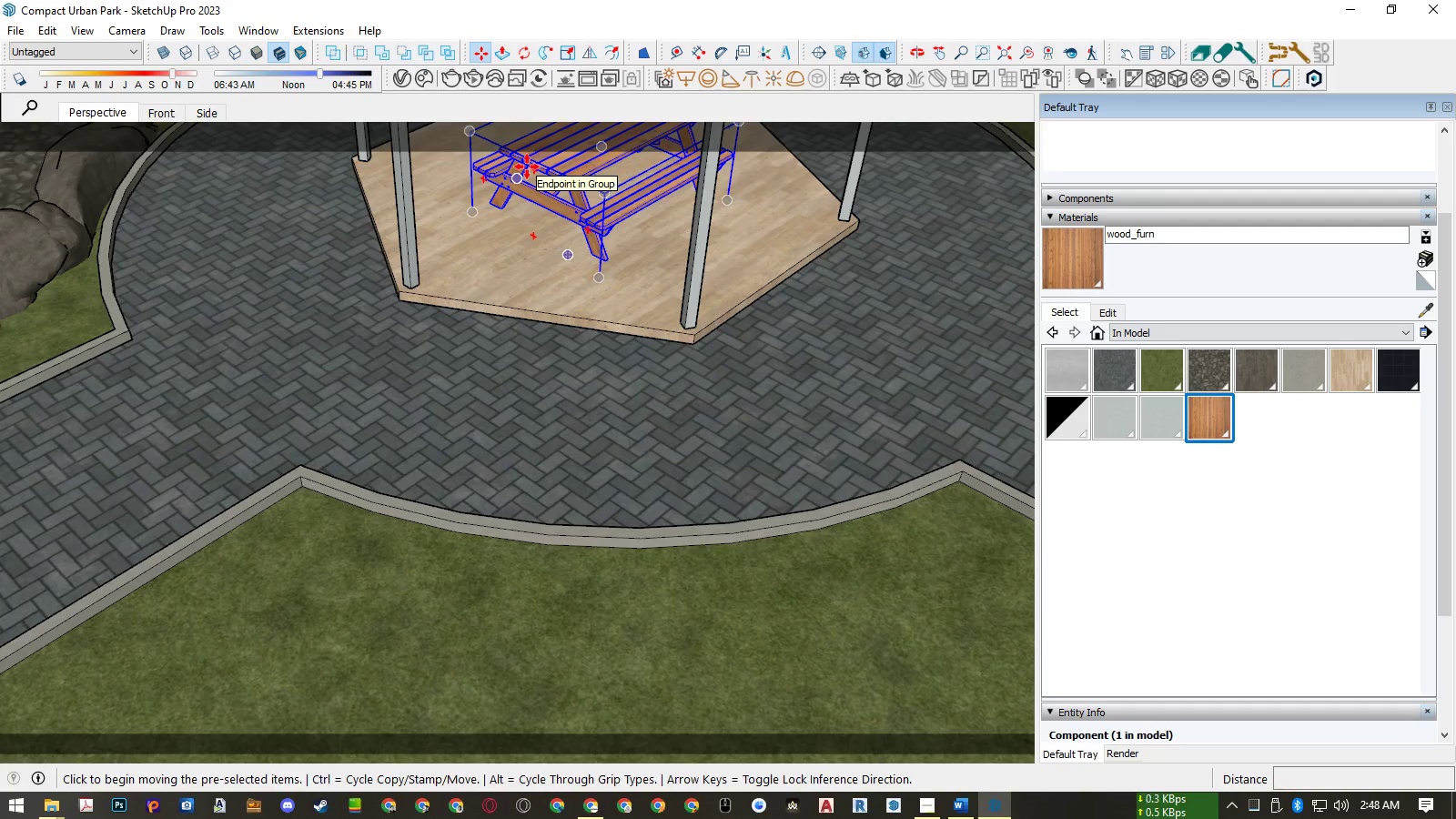 
scroll: coordinate [626, 268], scroll_direction: up, amount: 4.0
 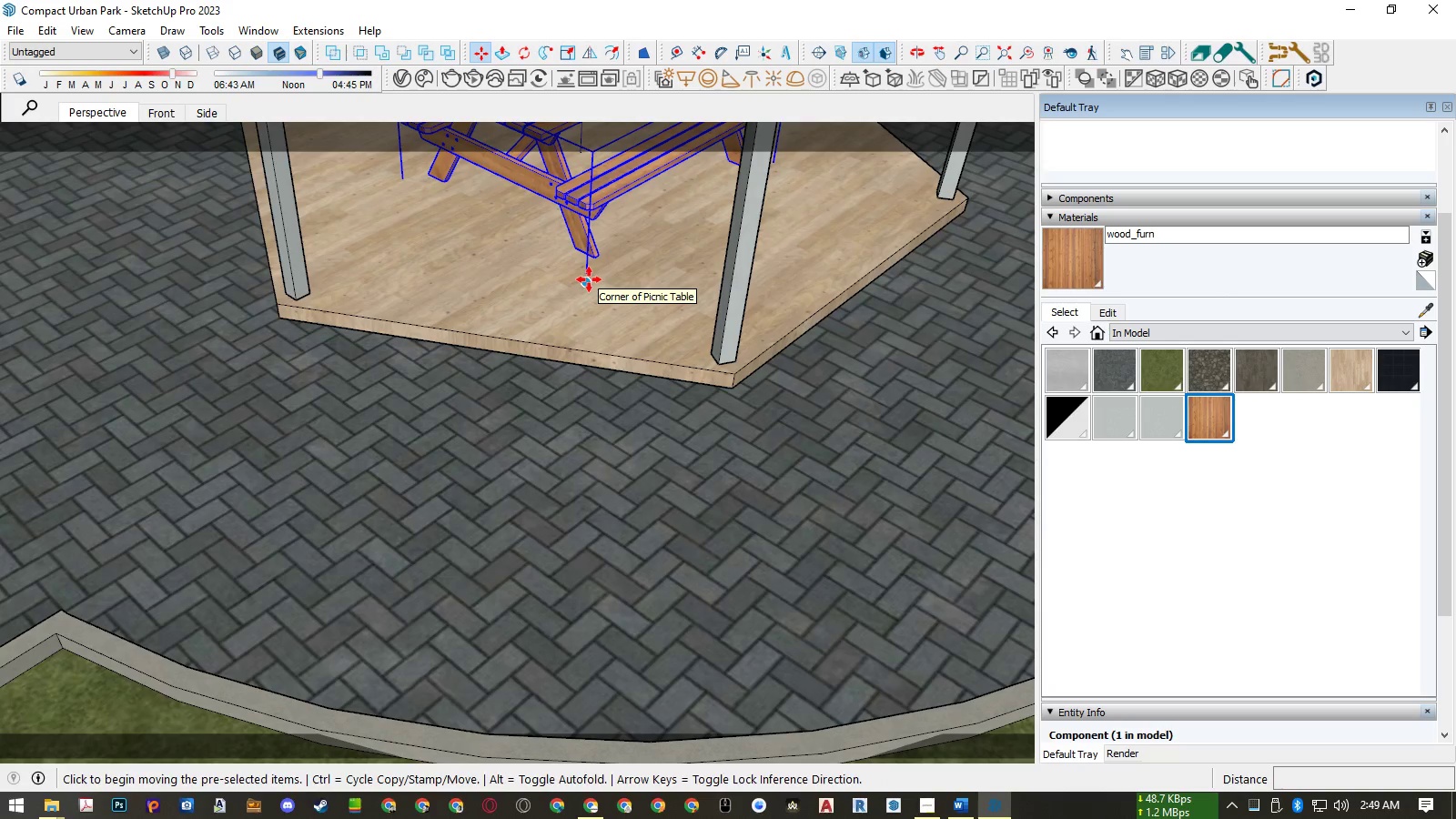 
left_click([589, 282])
 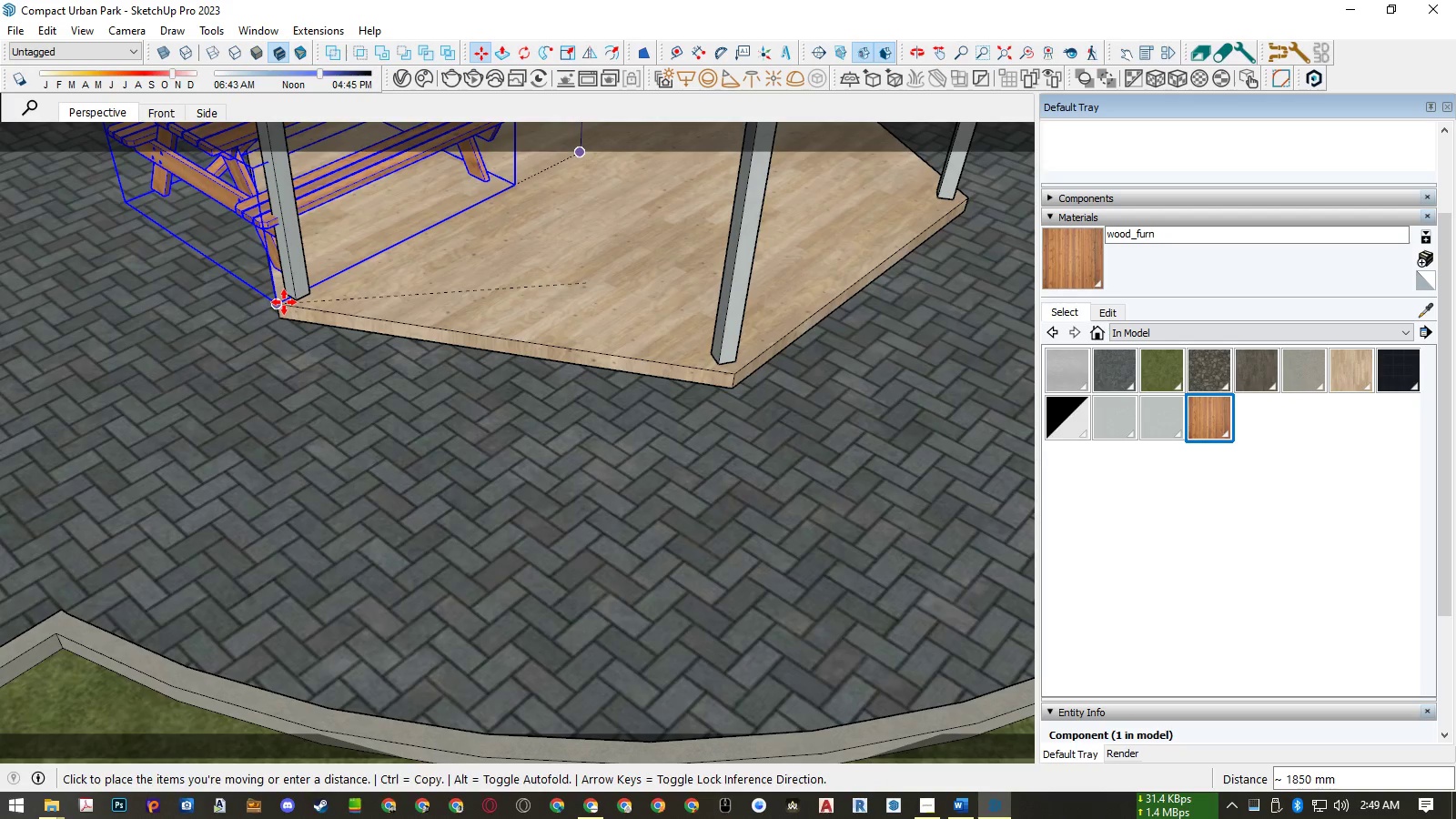 
left_click([284, 302])
 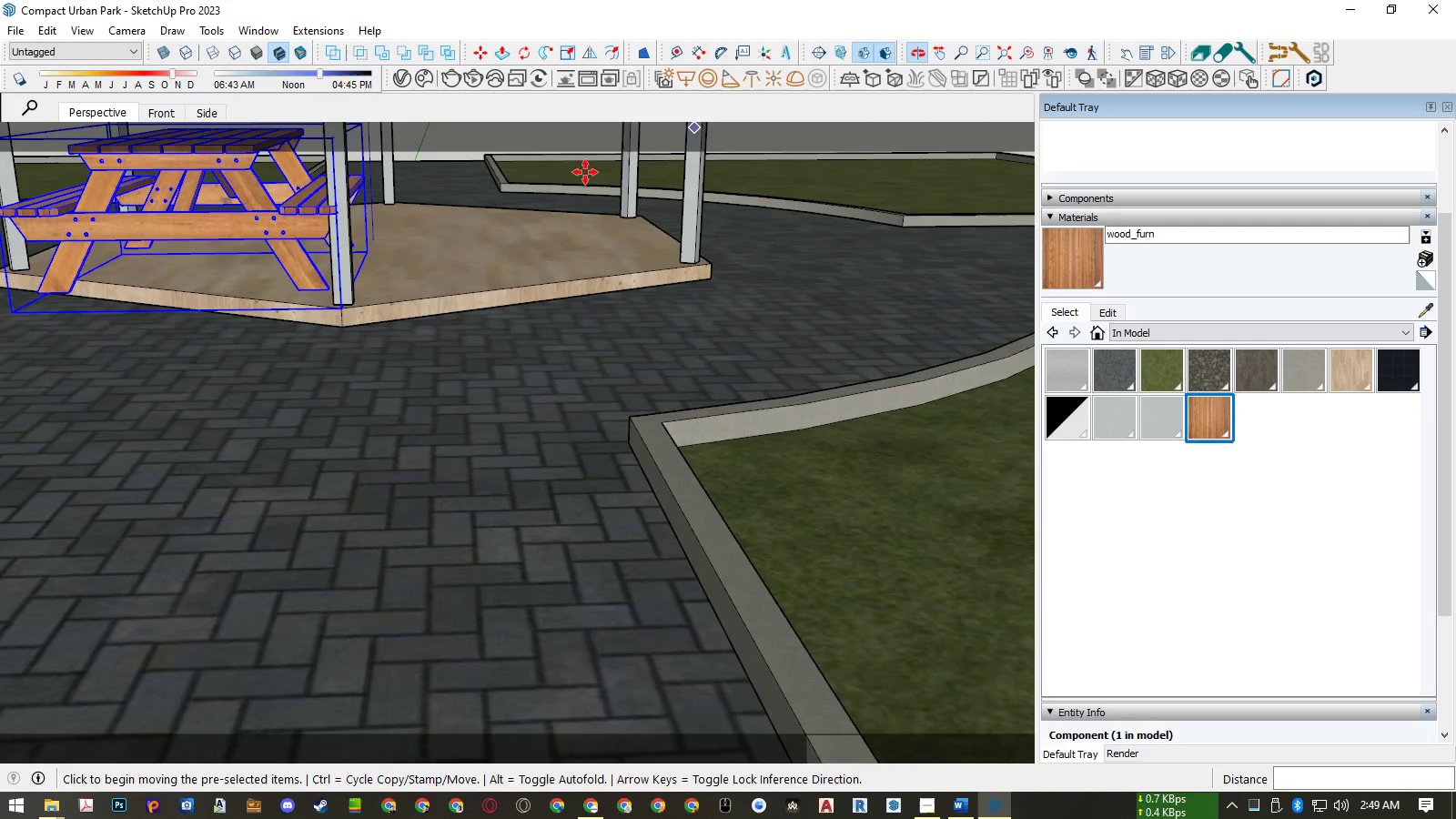 
left_click([301, 288])
 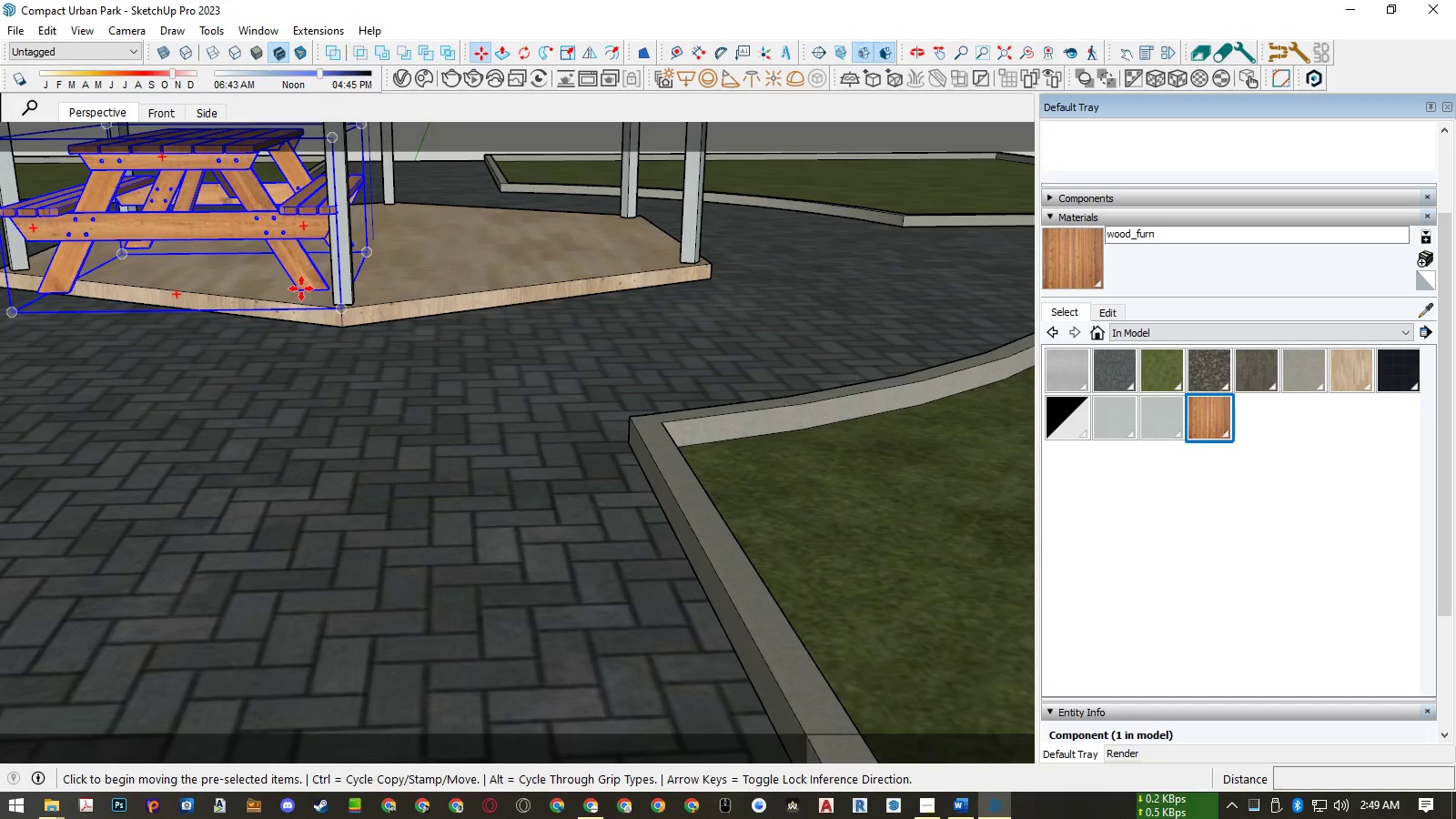 
key(ArrowUp)
 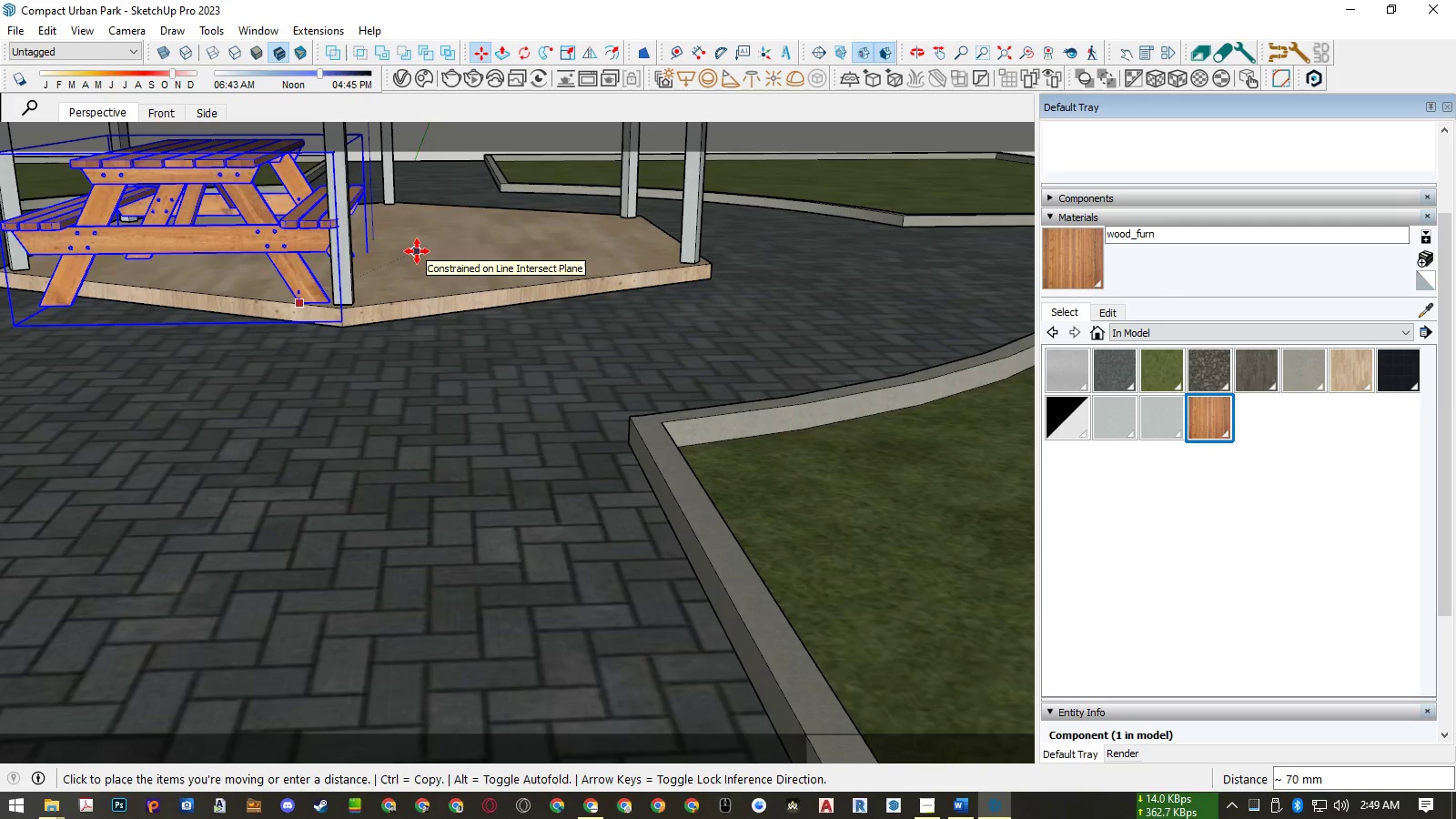 
left_click([417, 251])
 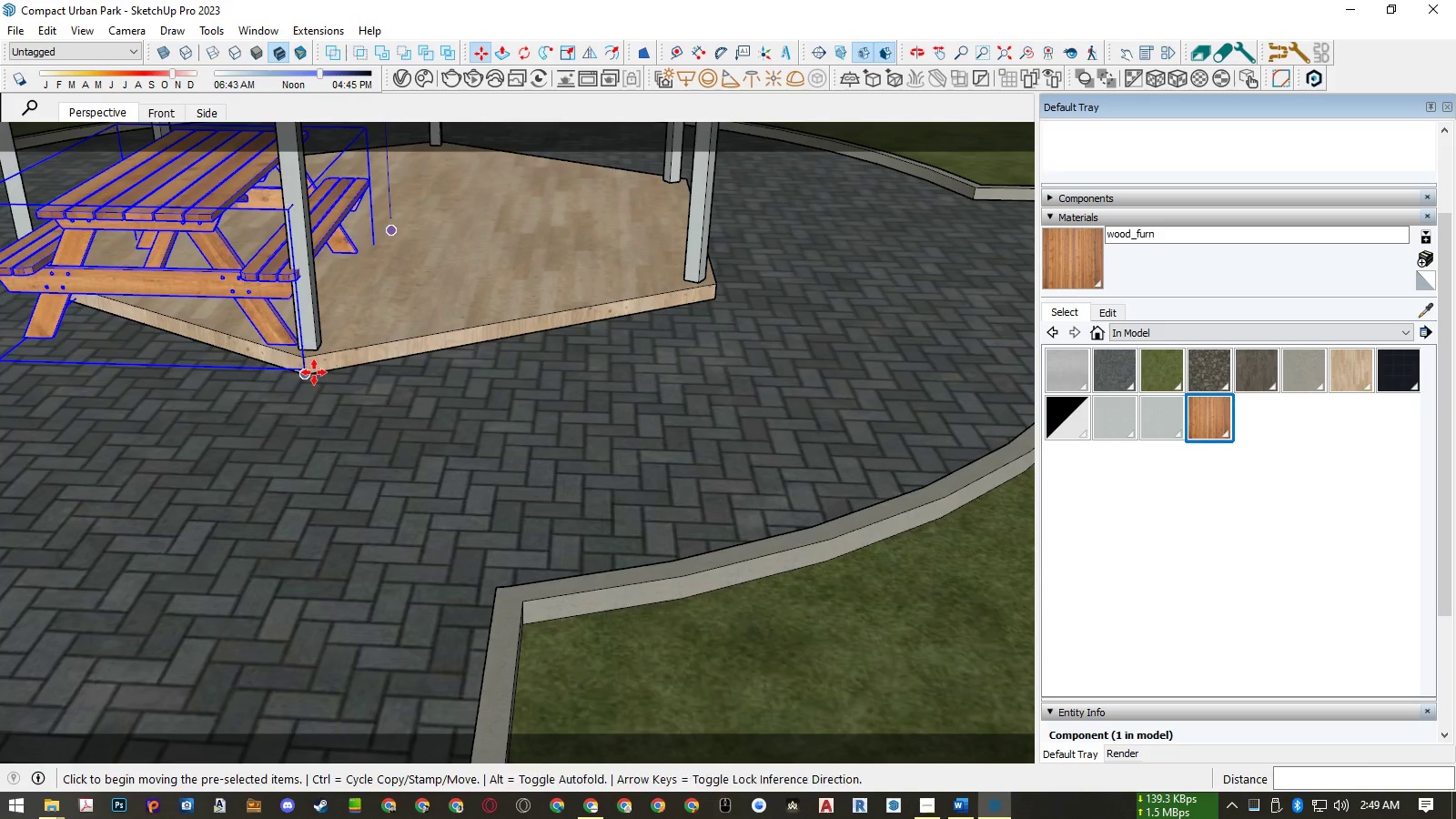 
scroll: coordinate [305, 365], scroll_direction: up, amount: 4.0
 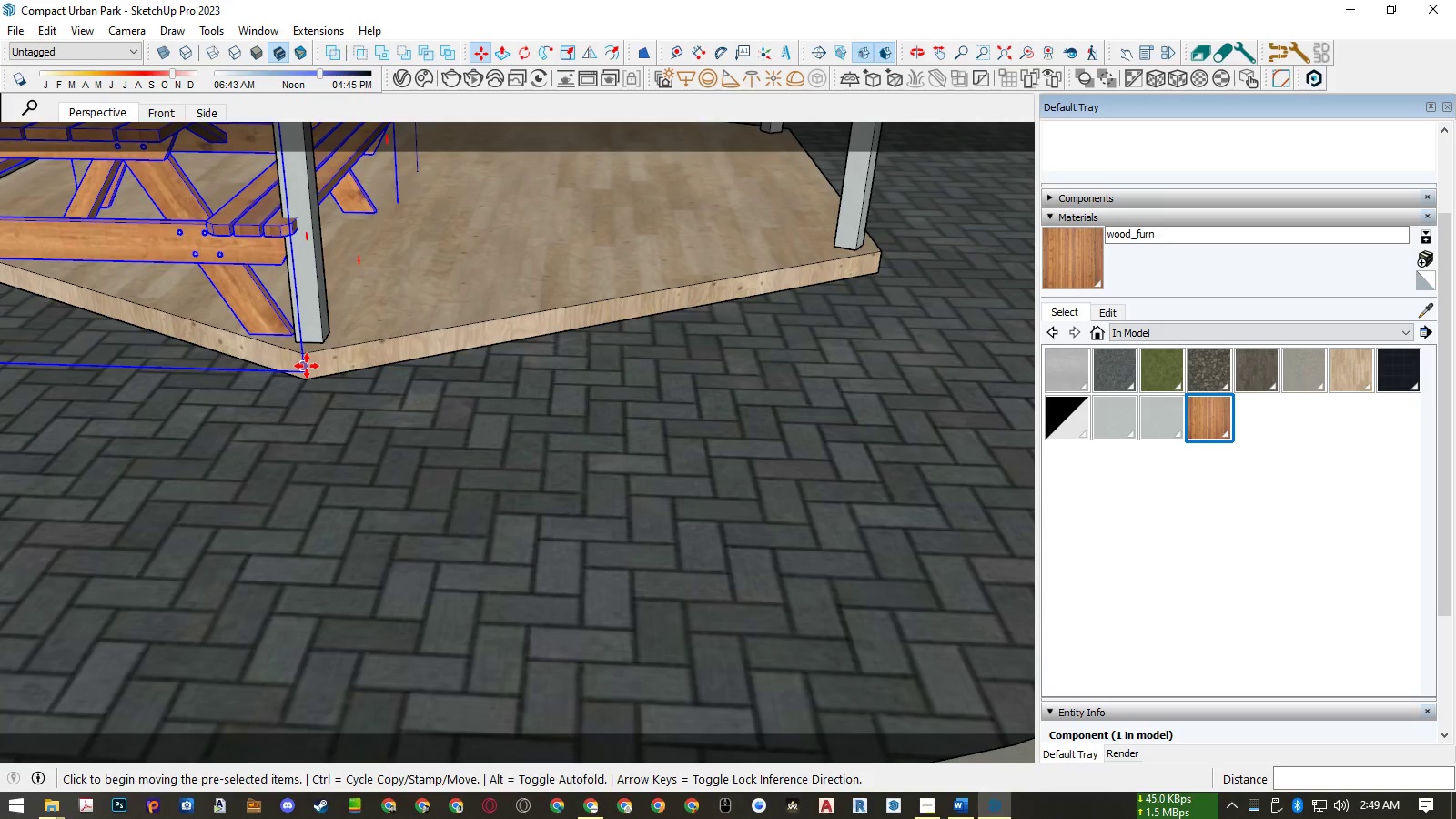 
scroll: coordinate [348, 365], scroll_direction: down, amount: 9.0
 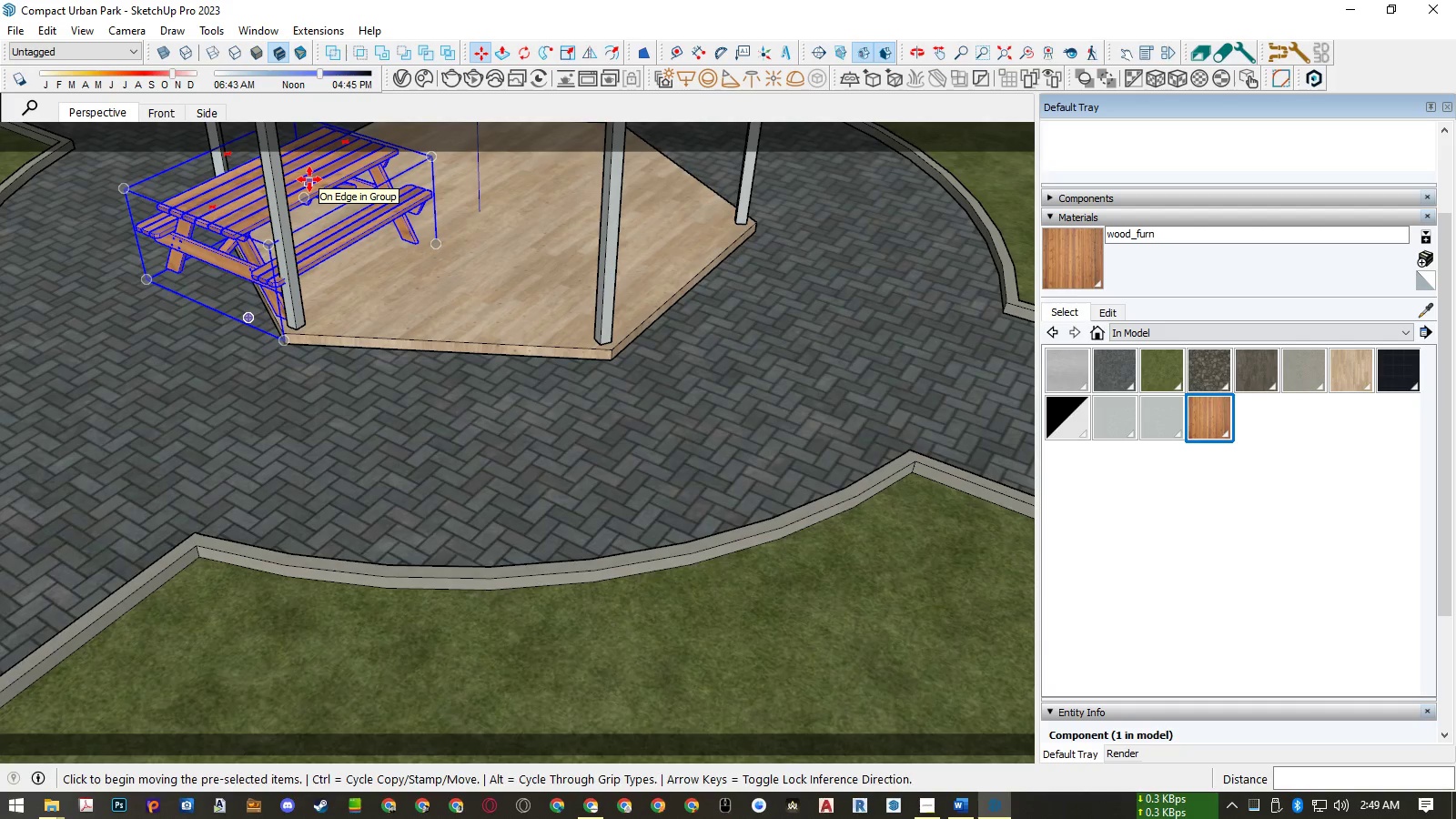 
wait(6.18)
 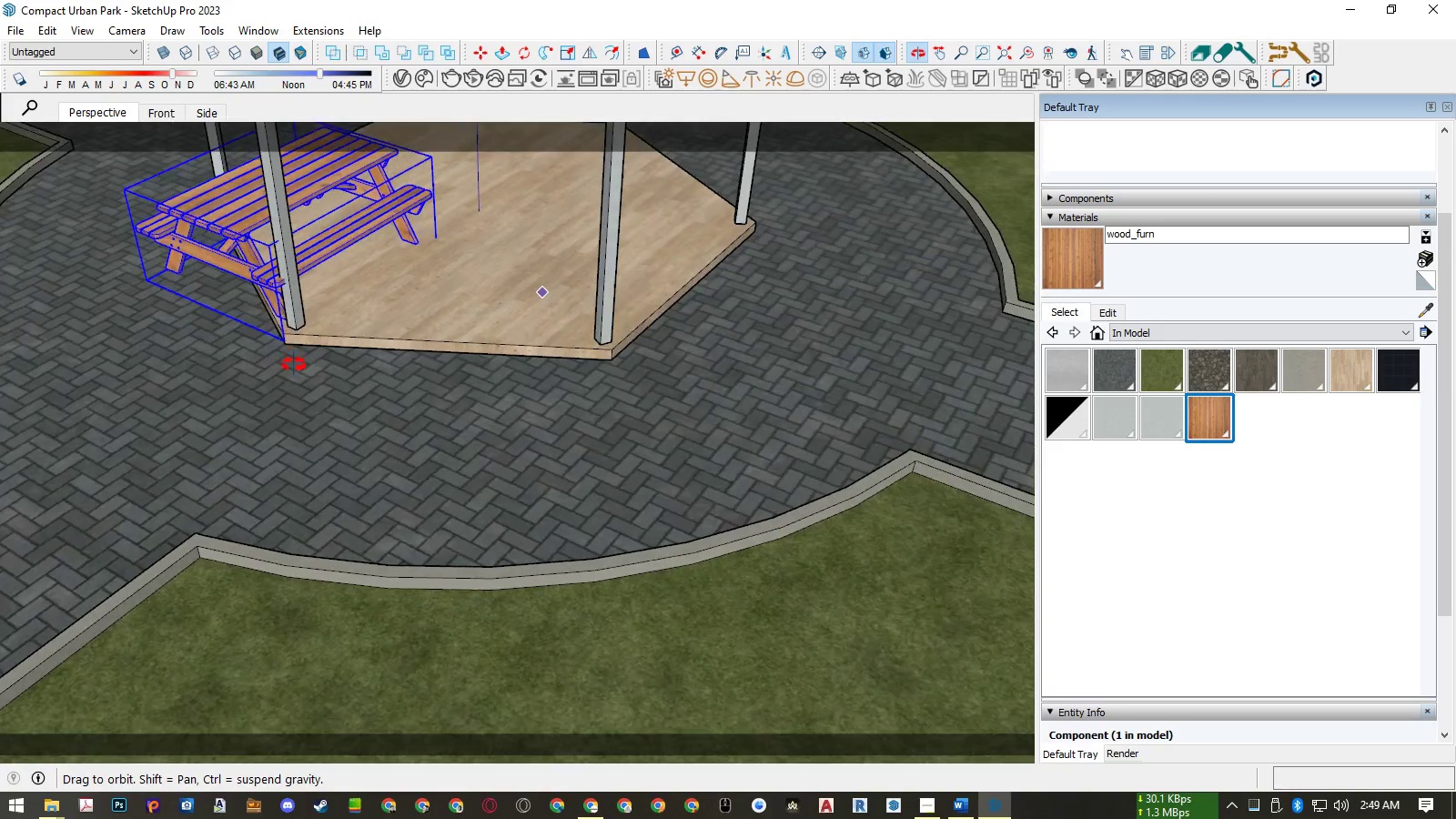 
left_click([317, 183])
 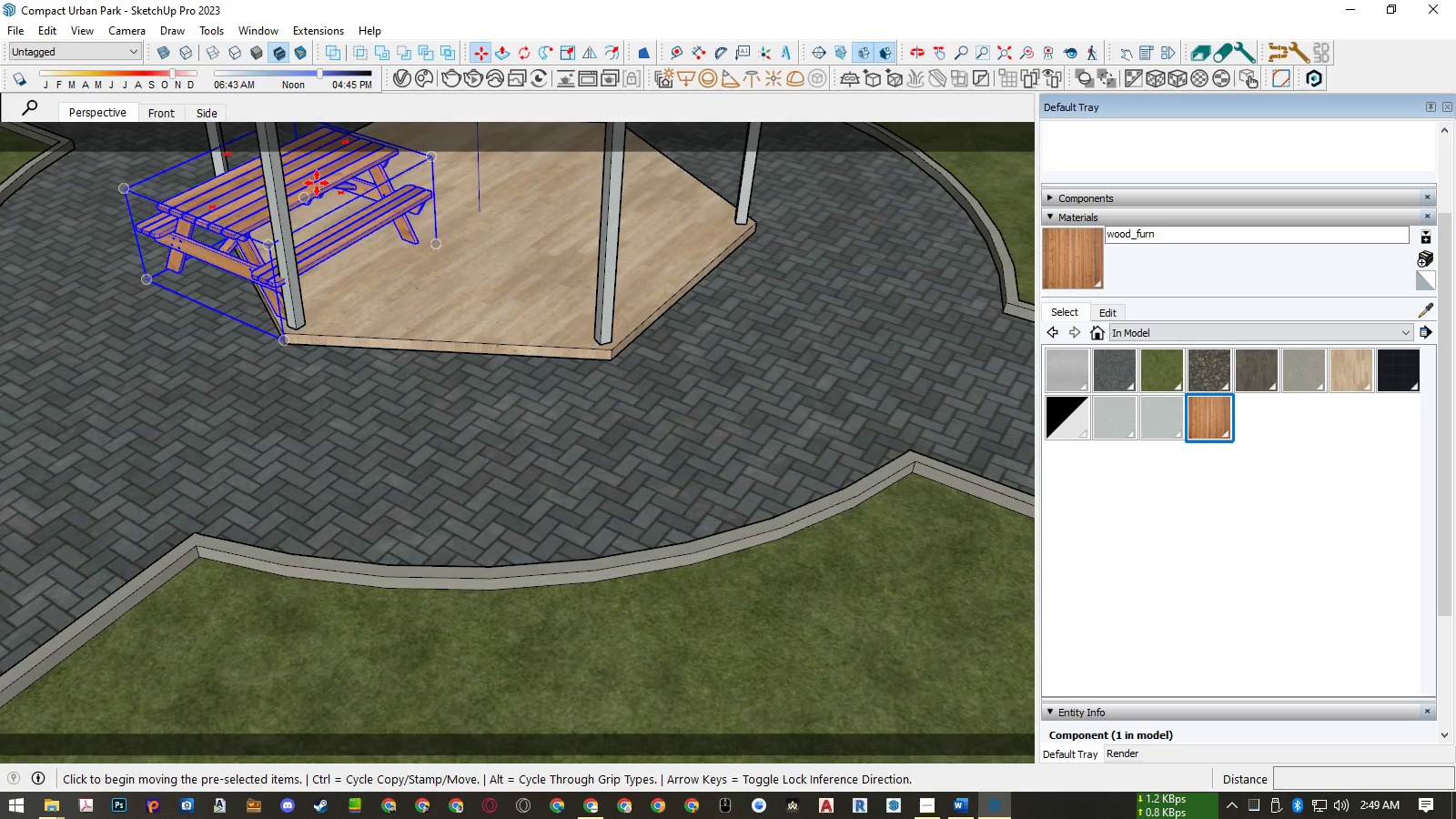 
key(ArrowLeft)
 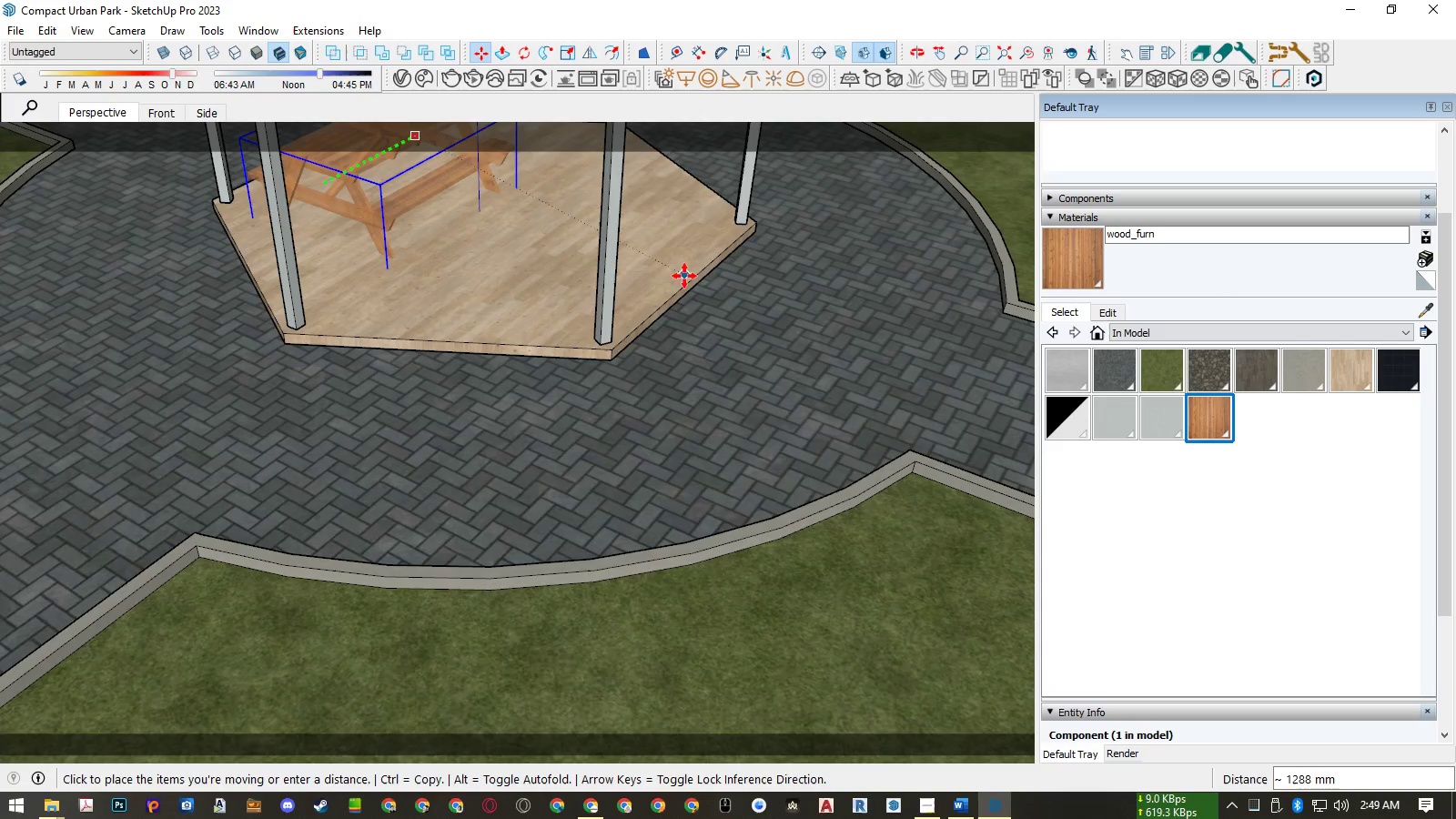 
left_click([686, 279])
 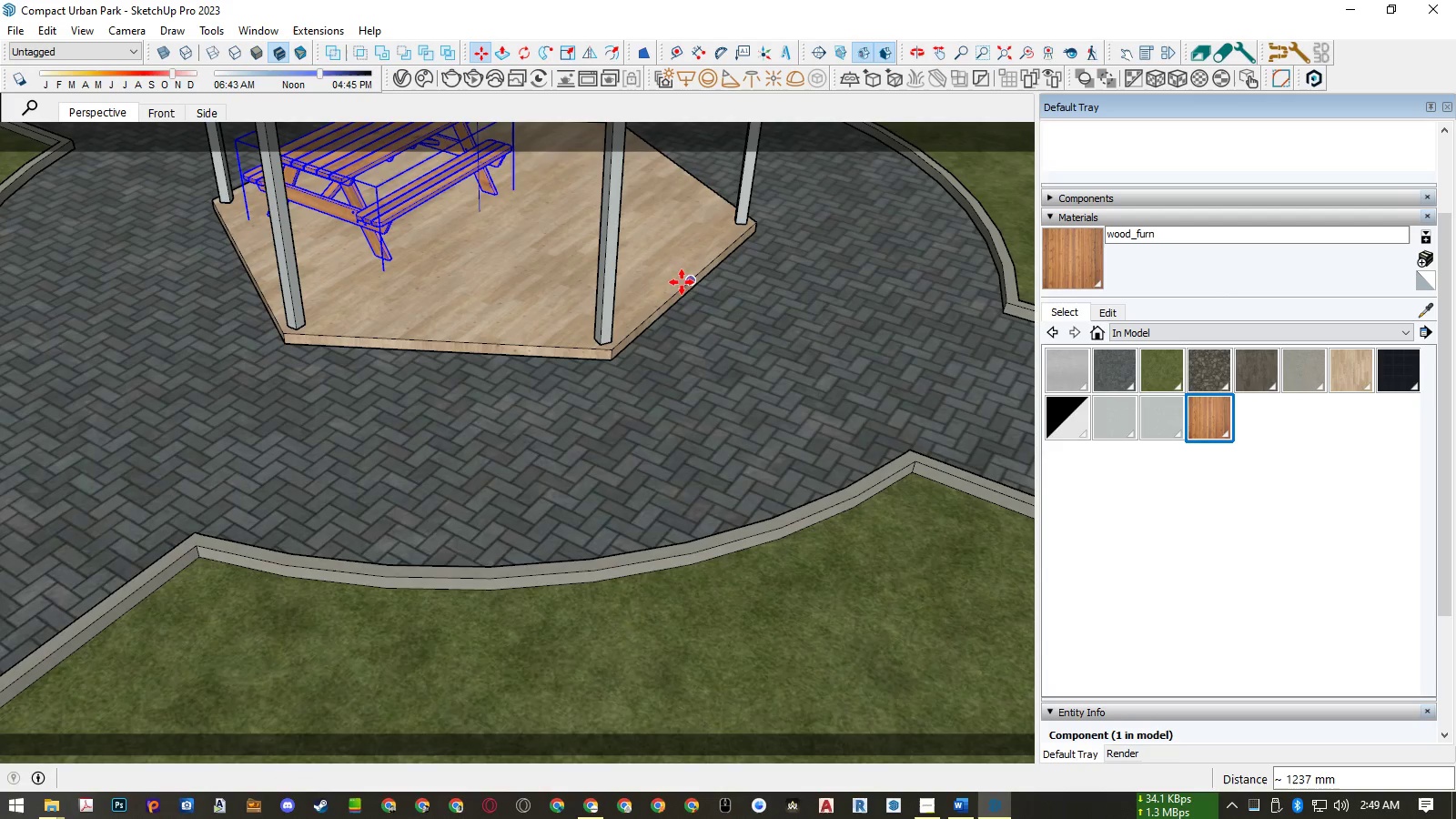 
key(Space)
 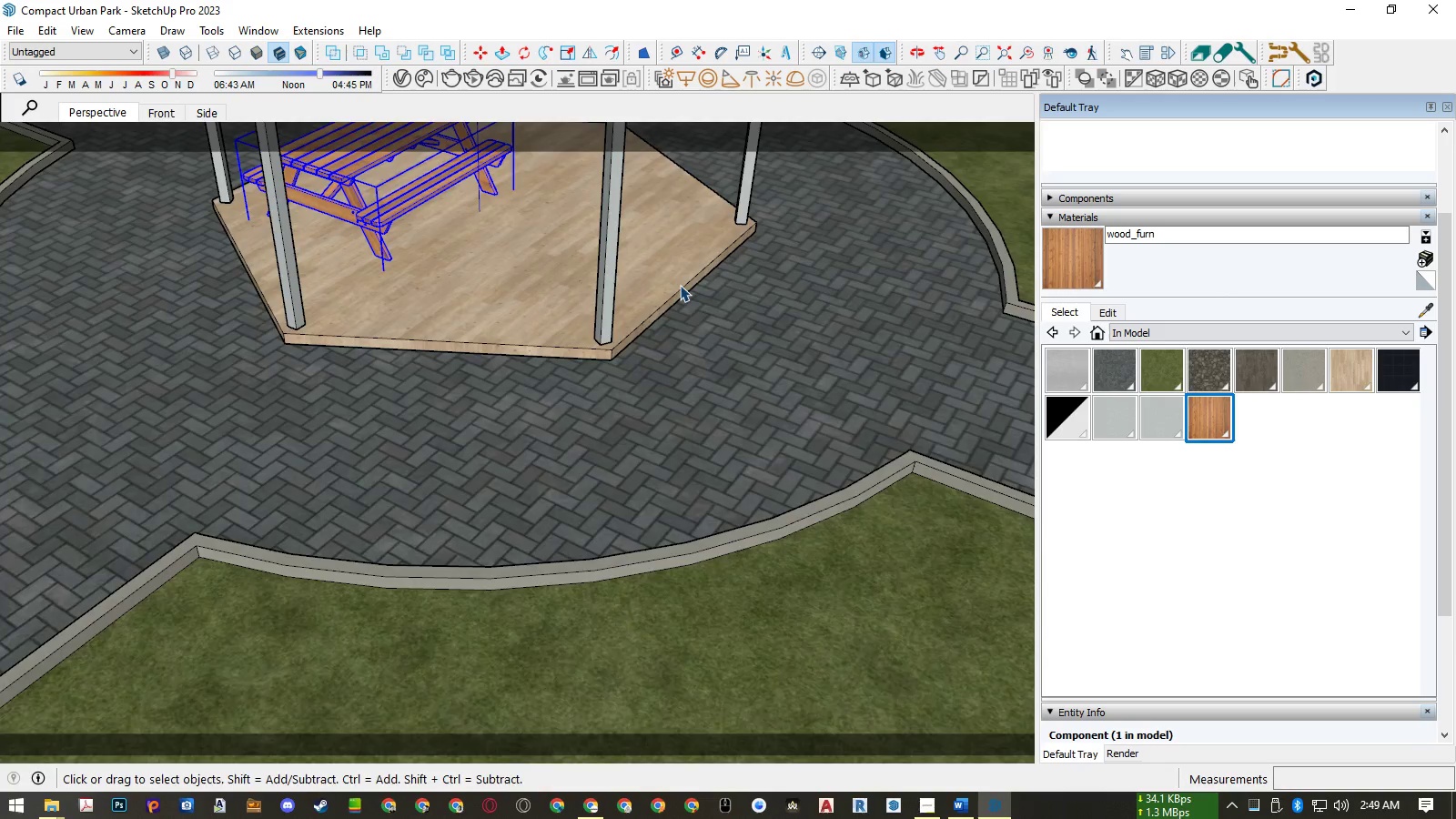 
scroll: coordinate [680, 285], scroll_direction: down, amount: 6.0
 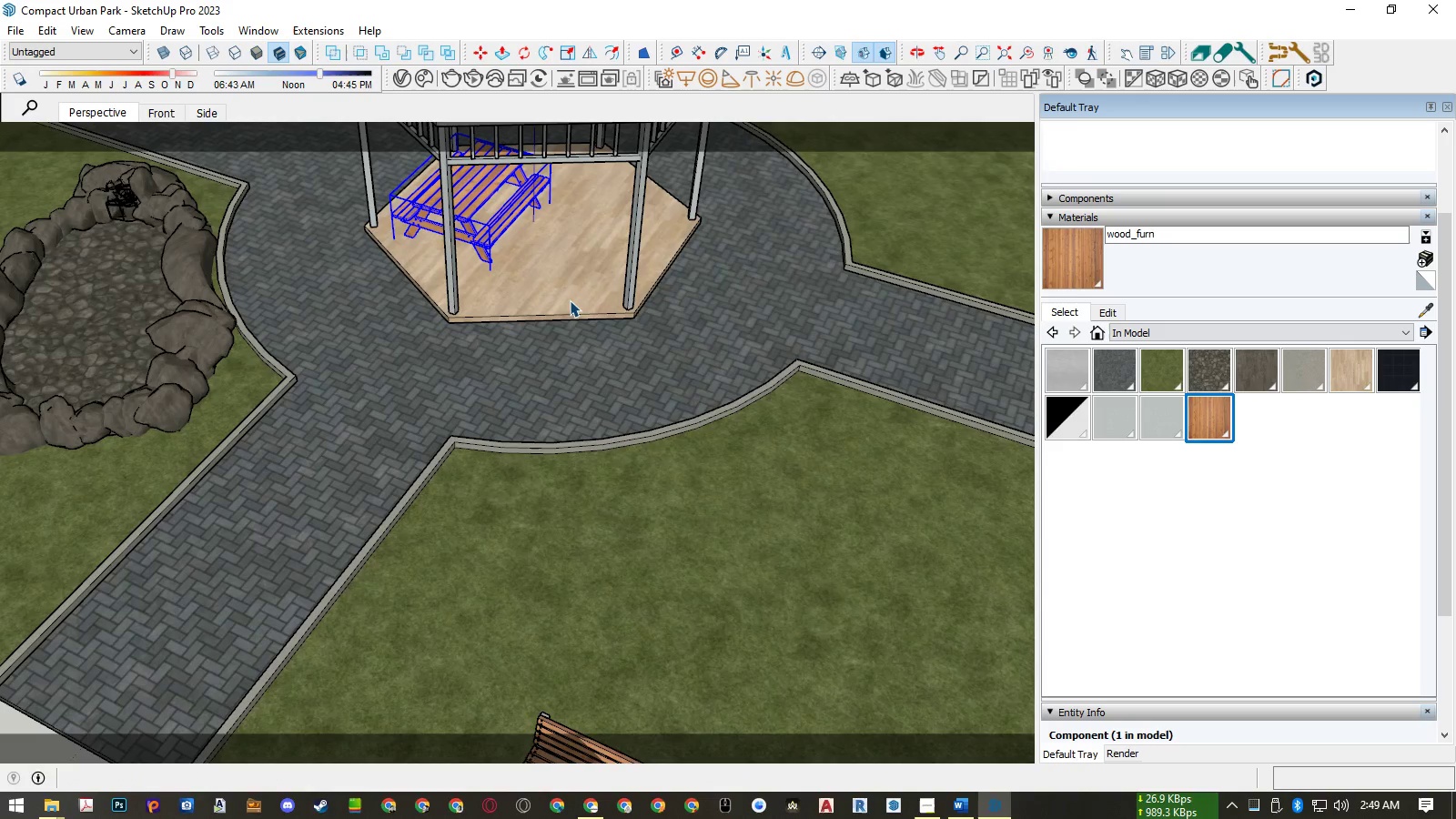 
scroll: coordinate [376, 229], scroll_direction: up, amount: 7.0
 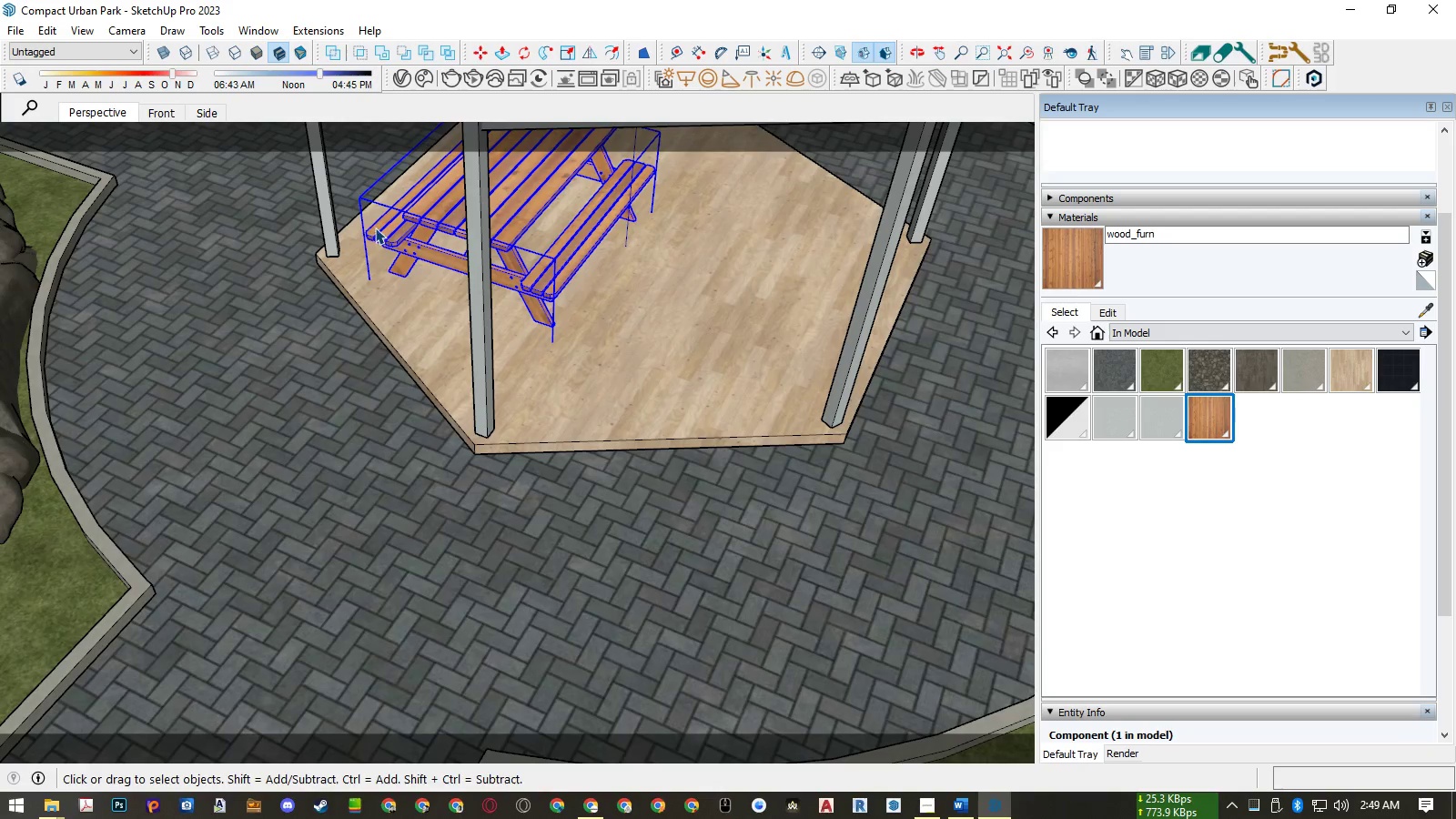 
key(M)
 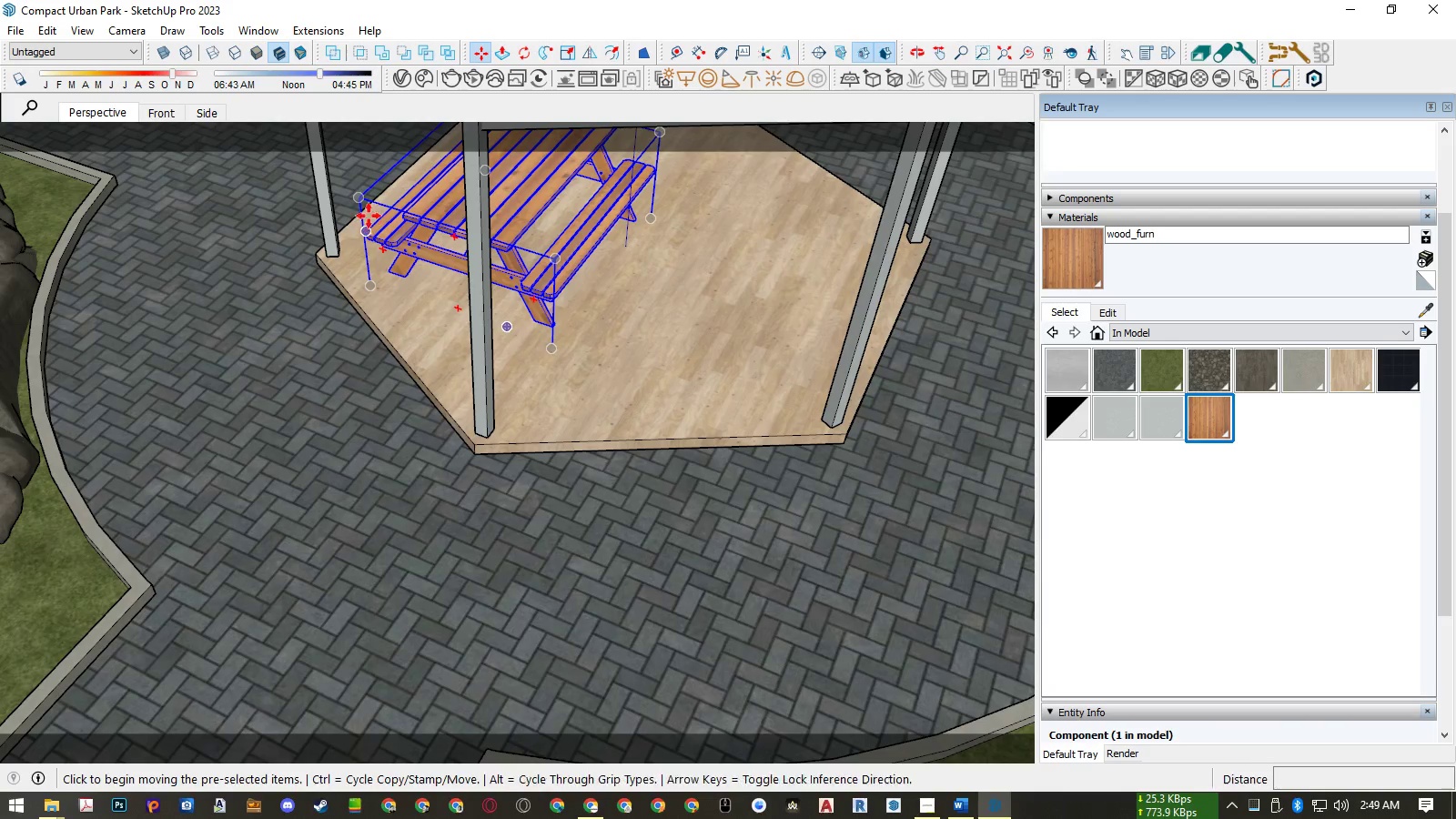 
key(Control+ControlLeft)
 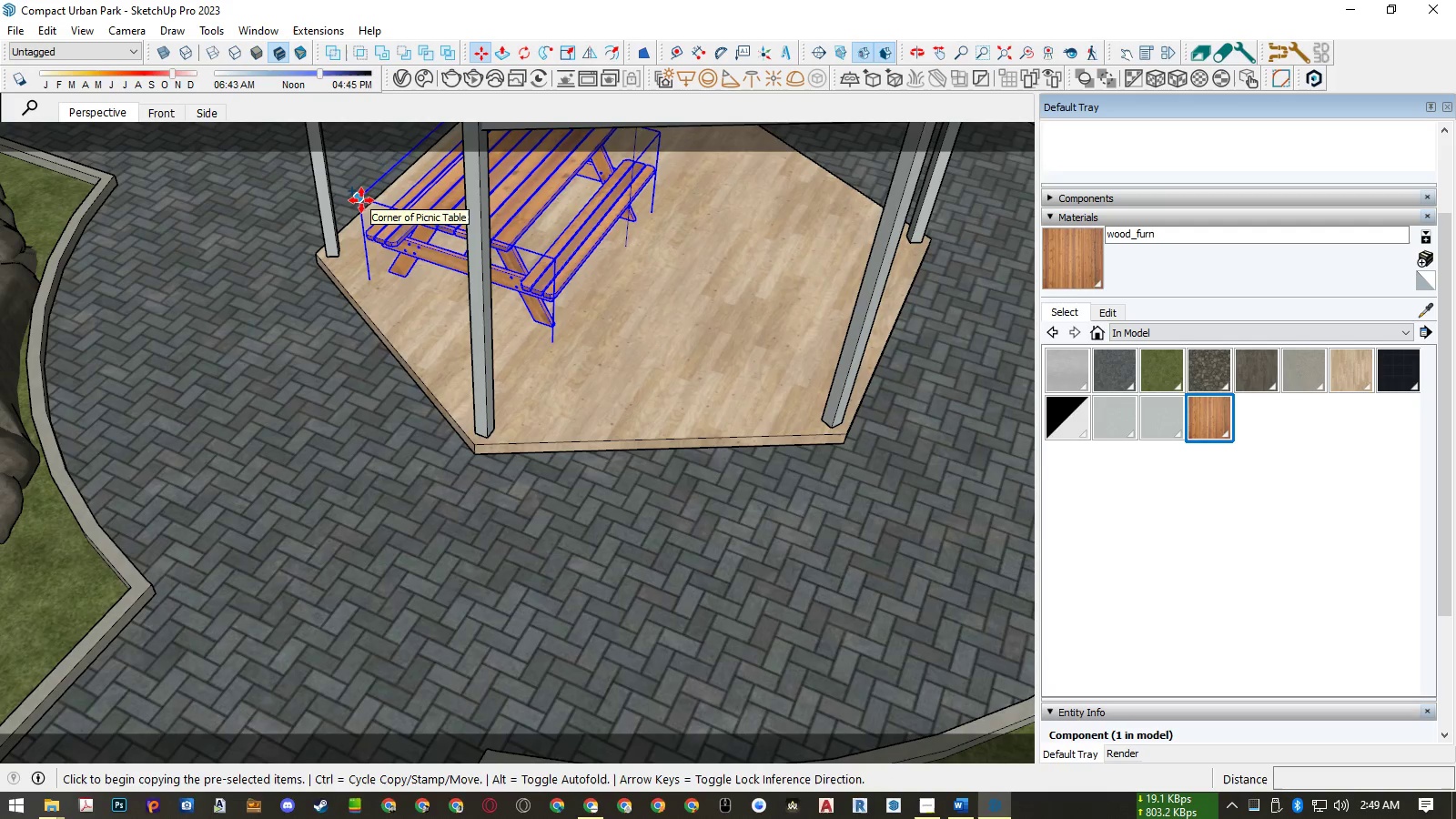 
left_click([361, 200])
 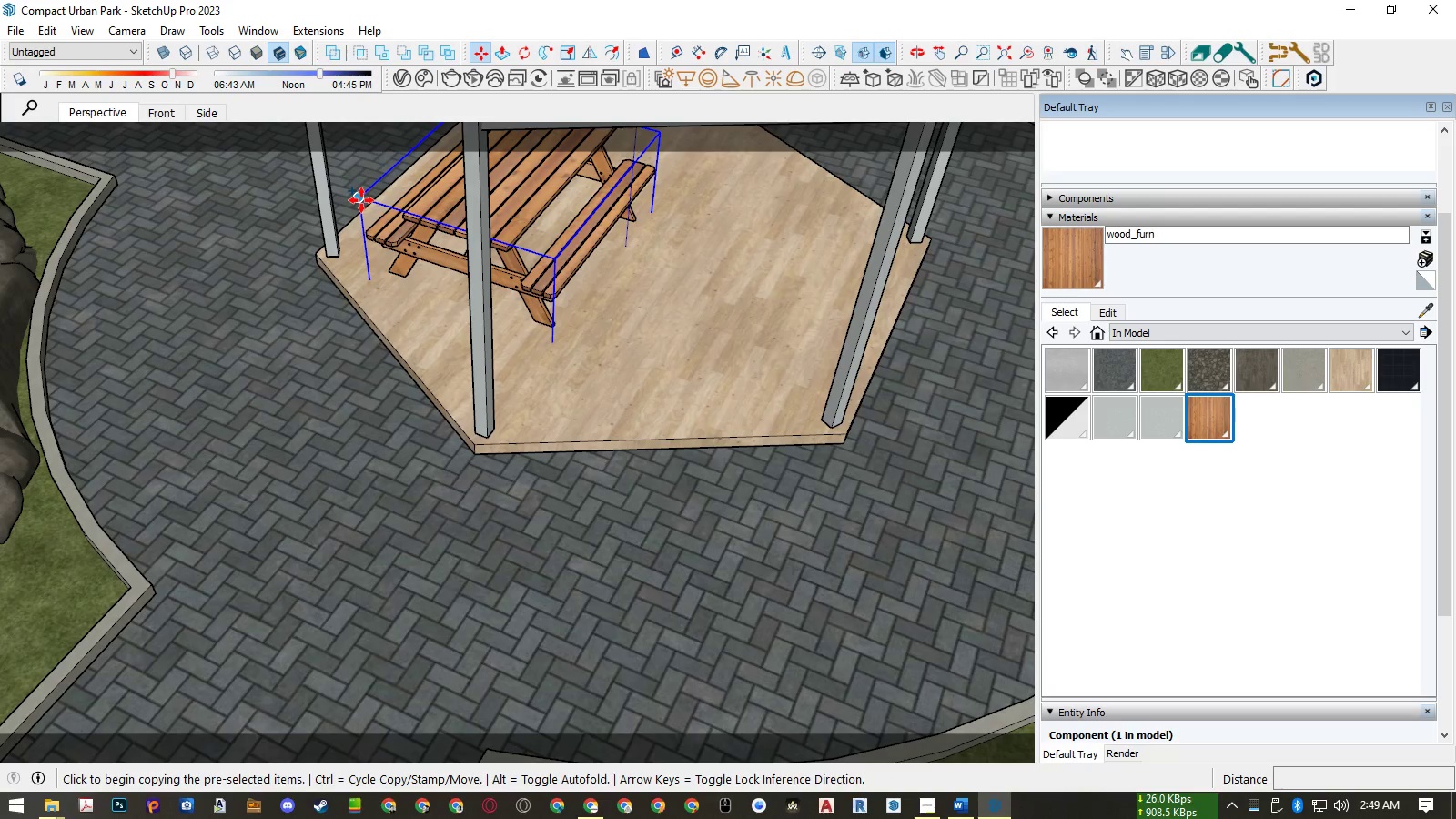 
key(ArrowLeft)
 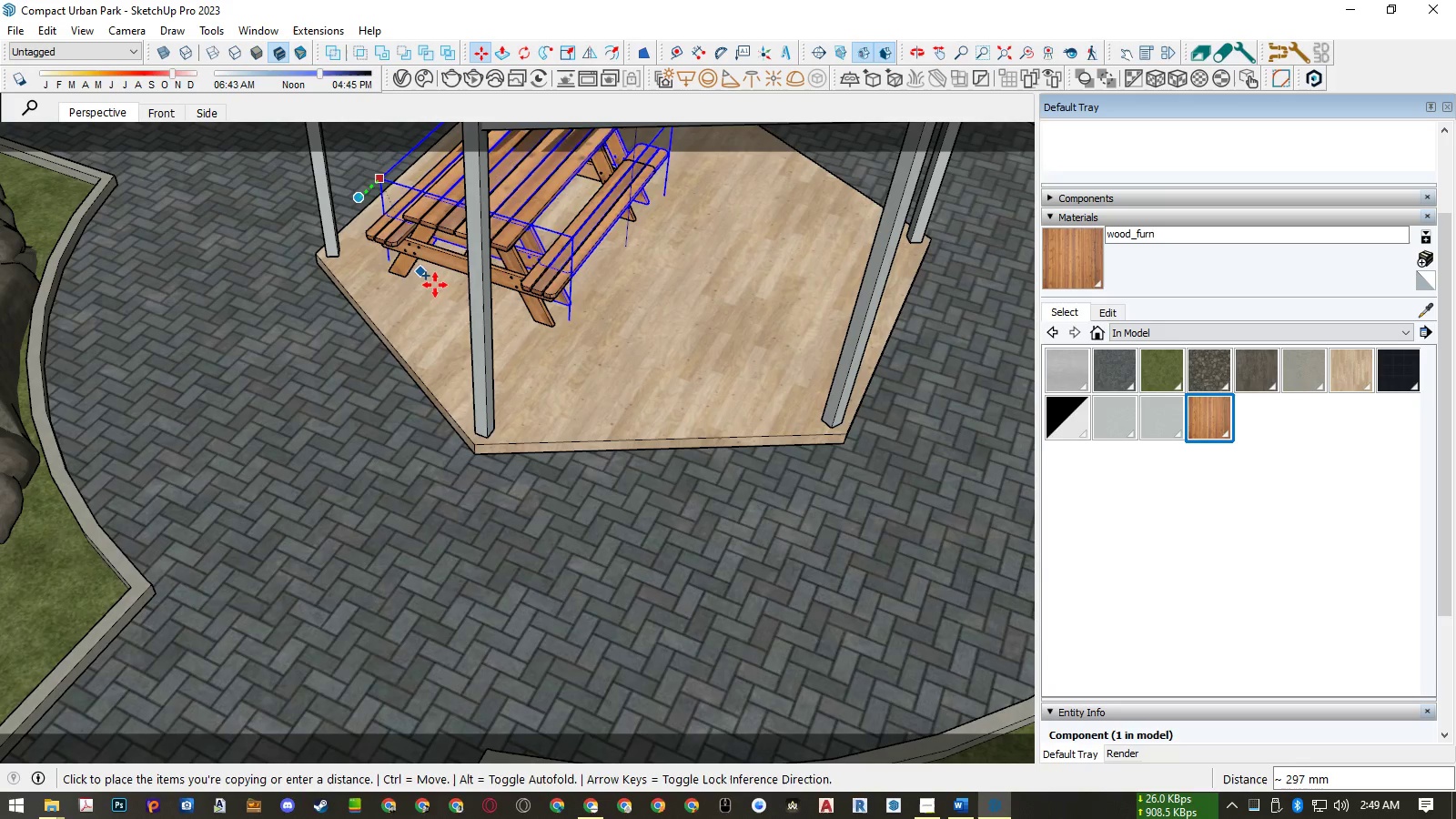 
key(ArrowRight)
 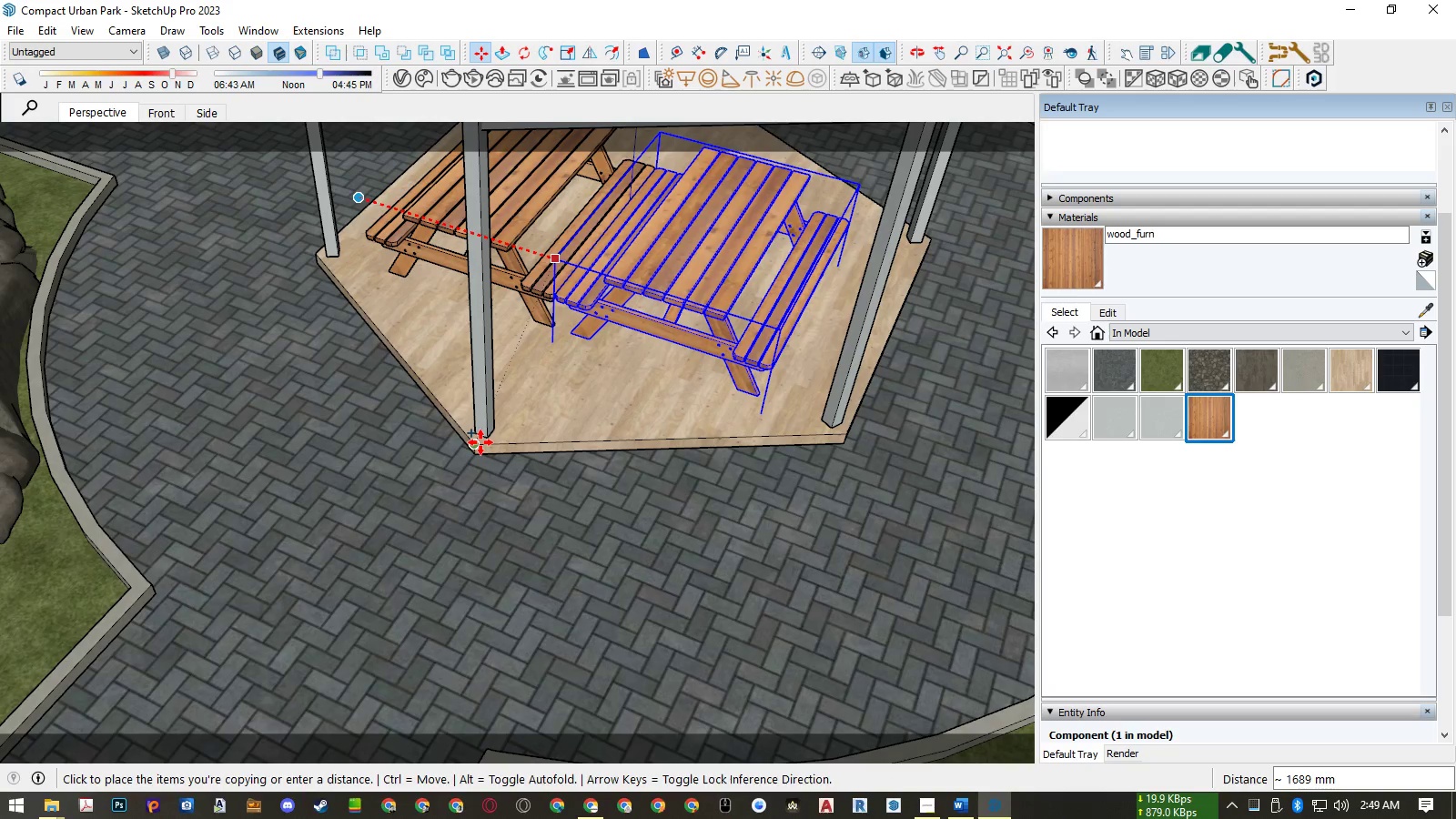 
left_click([480, 442])
 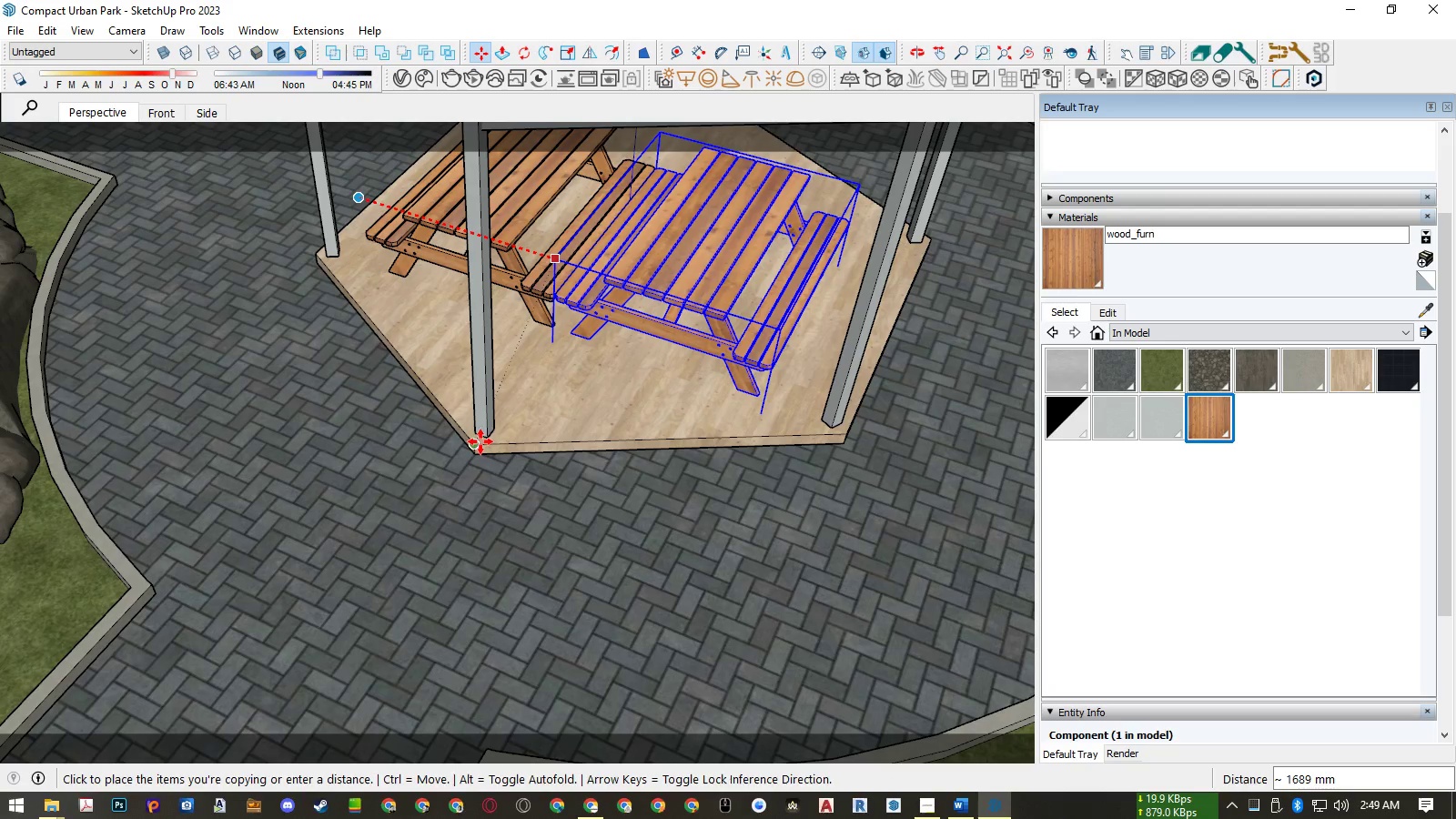 
key(Space)
 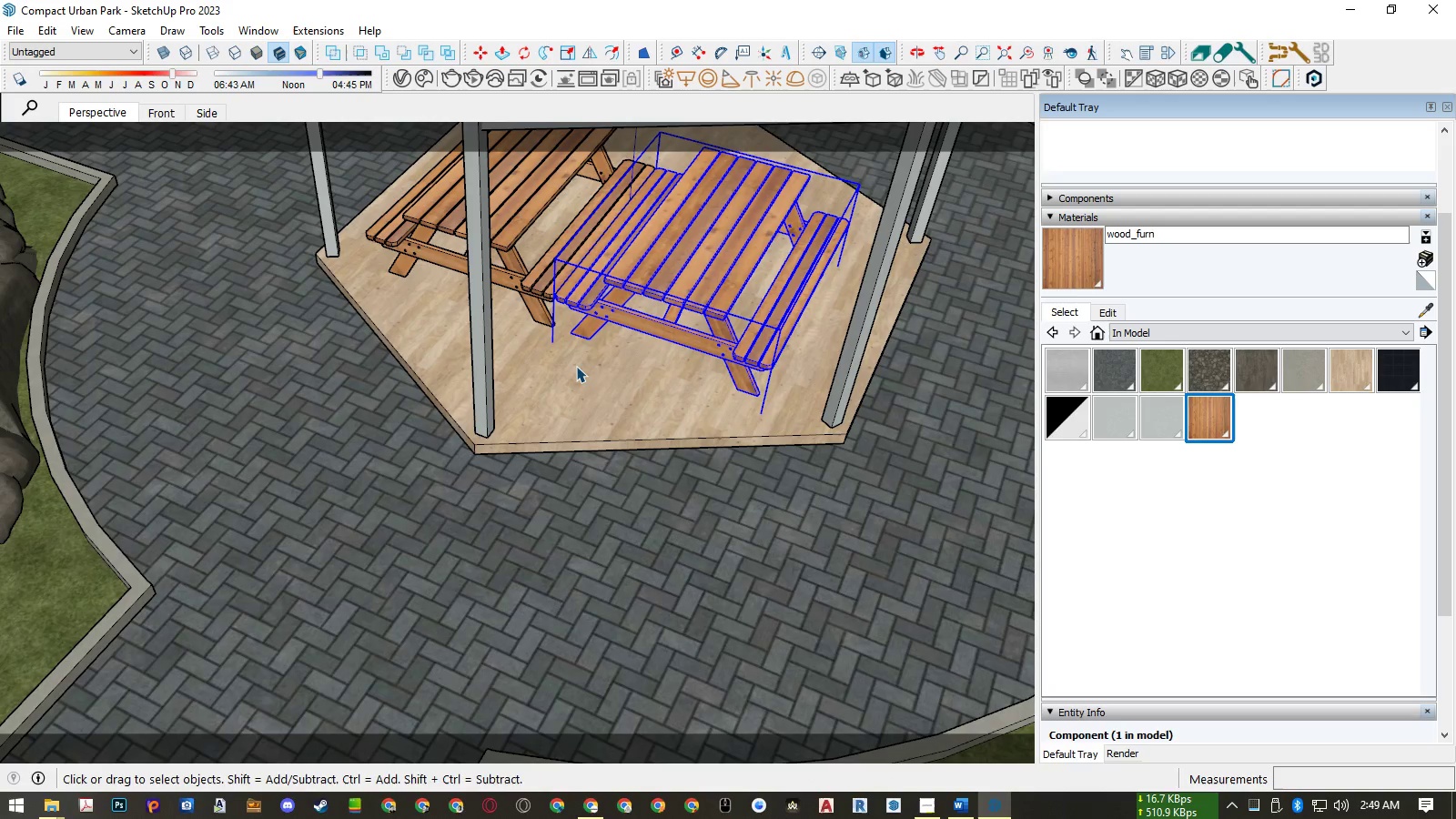 
key(M)
 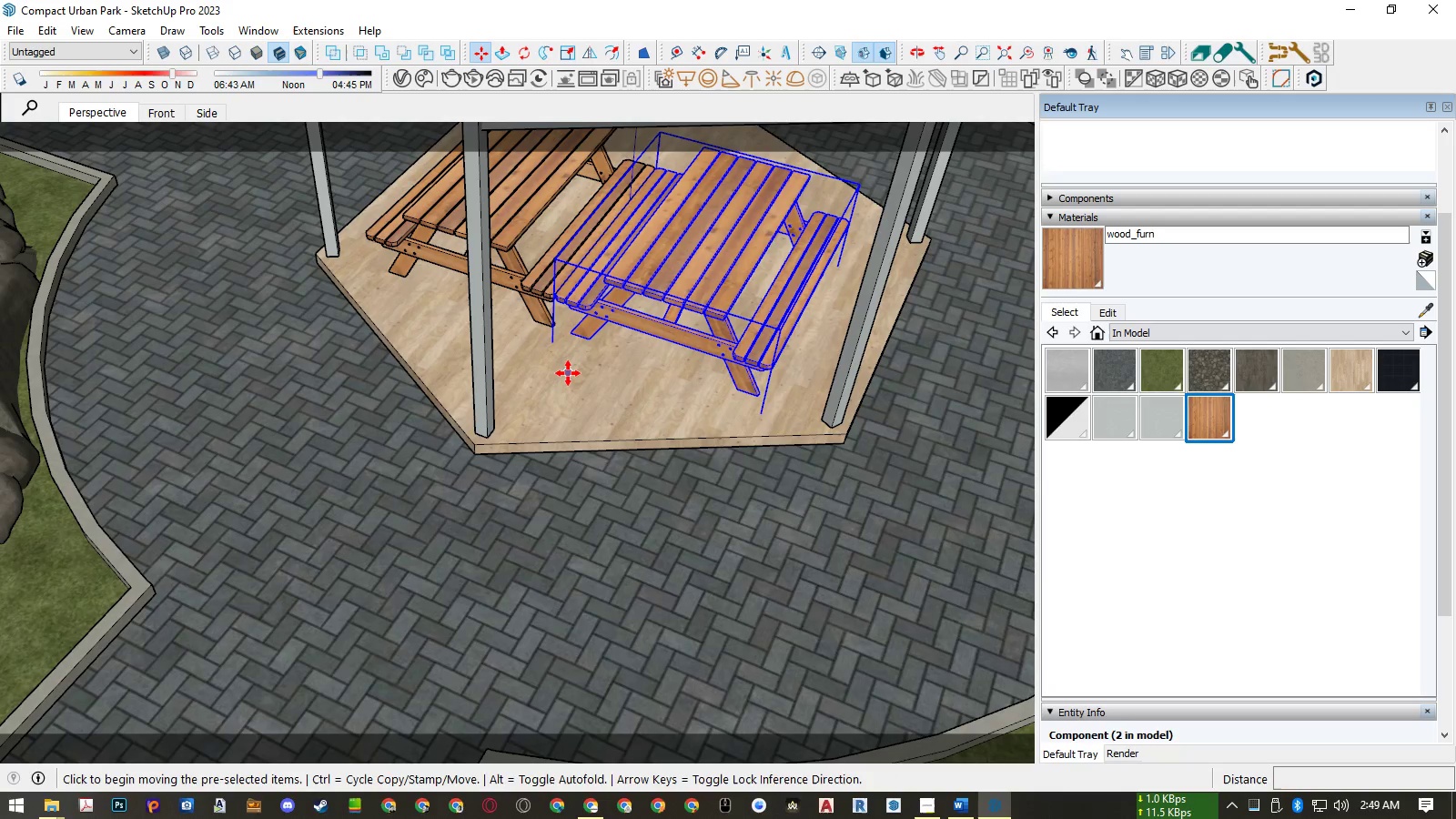 
left_click([568, 373])
 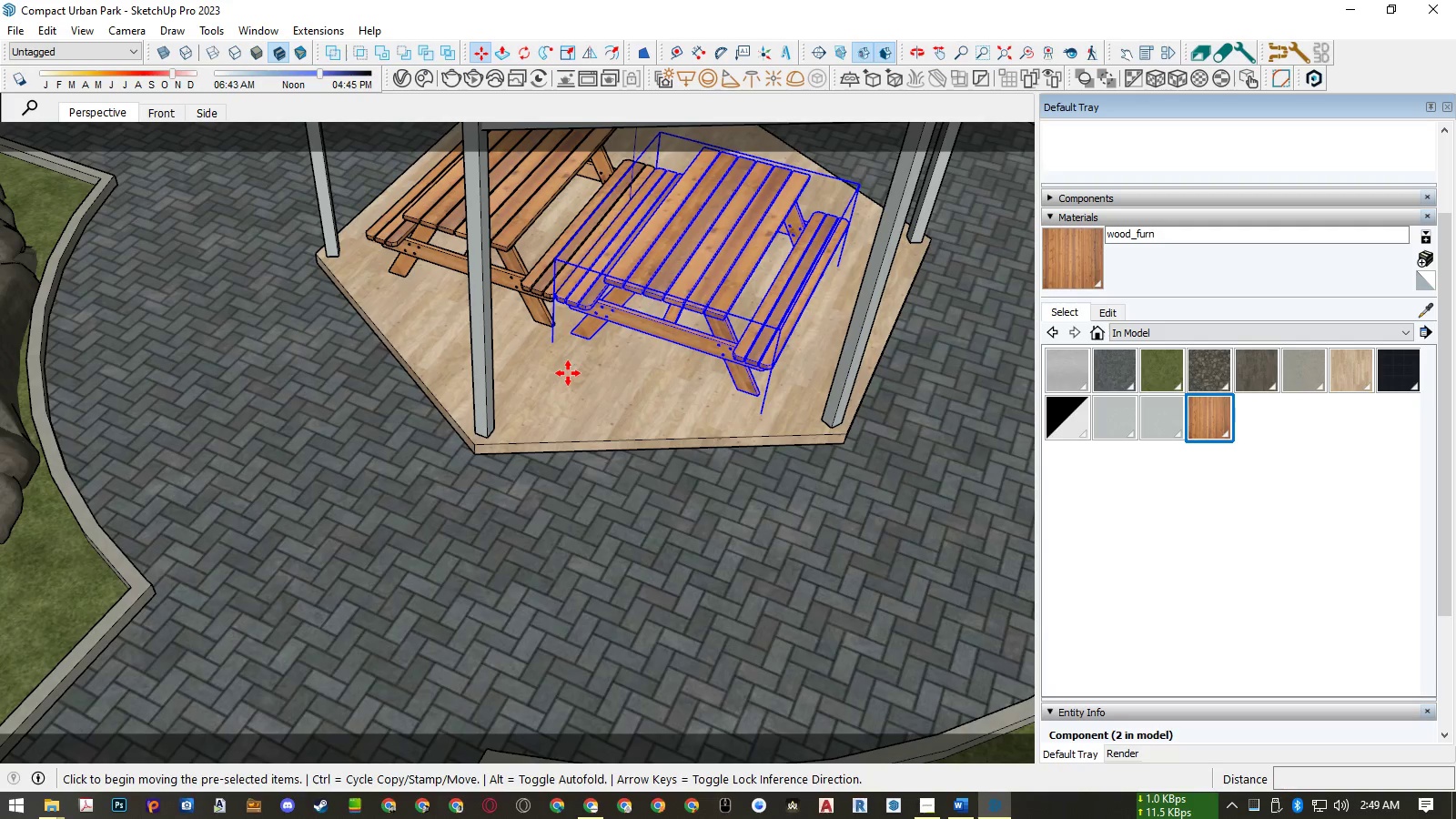 
key(ArrowLeft)
 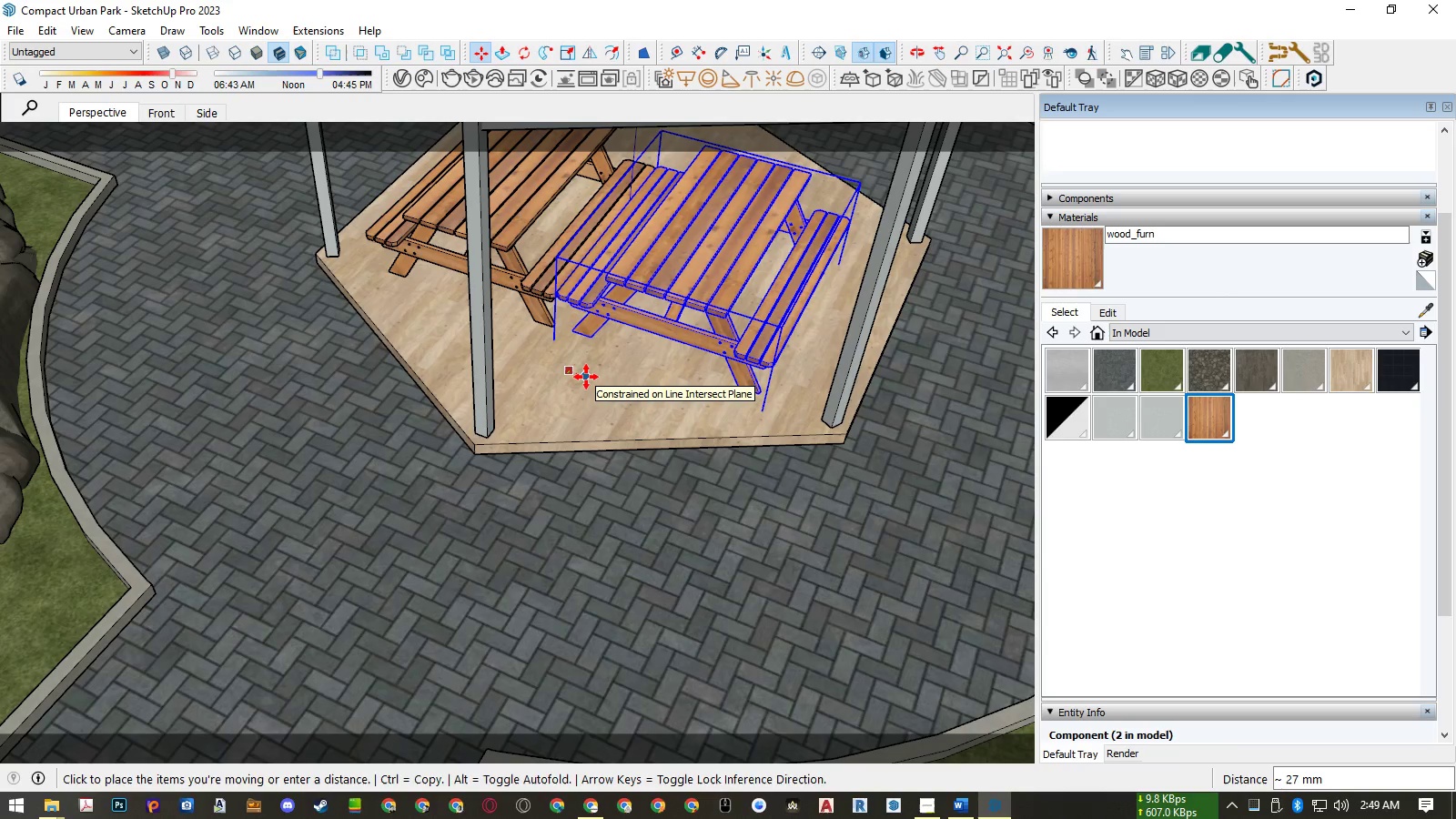 
key(ArrowRight)
 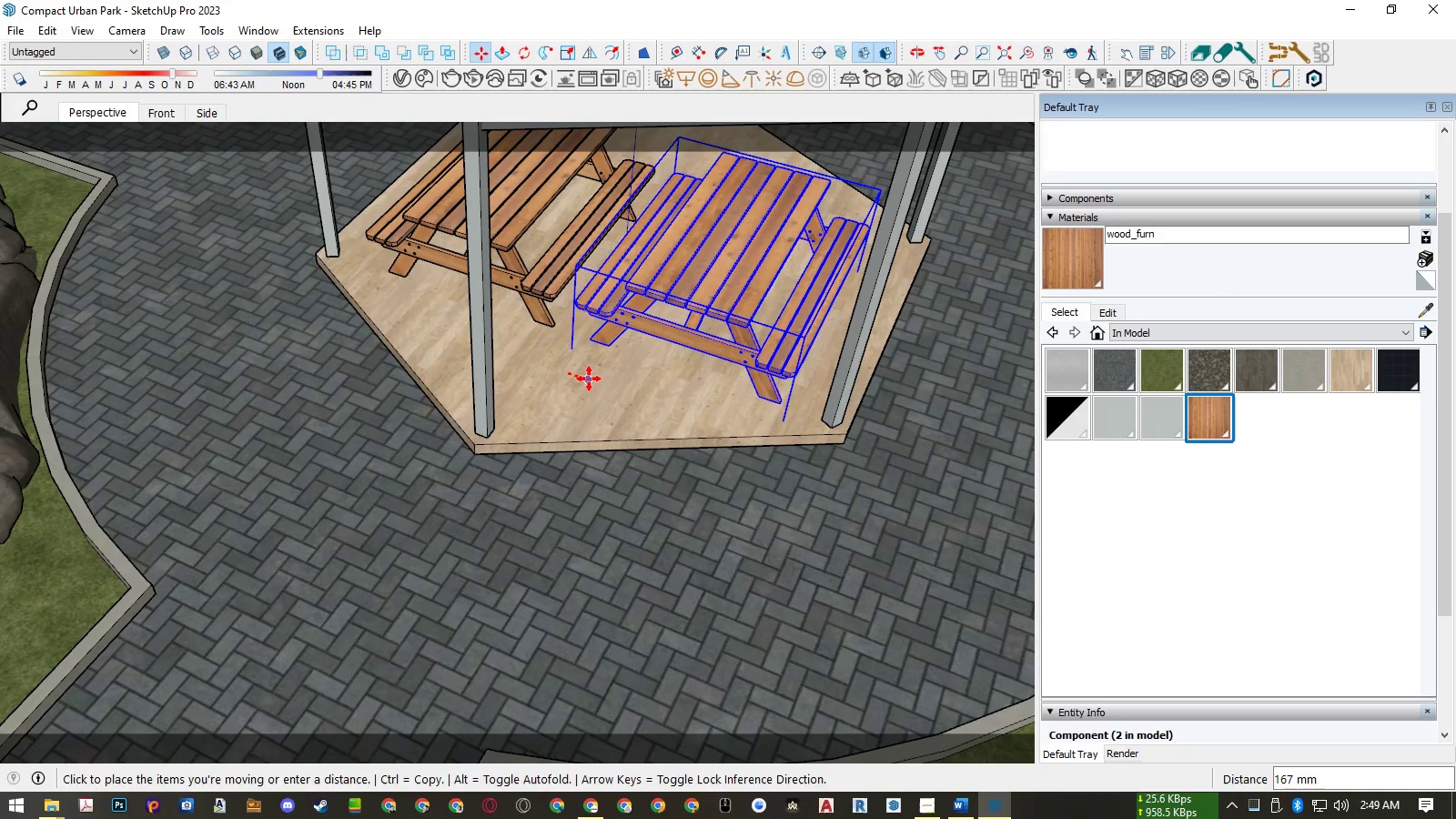 
key(Numpad2)
 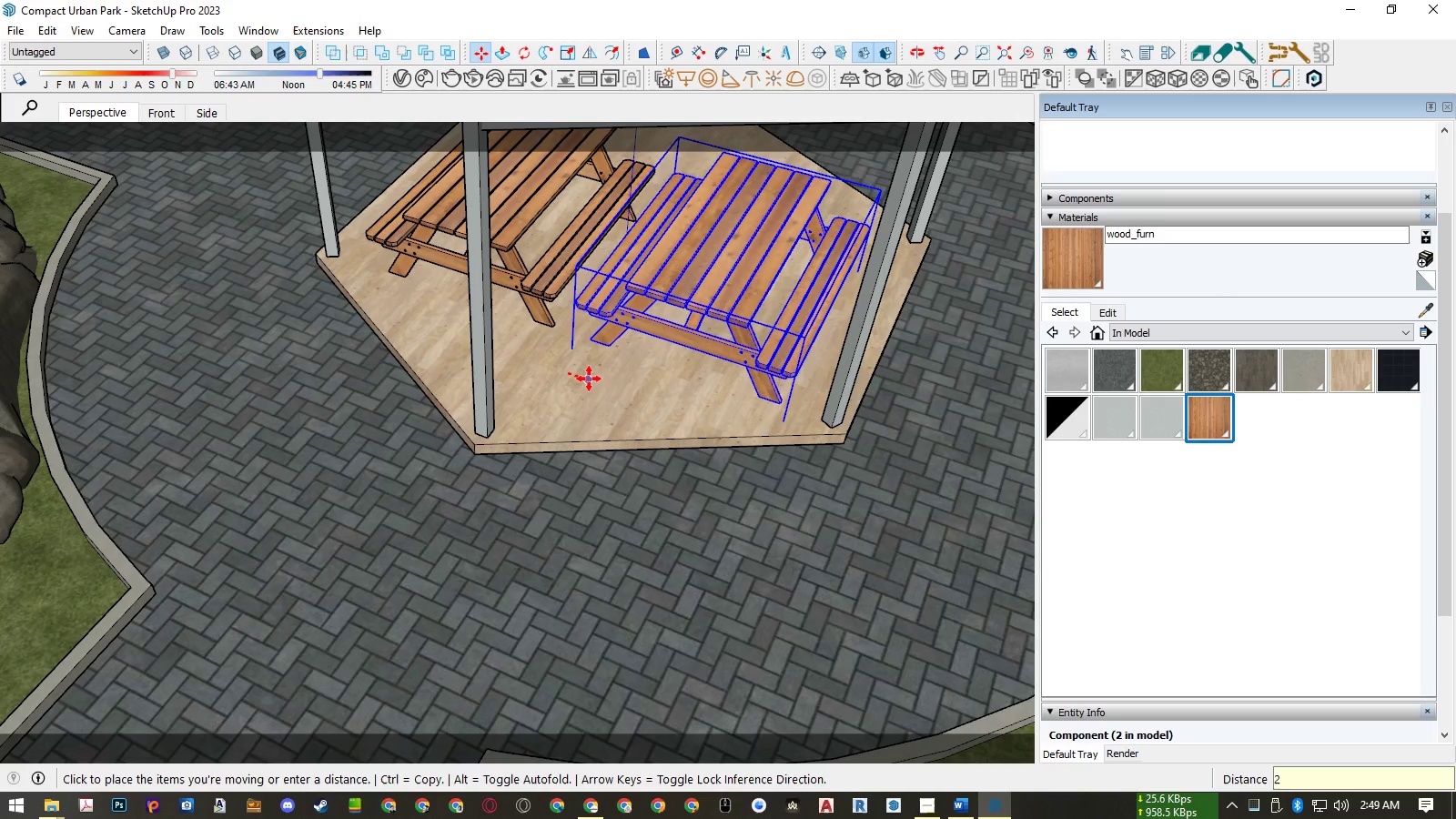 
key(Numpad0)
 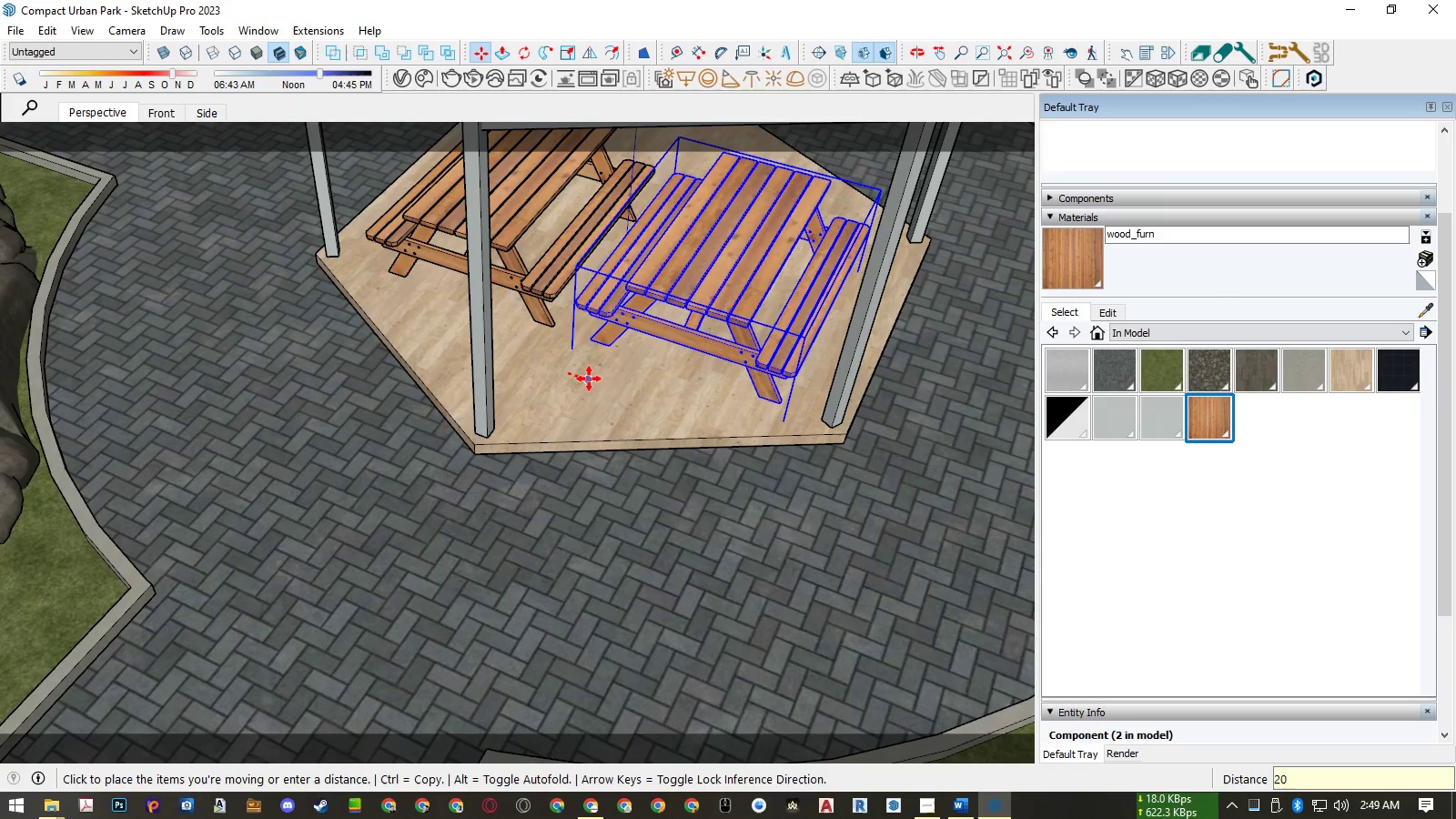 
key(Numpad0)
 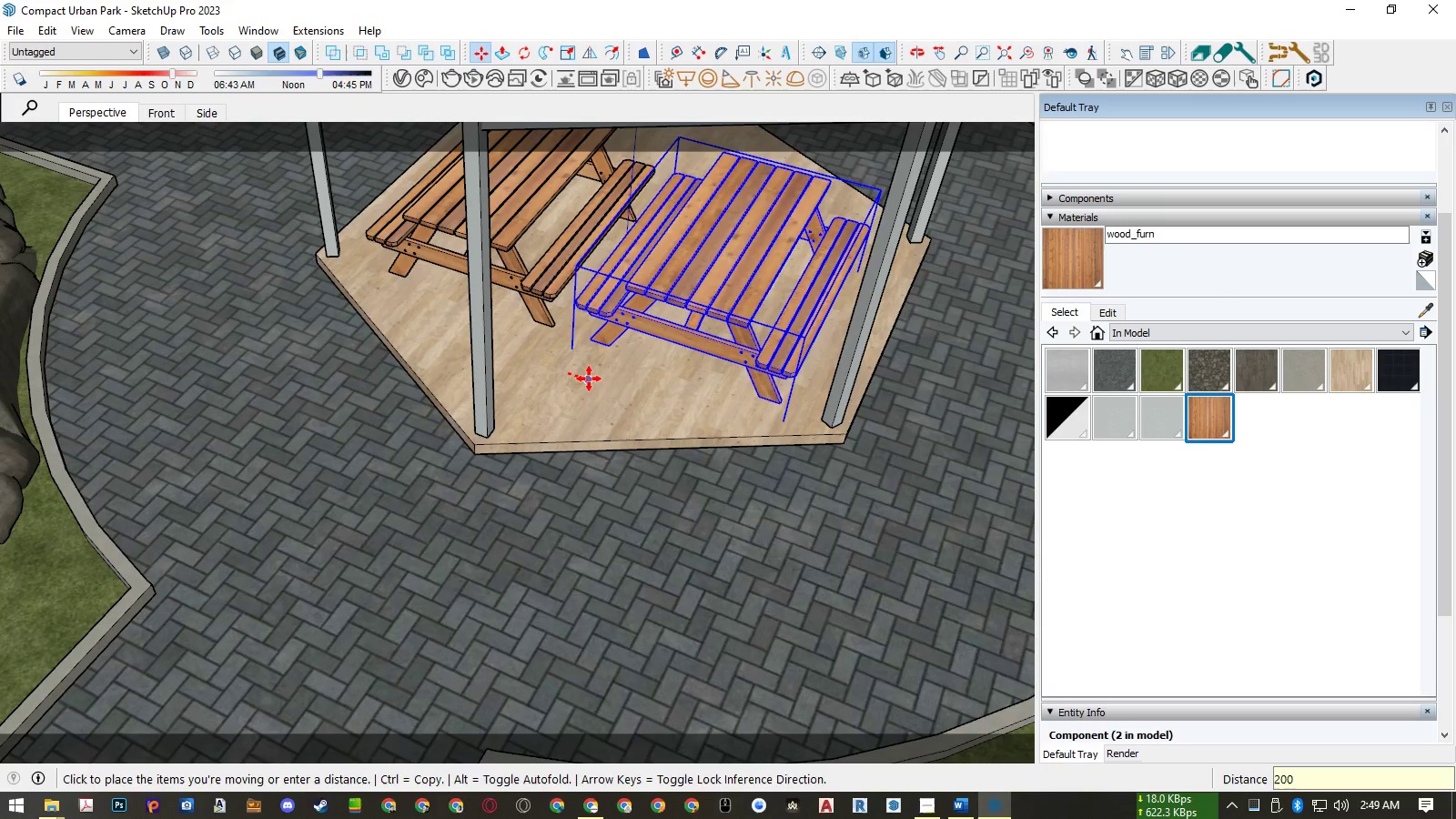 
key(NumpadEnter)
 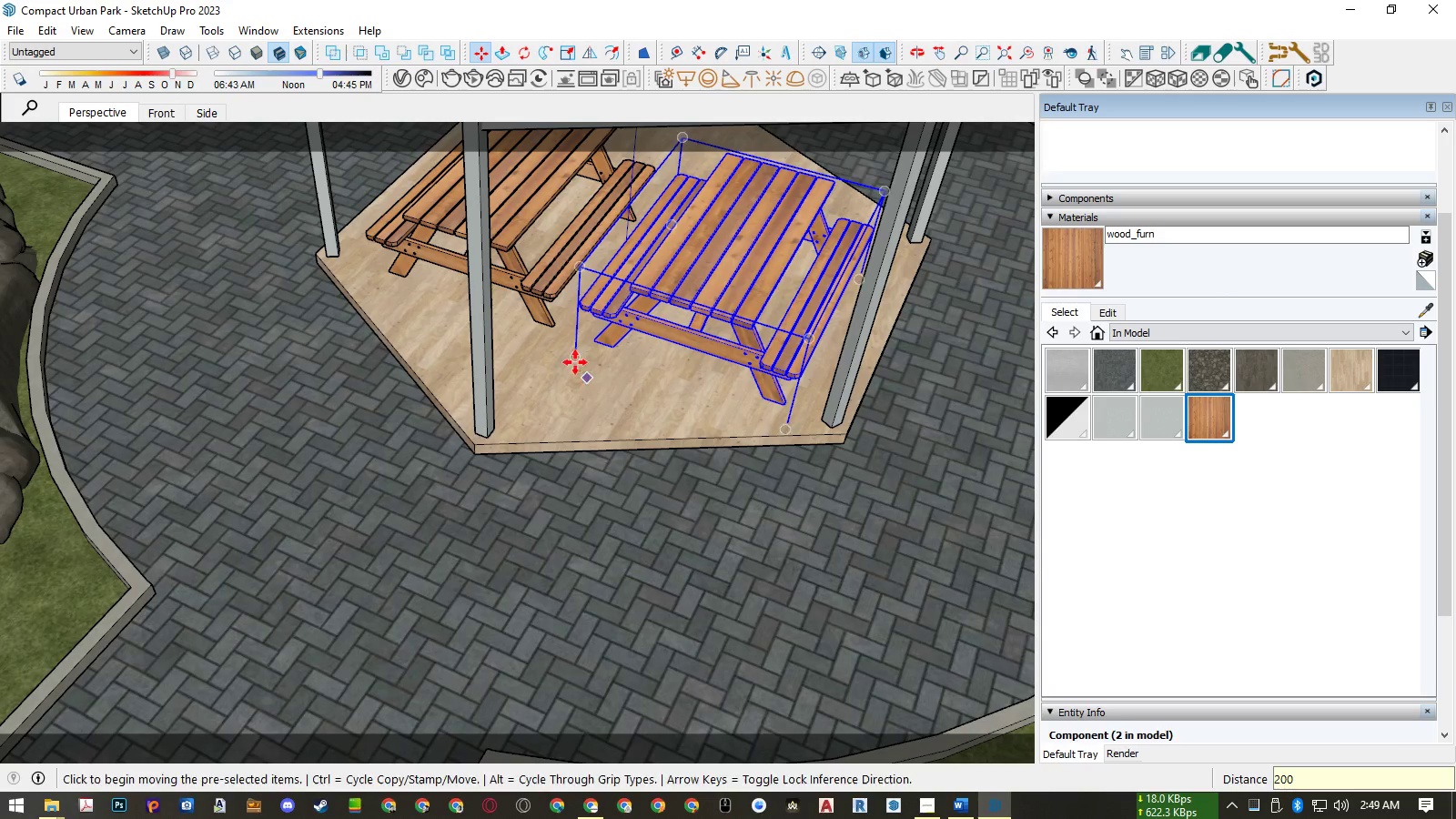 
key(Space)
 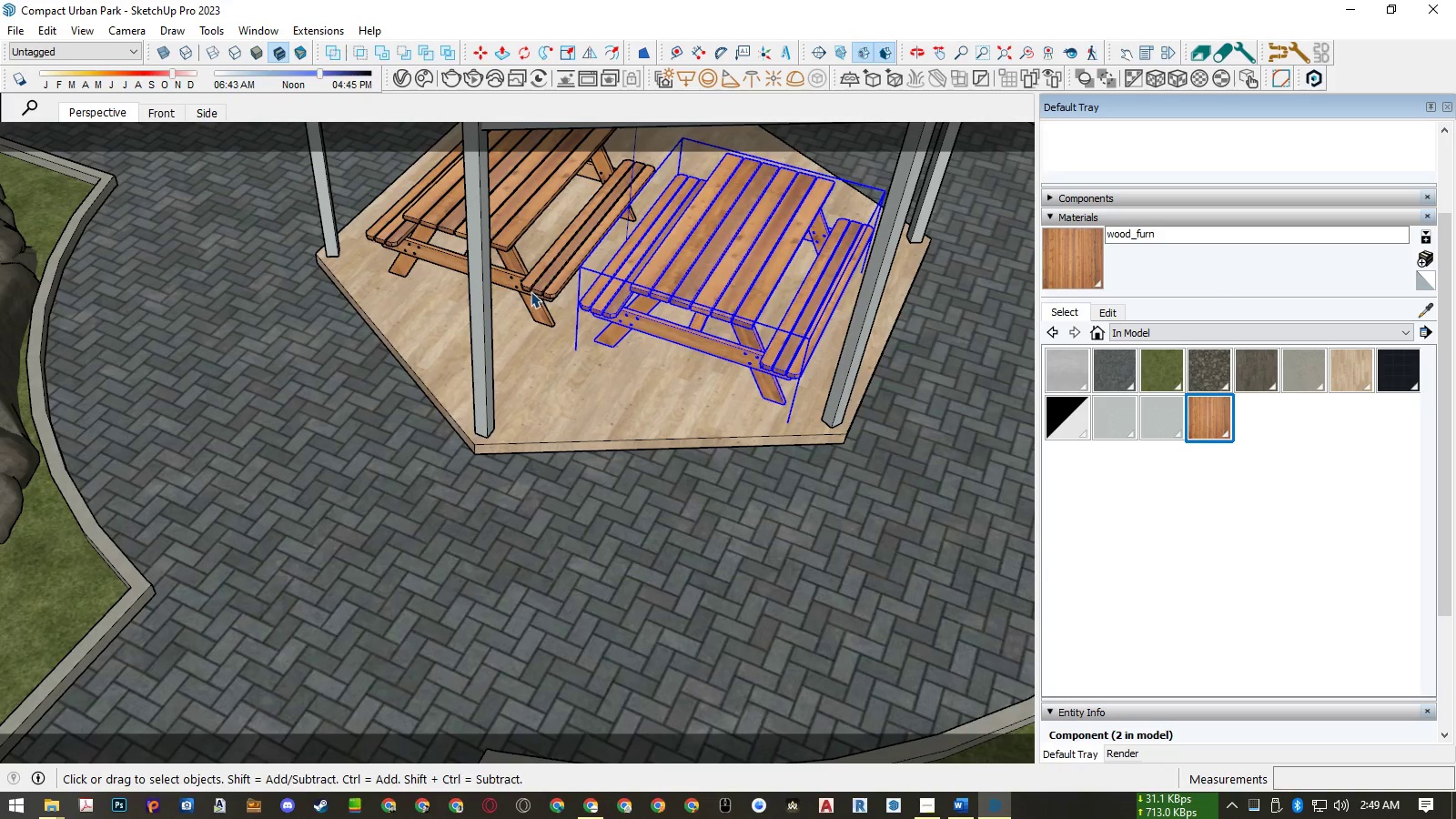 
left_click([531, 291])
 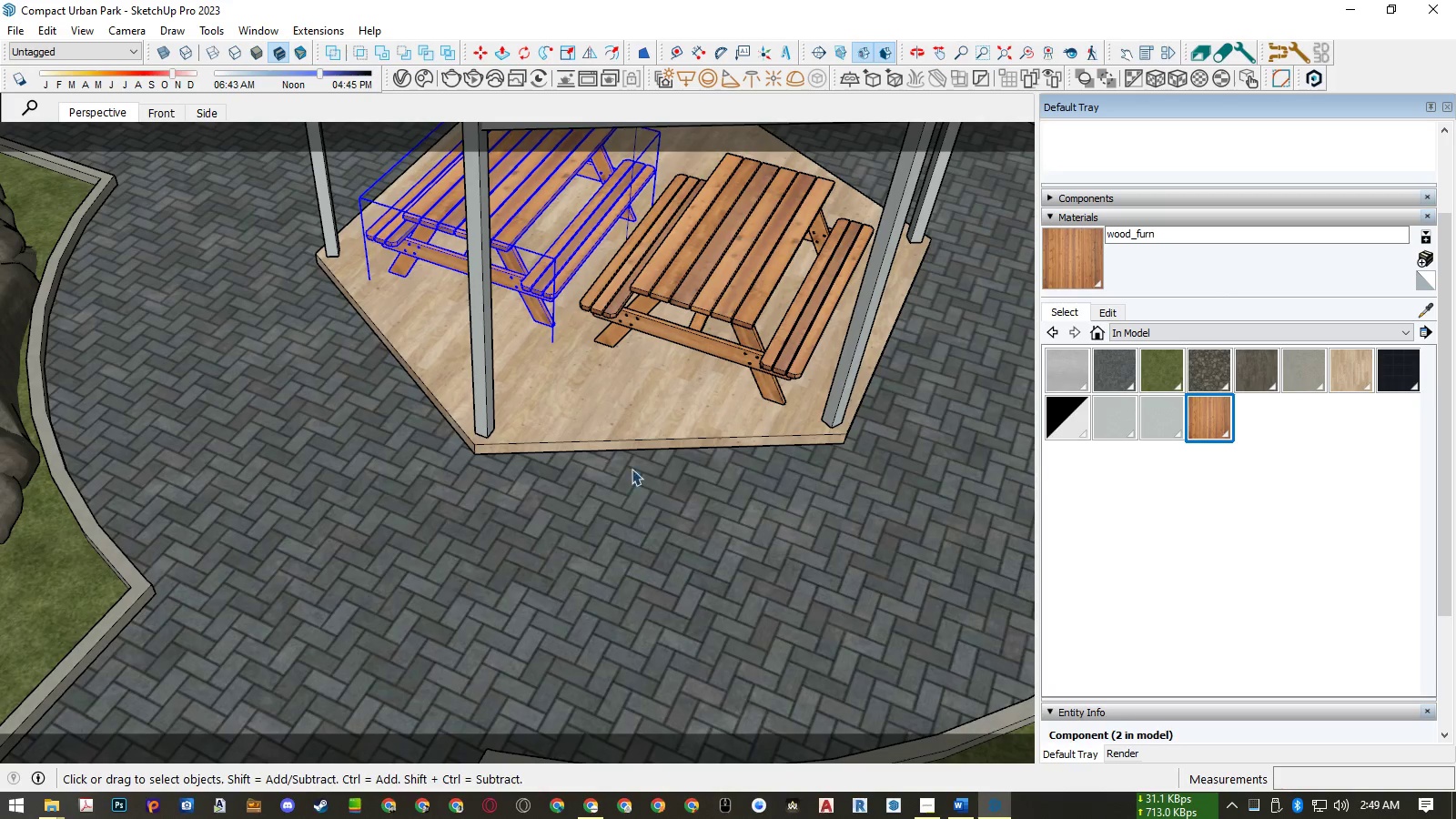 
key(M)
 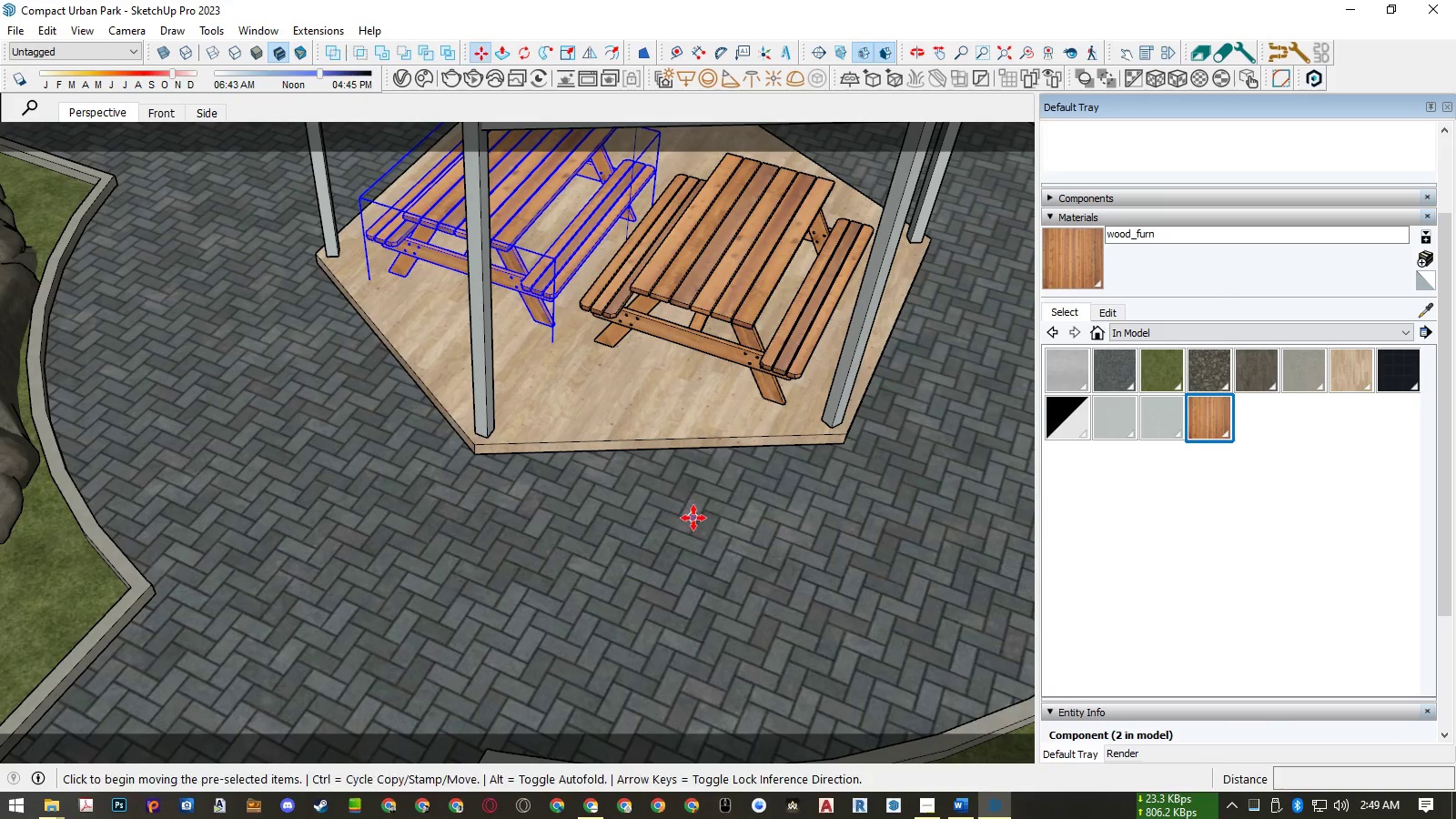 
left_click([693, 518])
 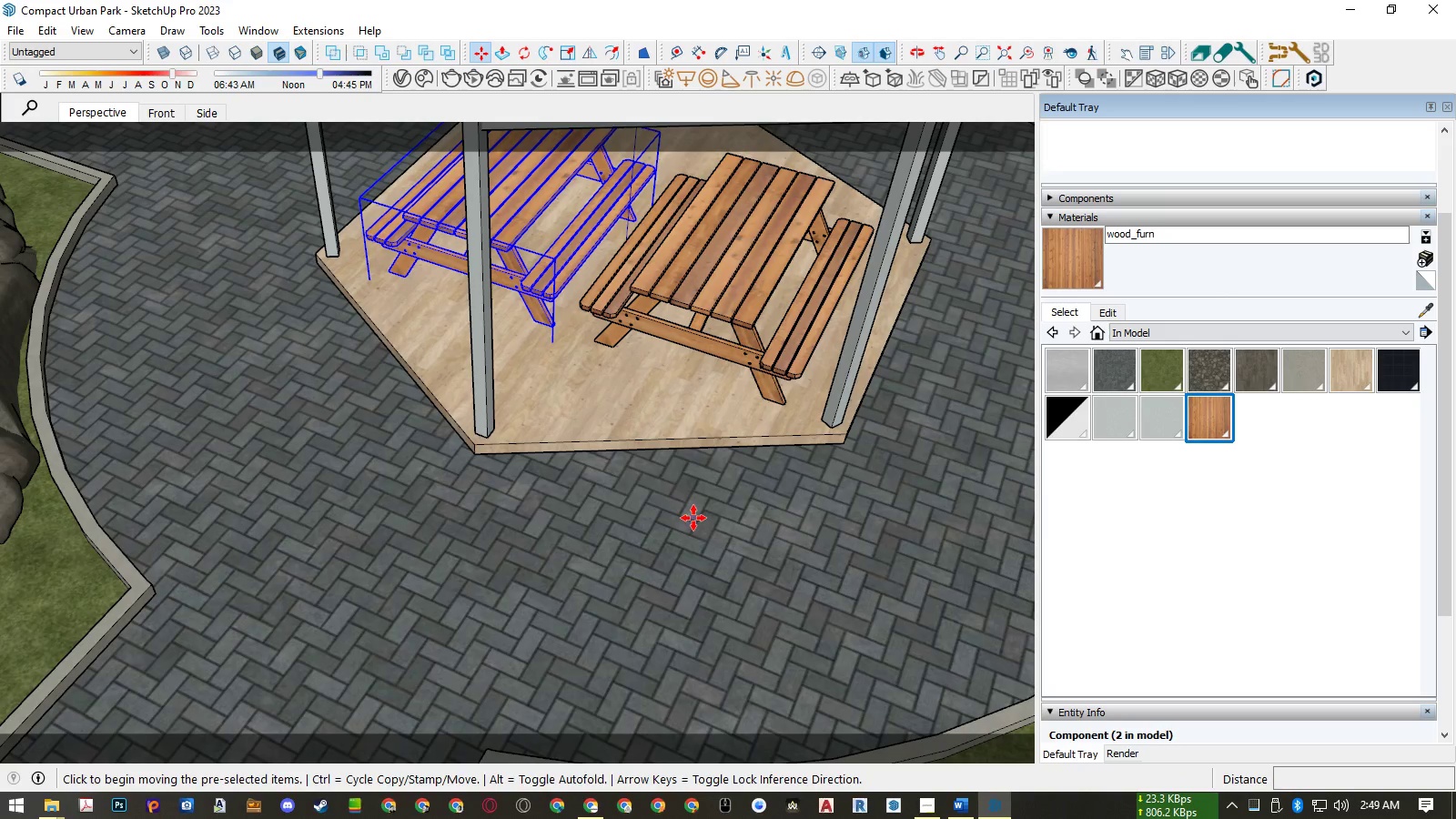 
key(ArrowRight)
 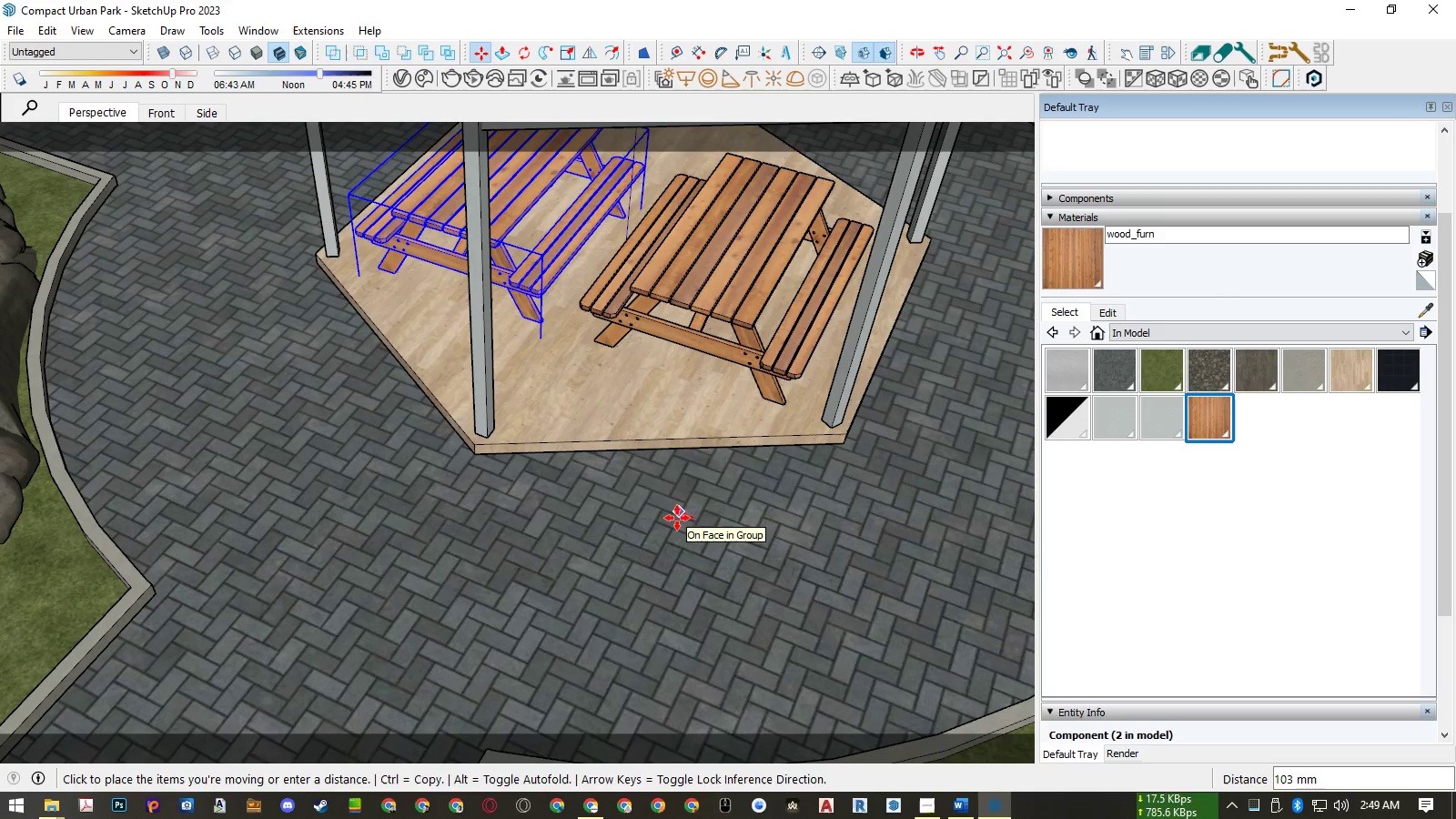 
key(Numpad2)
 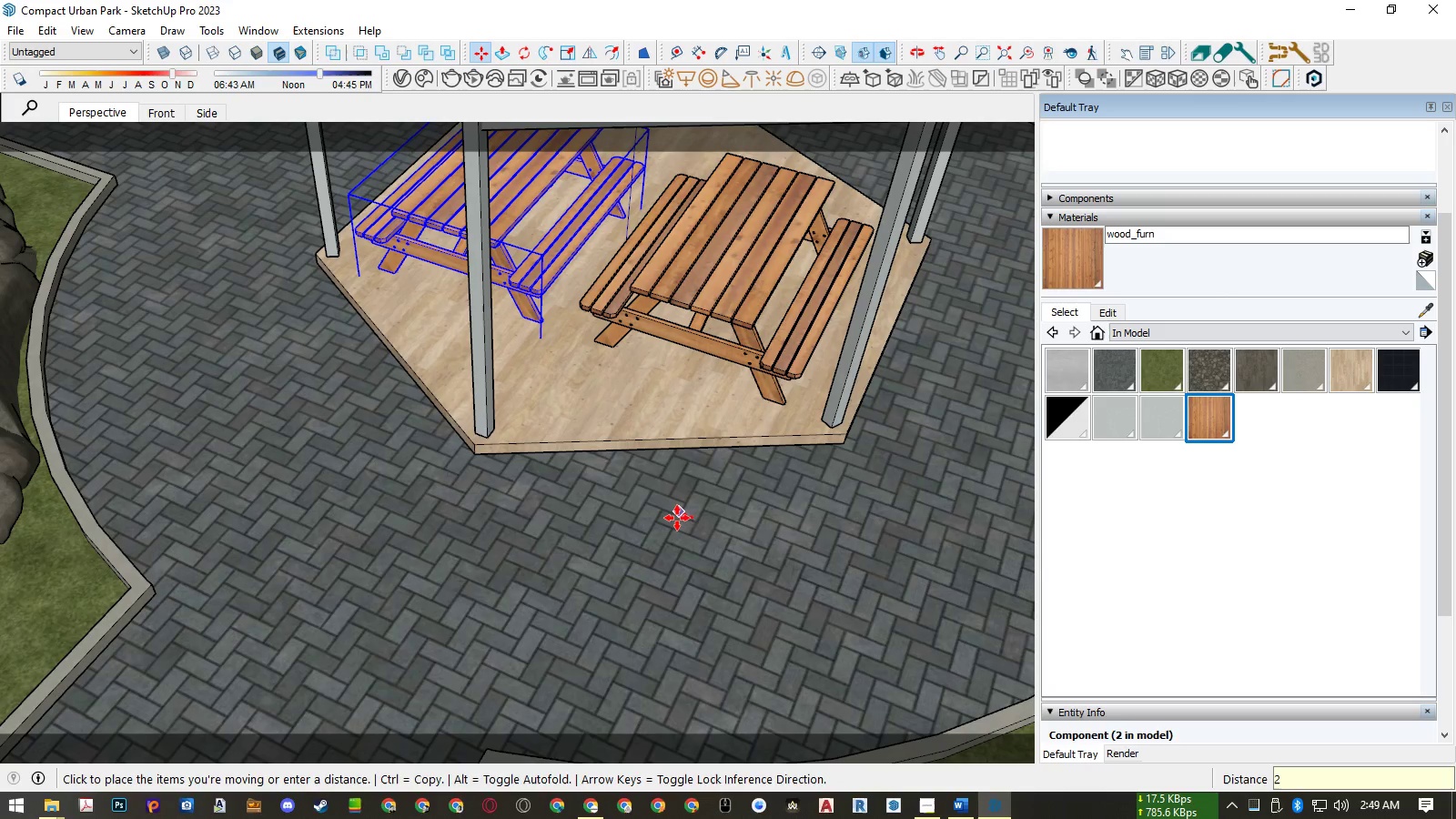 
key(Numpad0)
 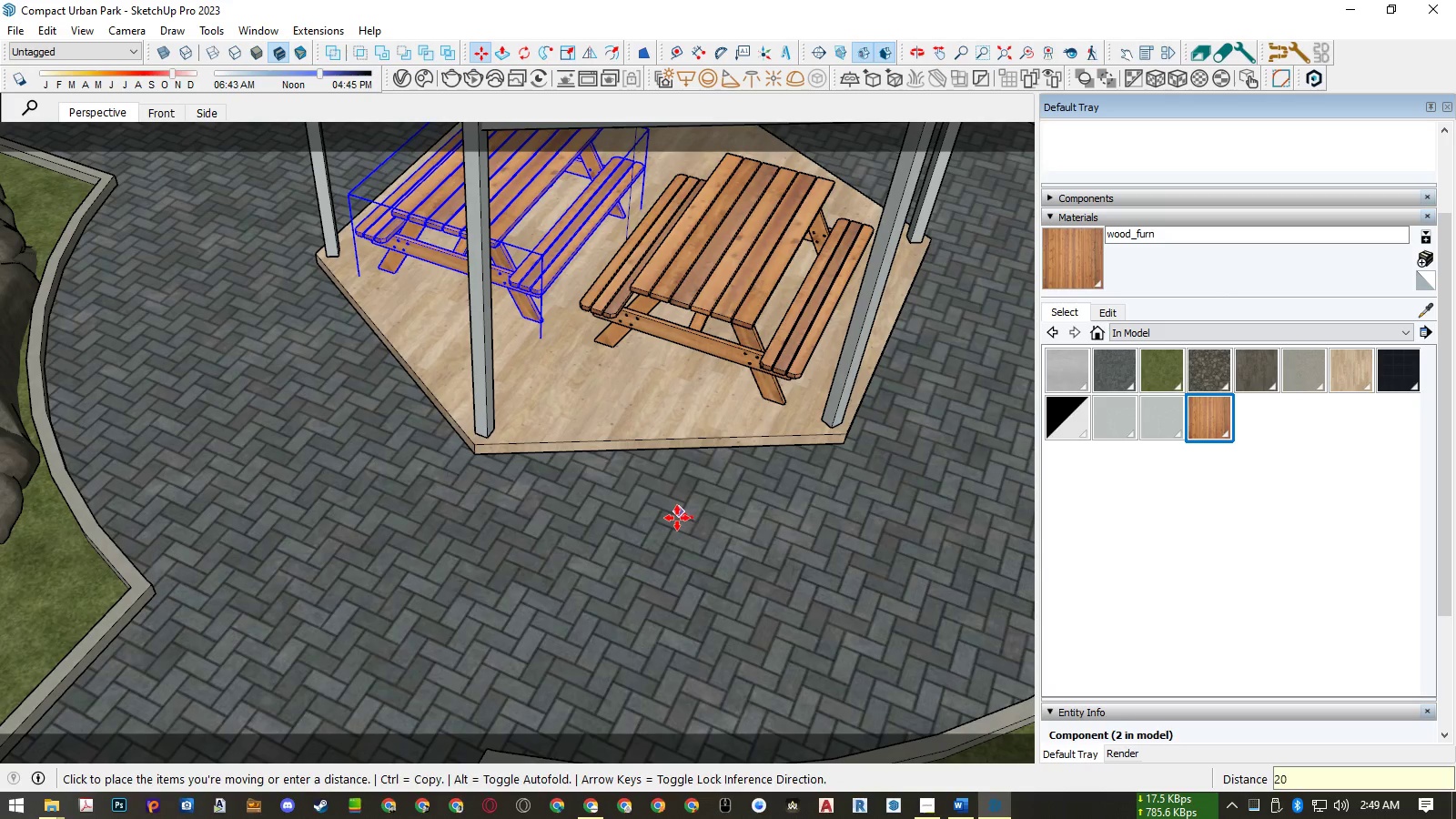 
key(Numpad0)
 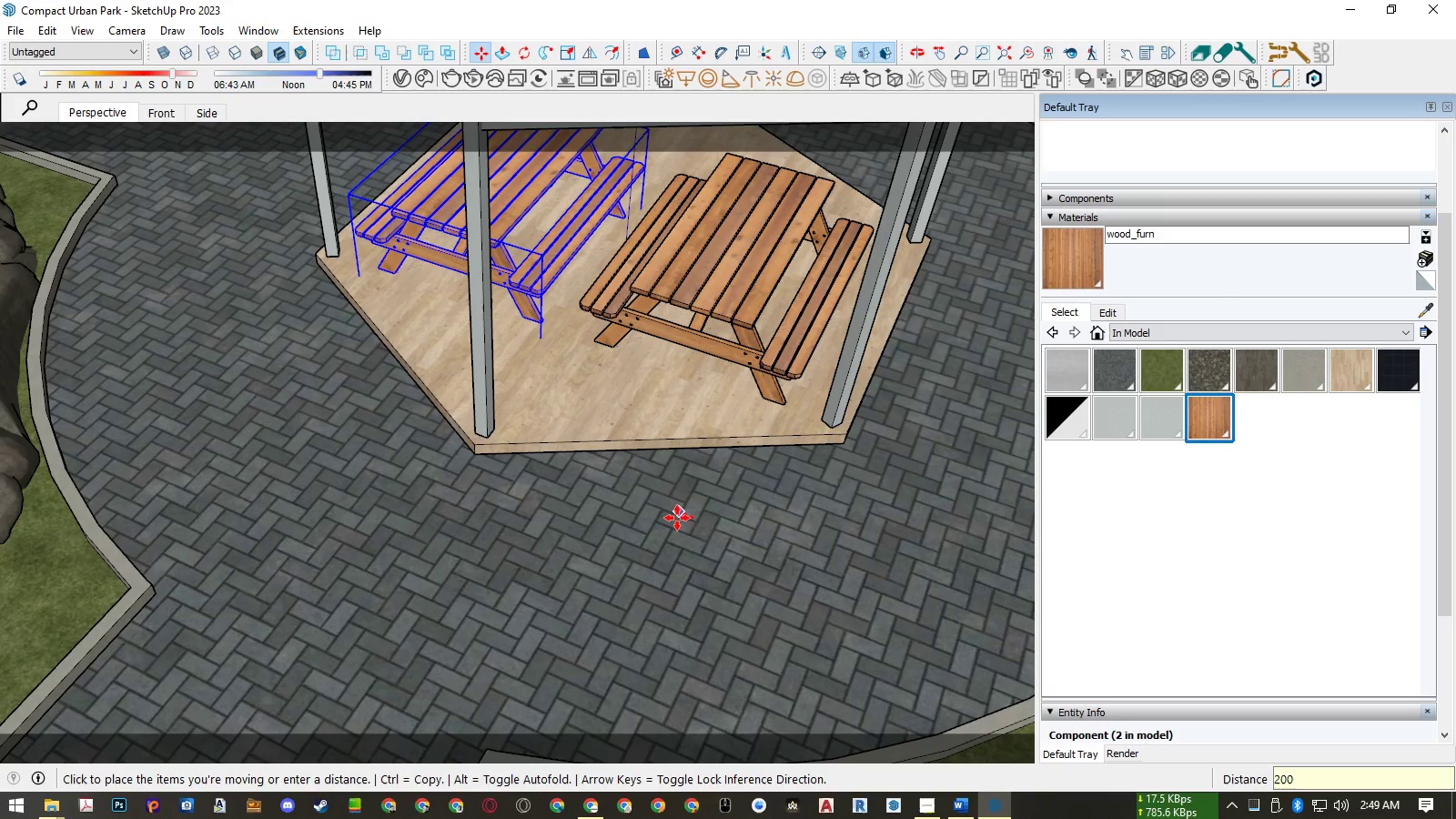 
key(NumpadEnter)
 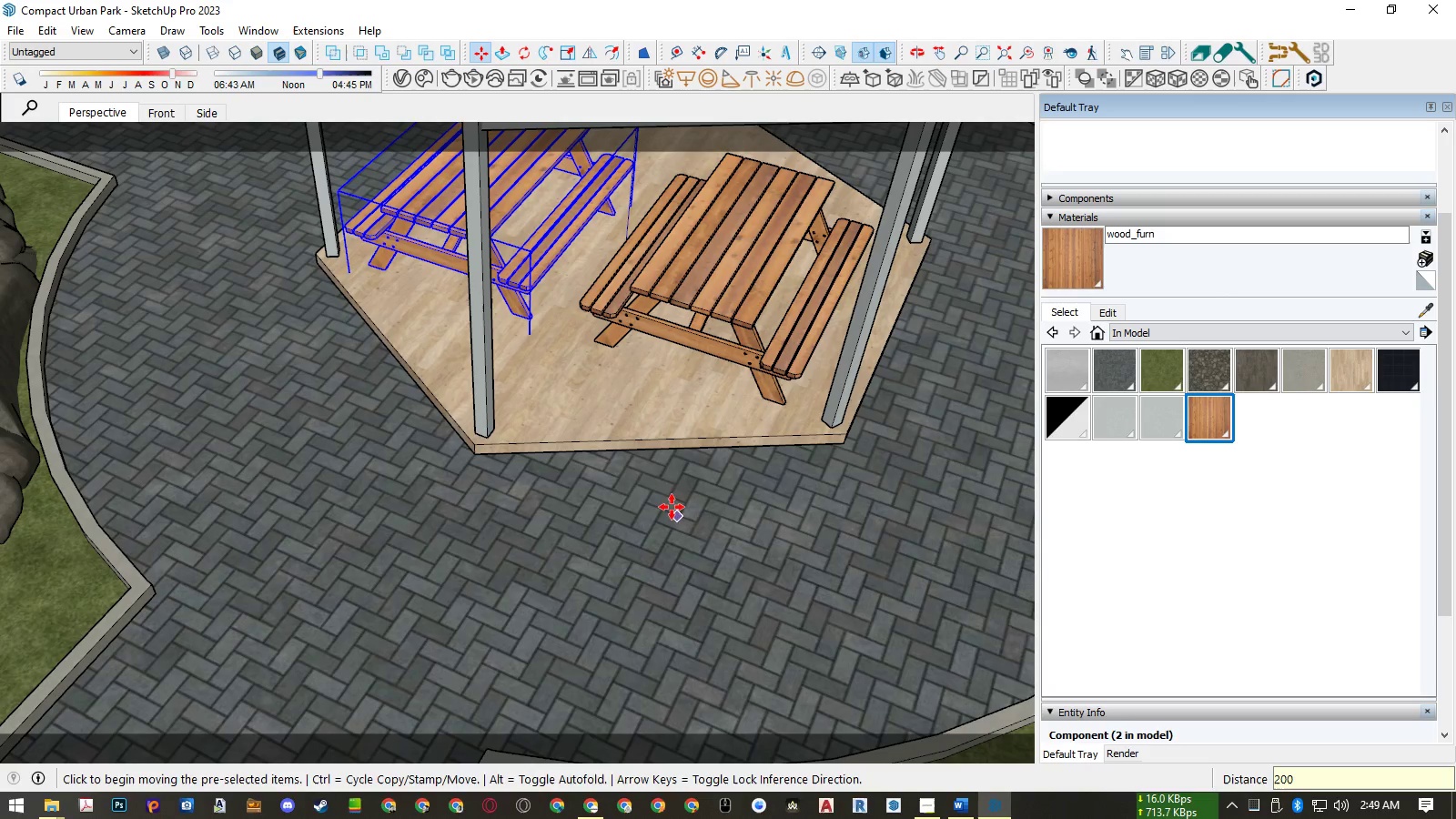 
key(Space)
 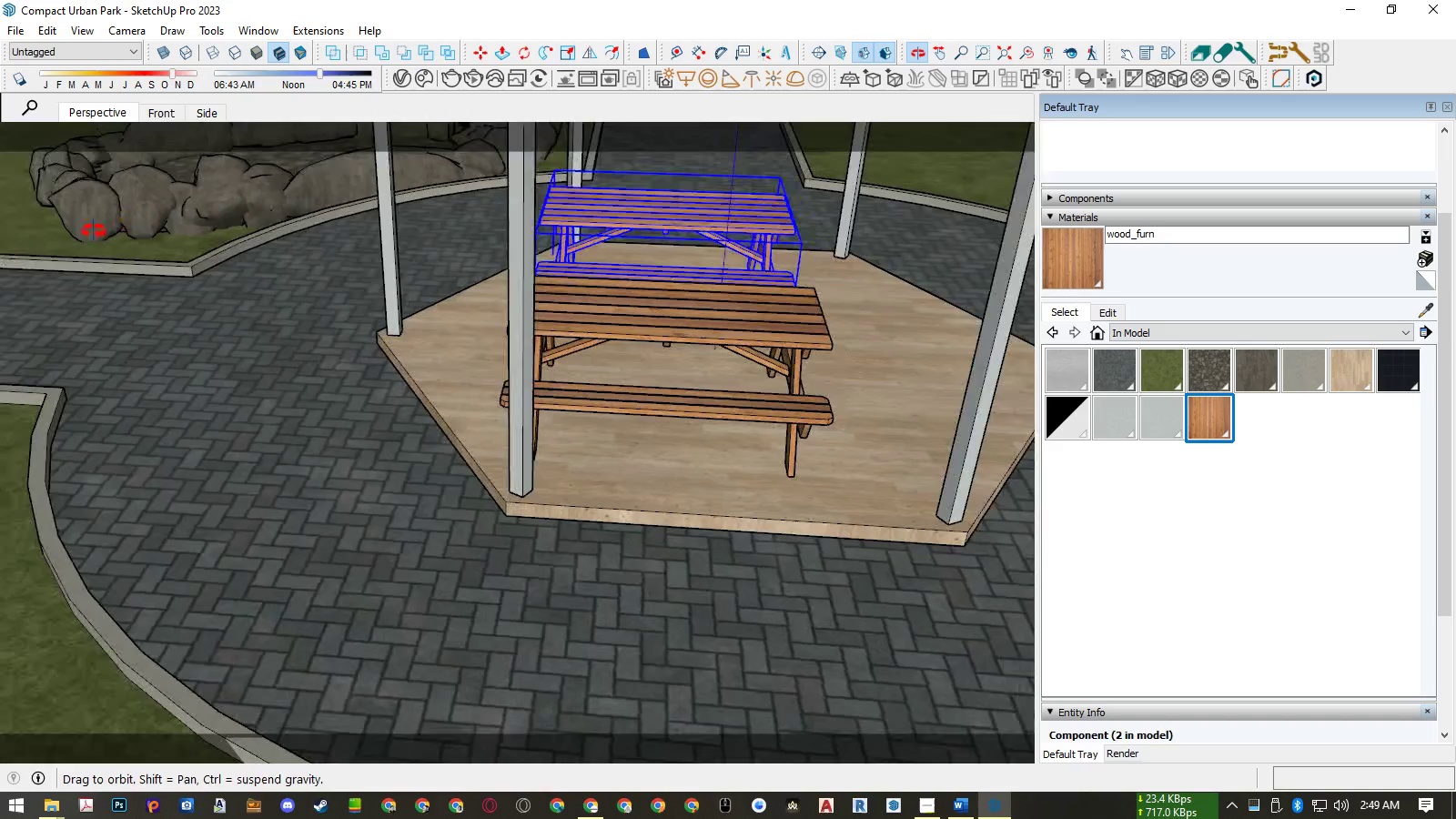 
left_click([682, 215])
 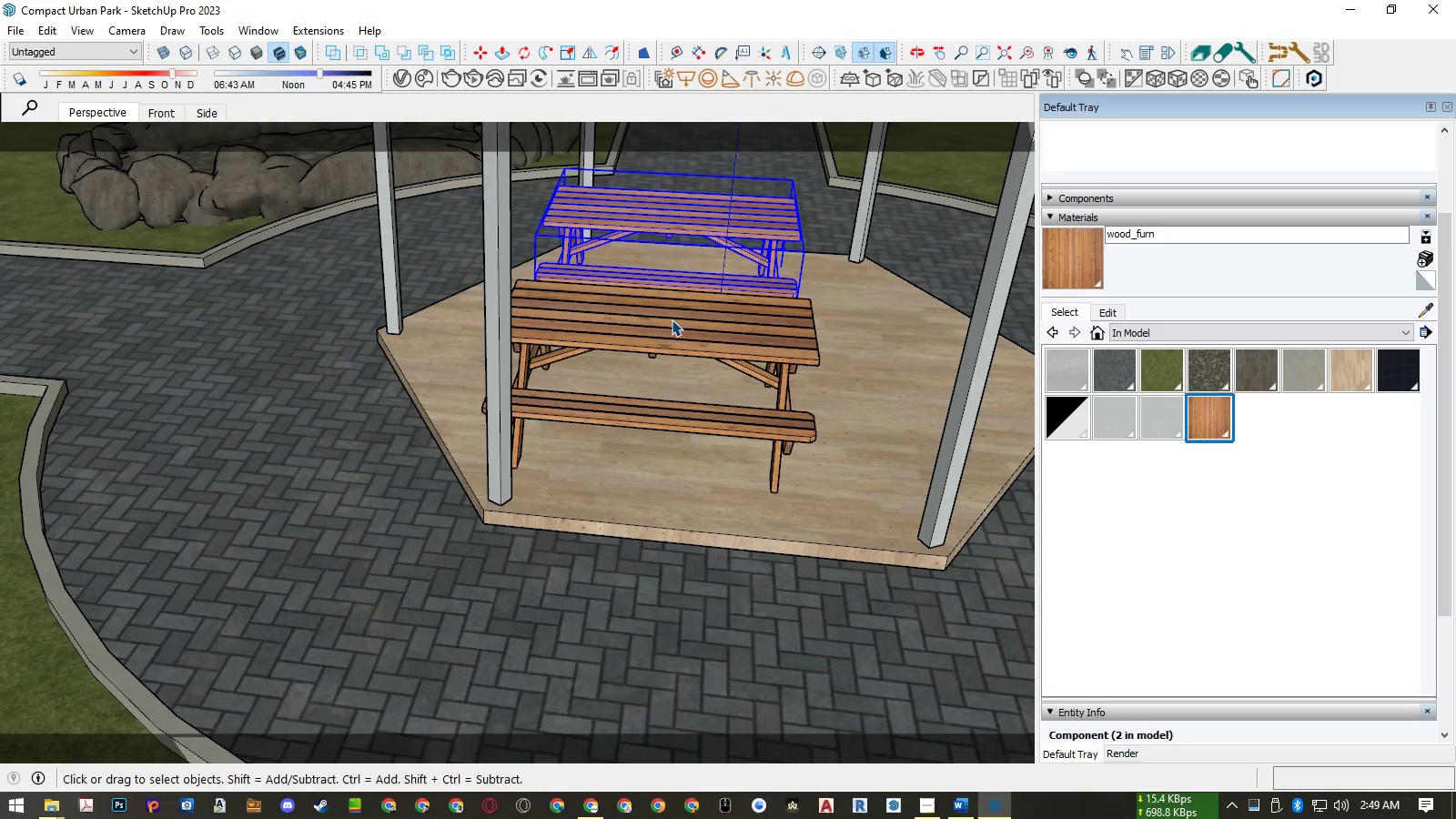 
left_click([672, 322])
 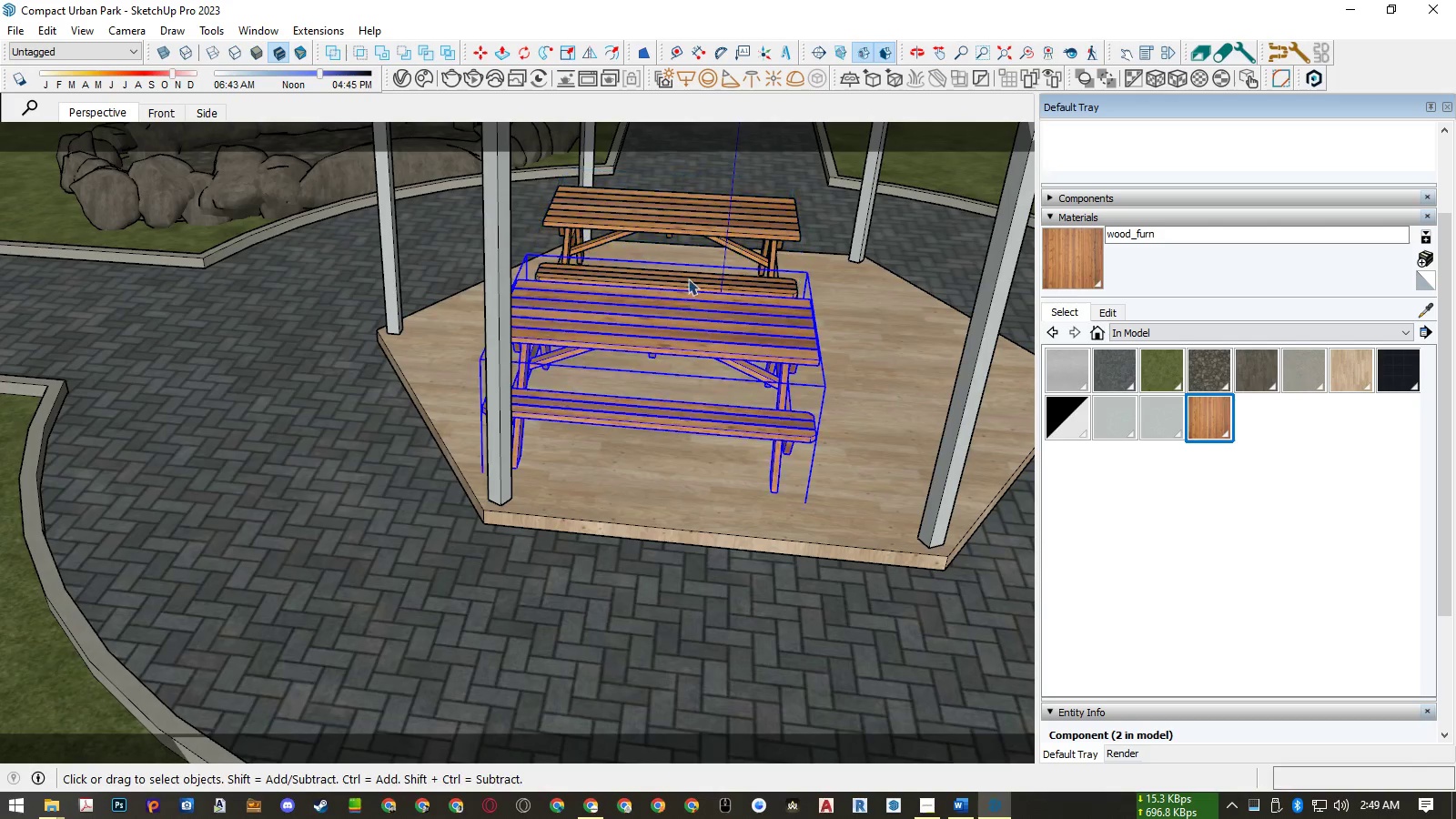 
hold_key(key=ControlLeft, duration=0.41)
double_click([698, 220])
 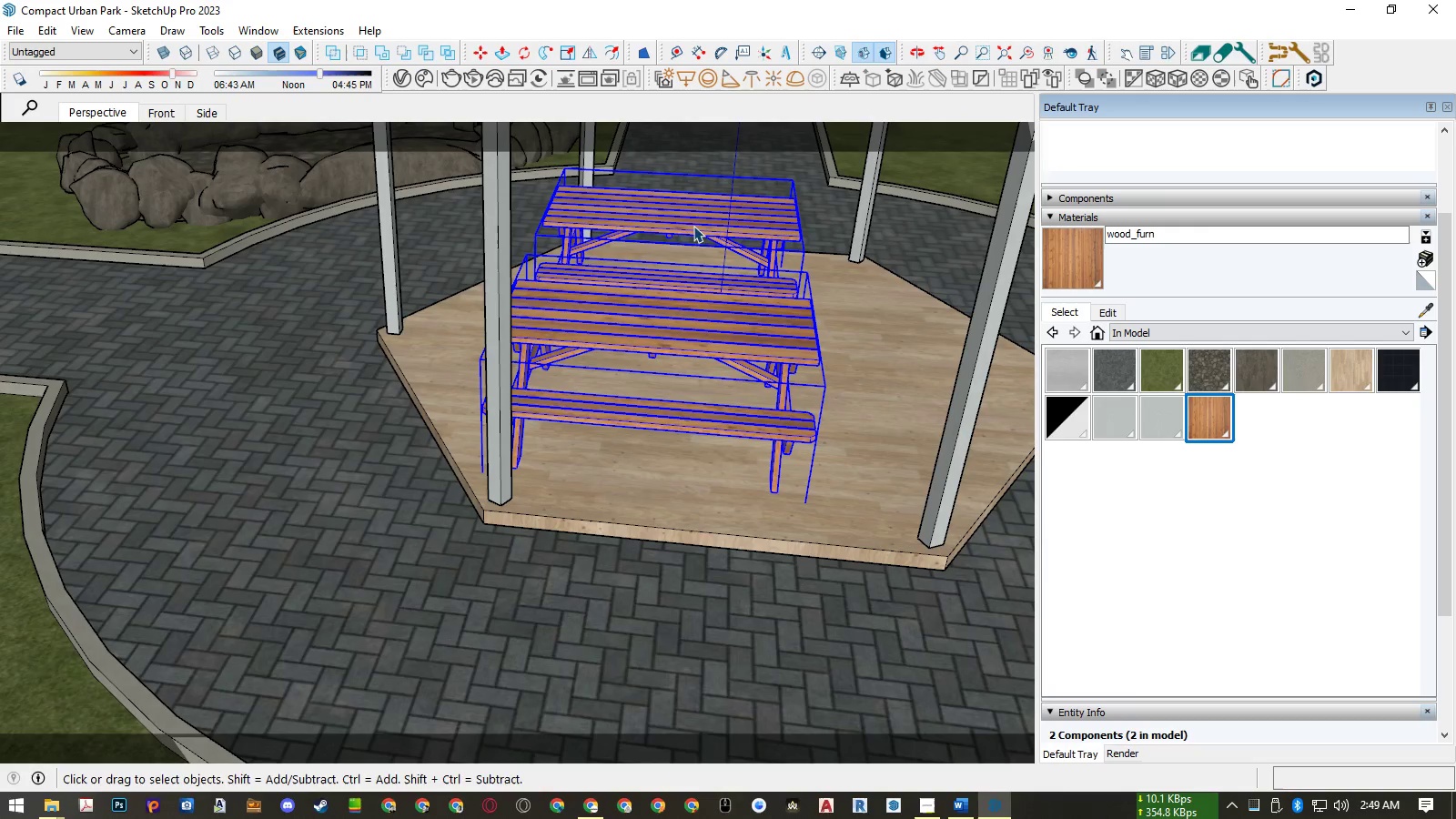 
key(M)
 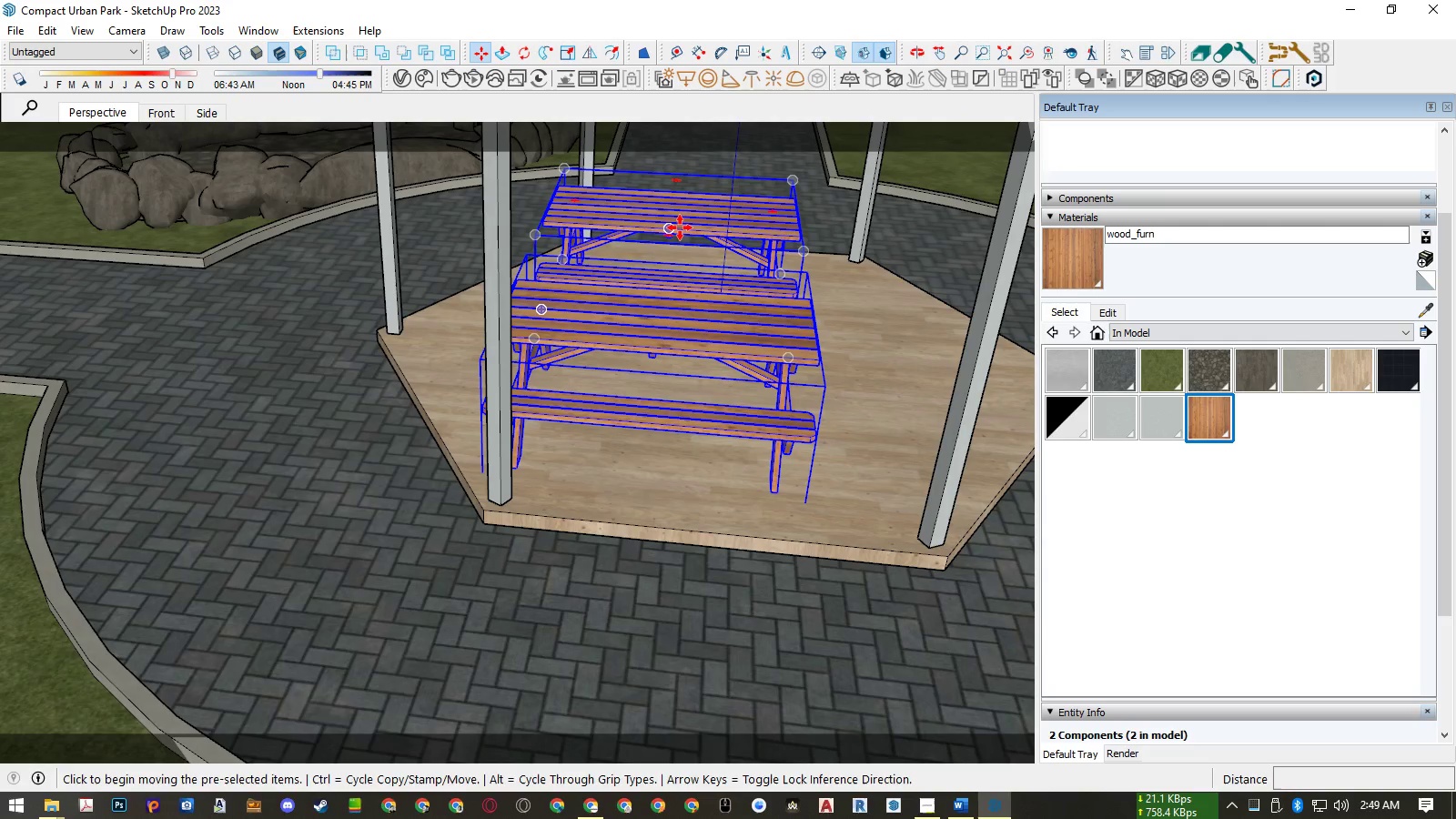 
left_click([680, 228])
 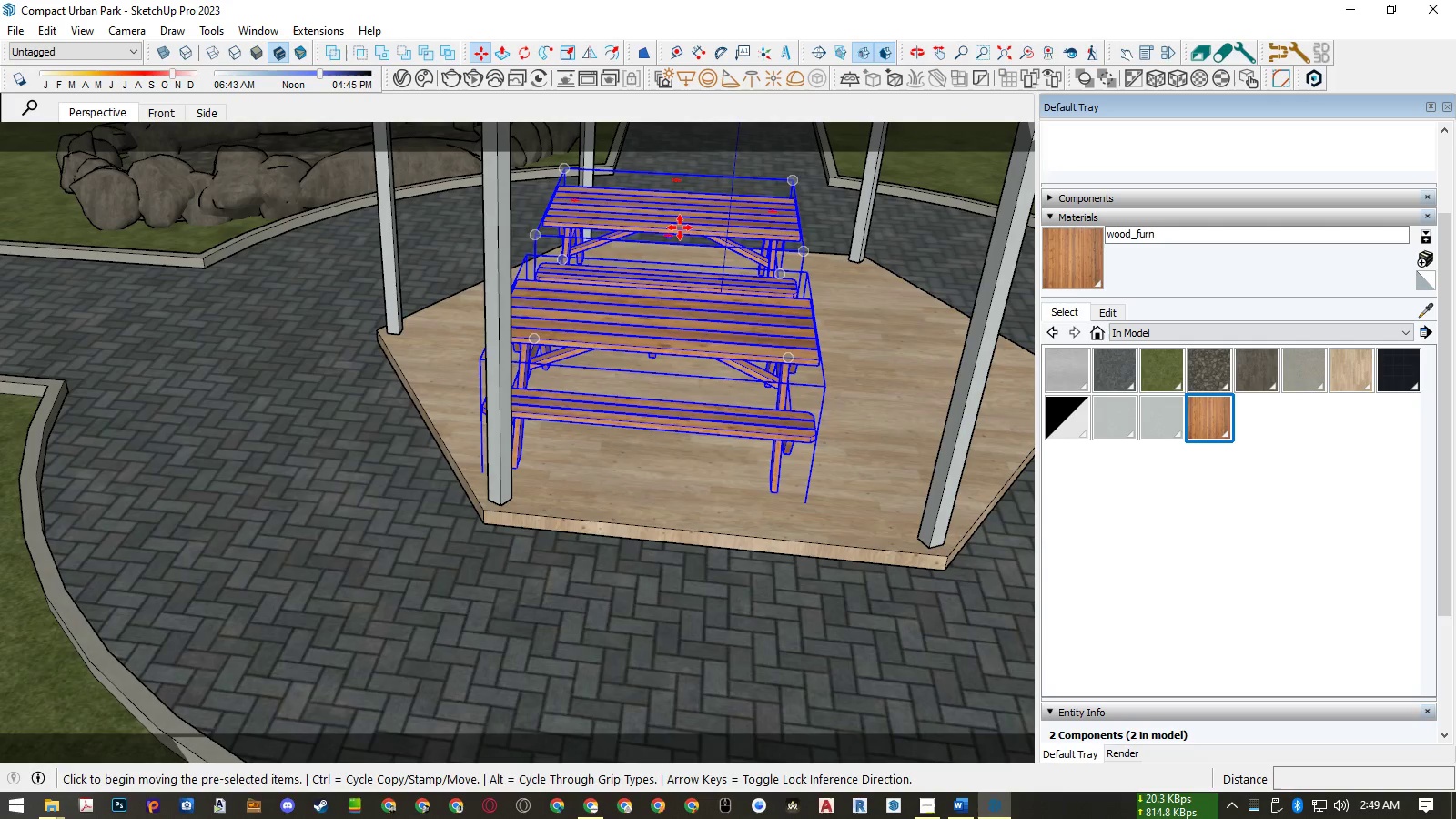 
key(ArrowRight)
 